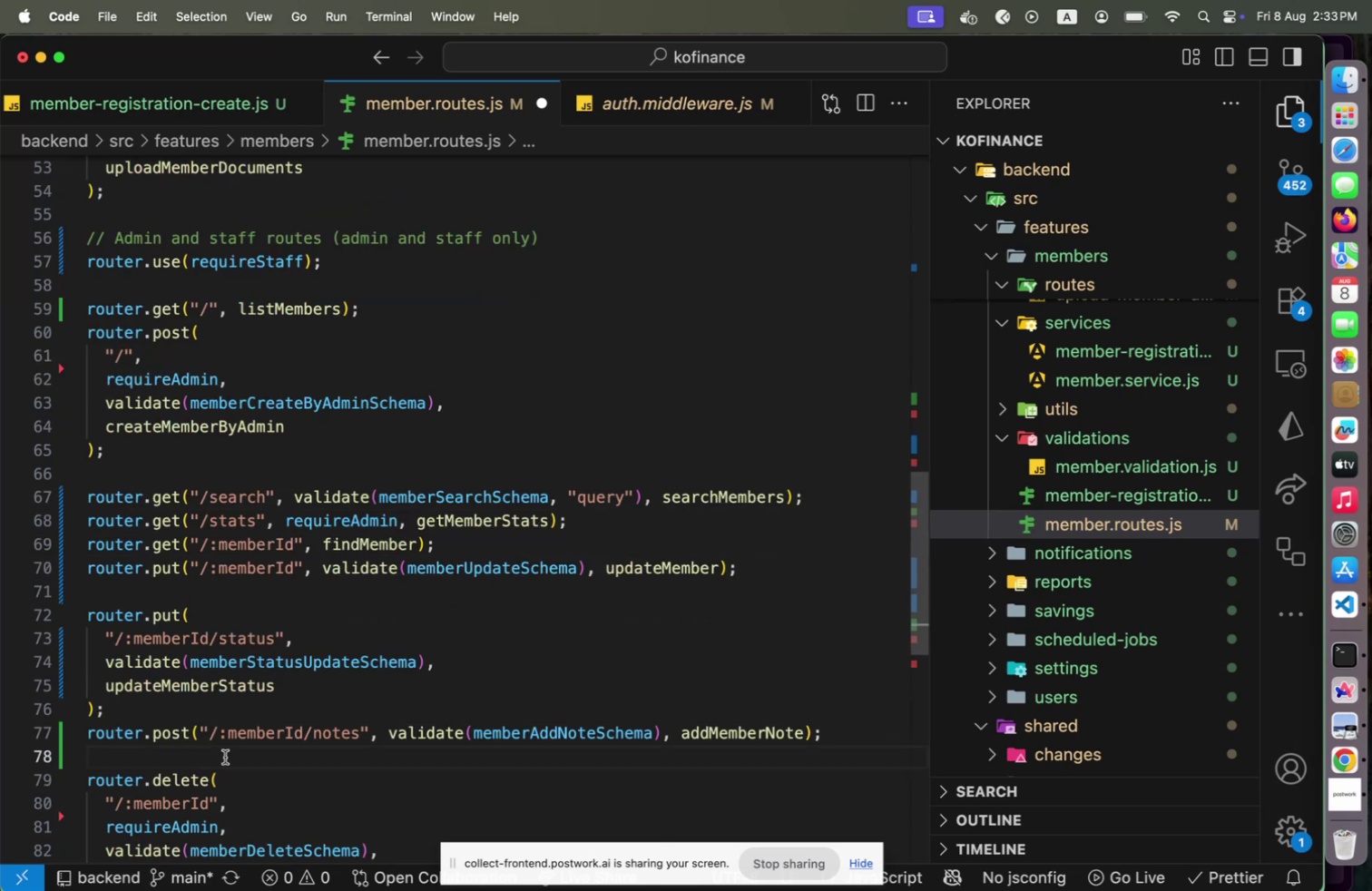 
key(Backspace)
 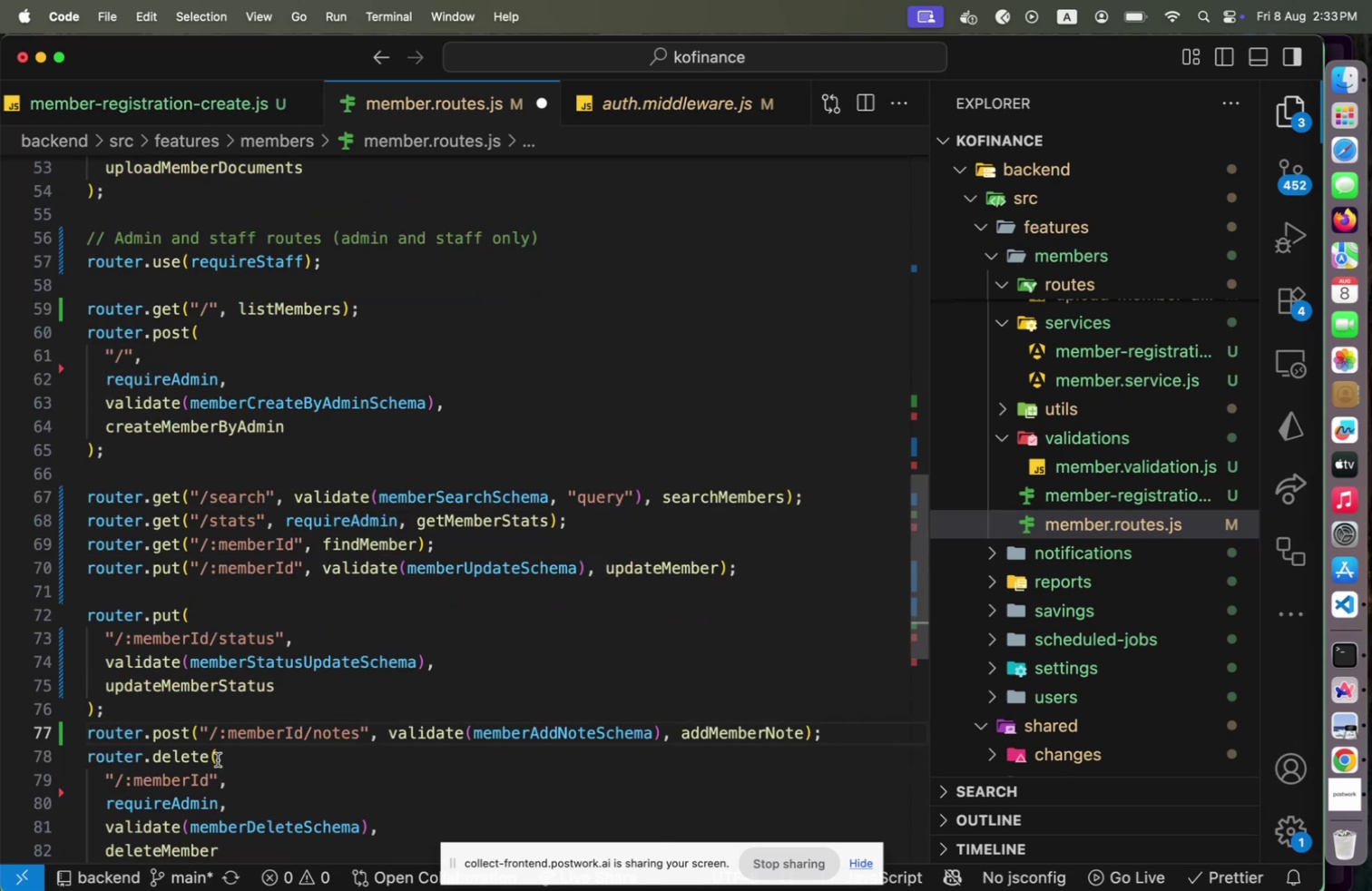 
scroll: coordinate [260, 714], scroll_direction: down, amount: 2.0
 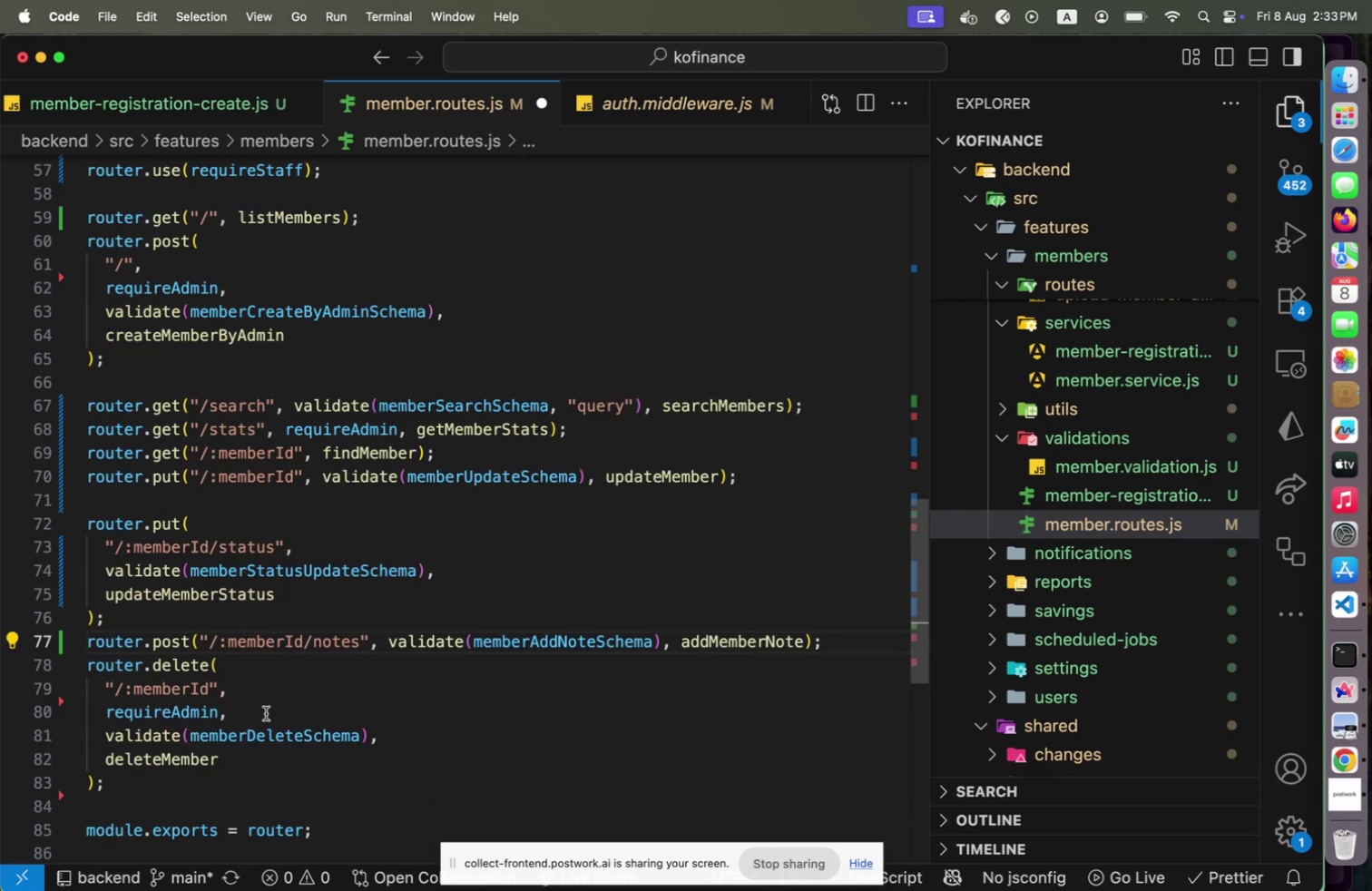 
scroll: coordinate [267, 712], scroll_direction: up, amount: 2.0
 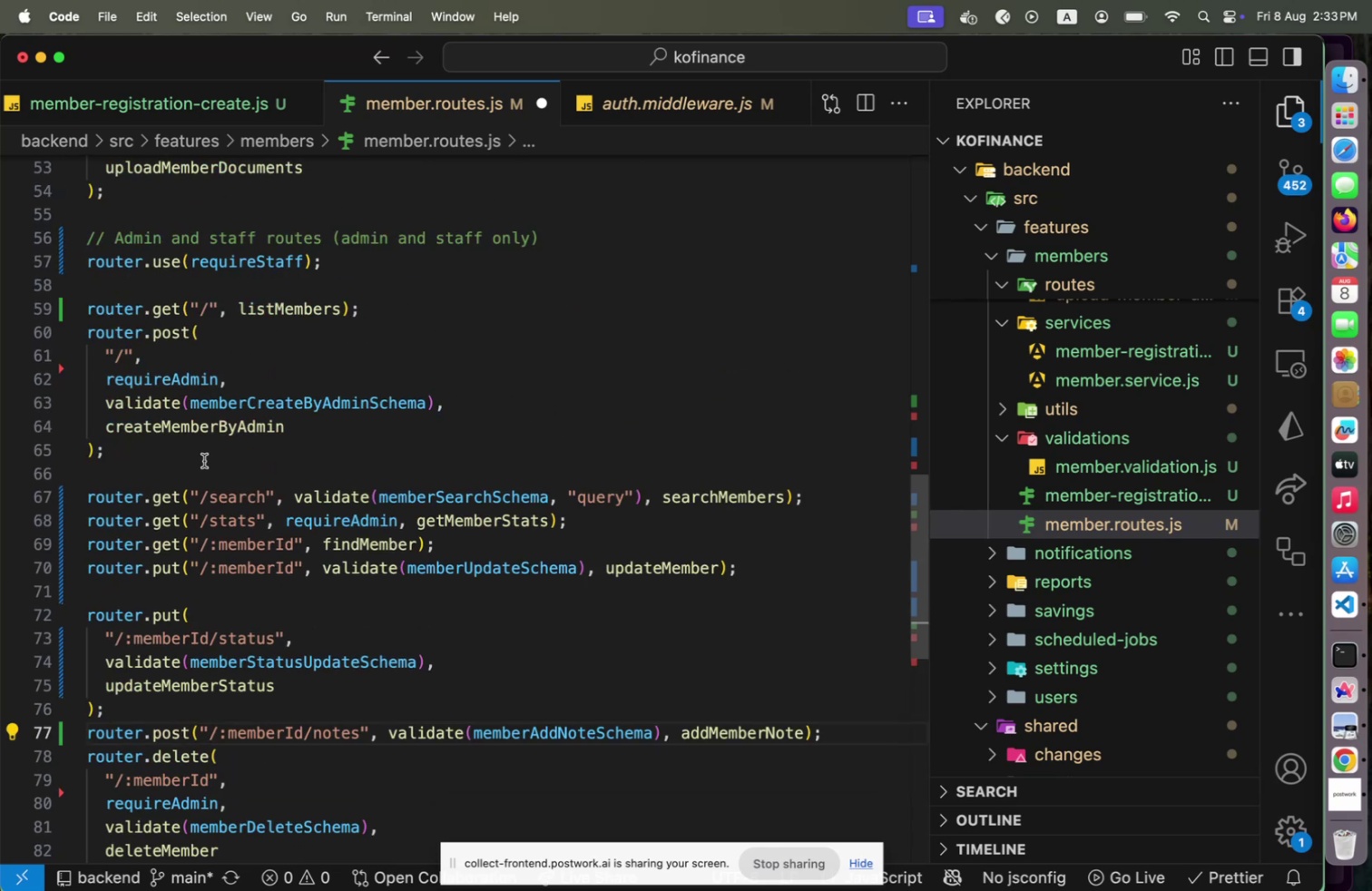 
left_click([202, 463])
 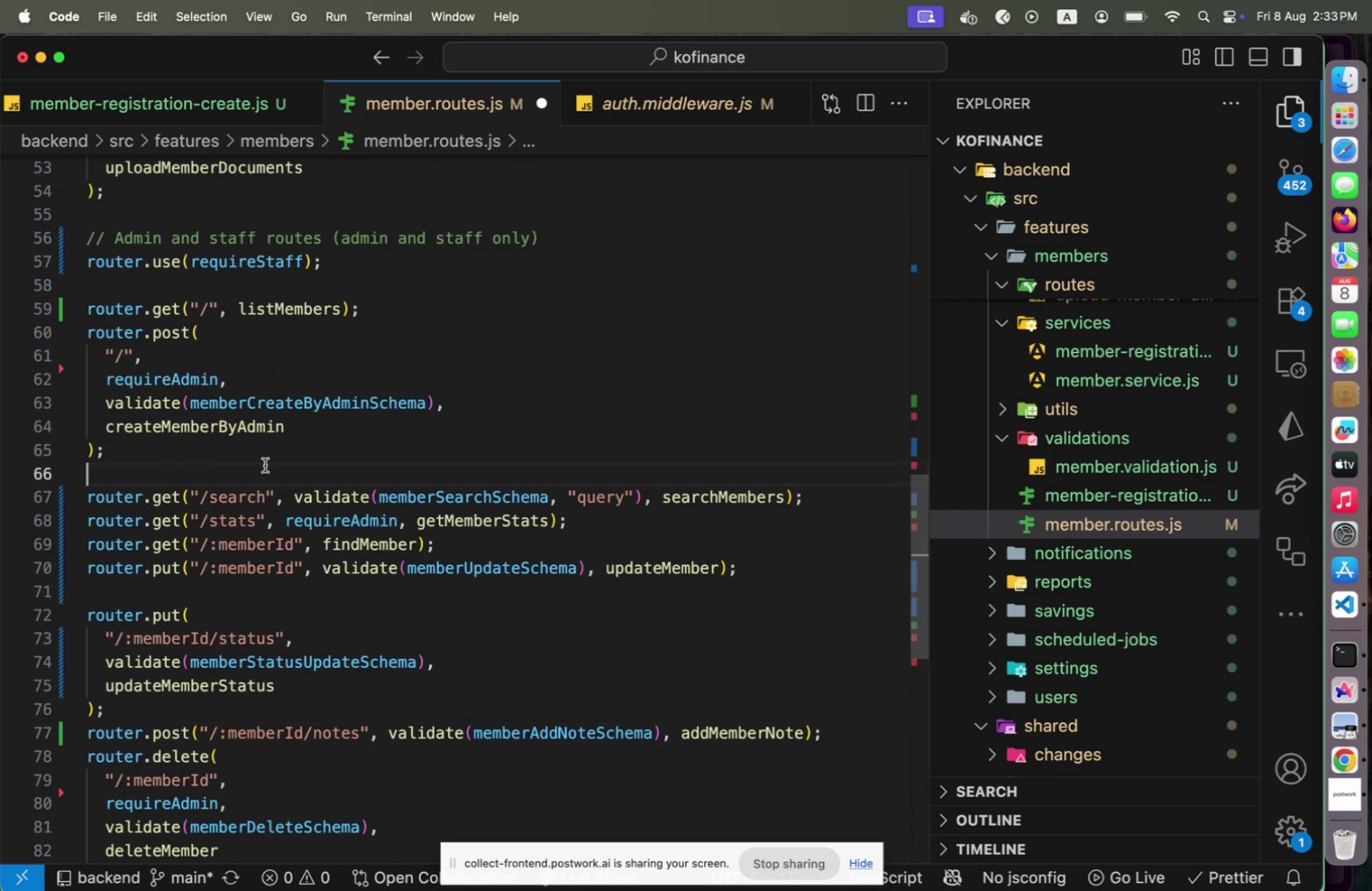 
hold_key(key=ArrowUp, duration=0.9)
 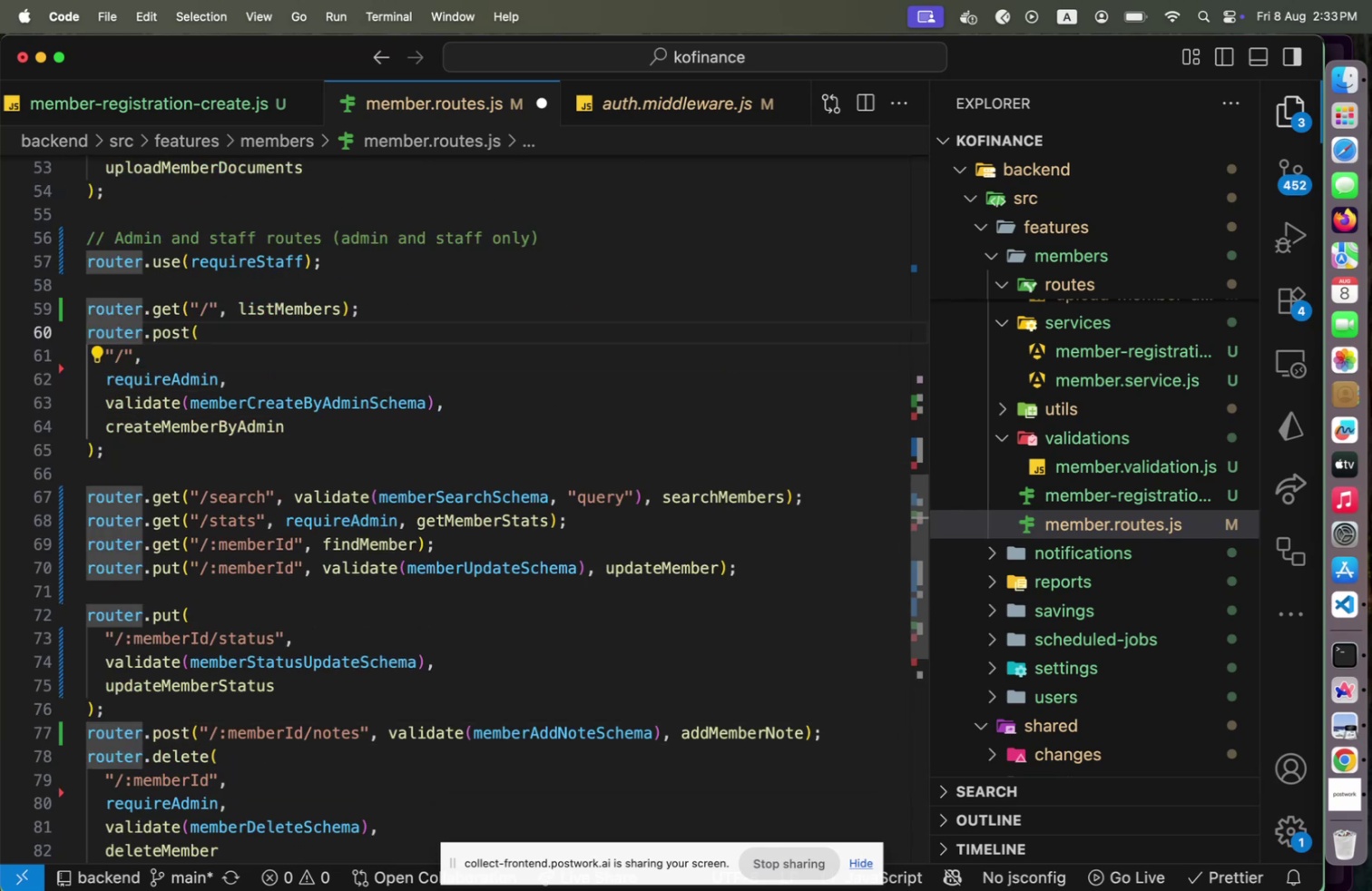 
key(ArrowUp)
 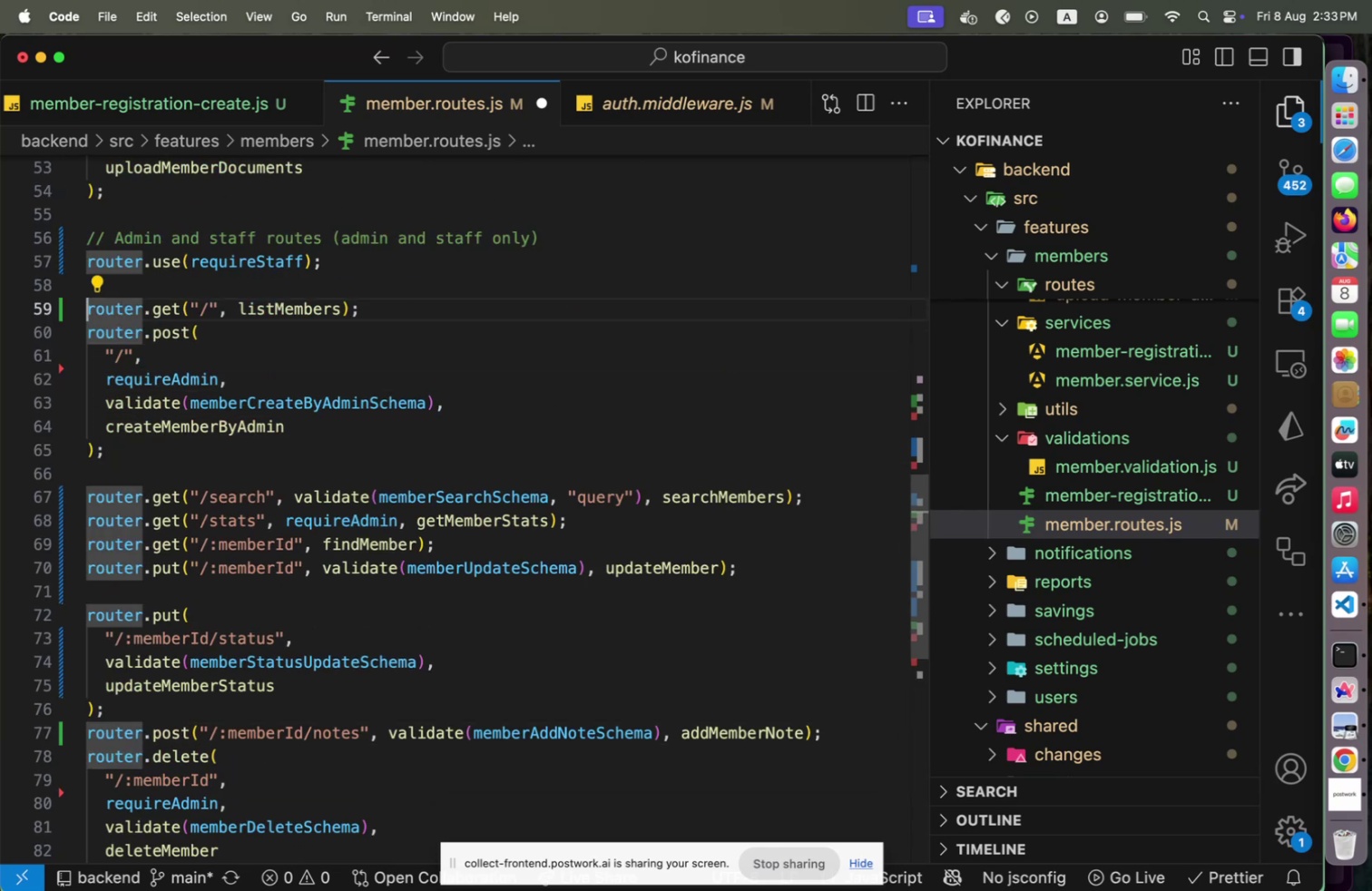 
key(ArrowUp)
 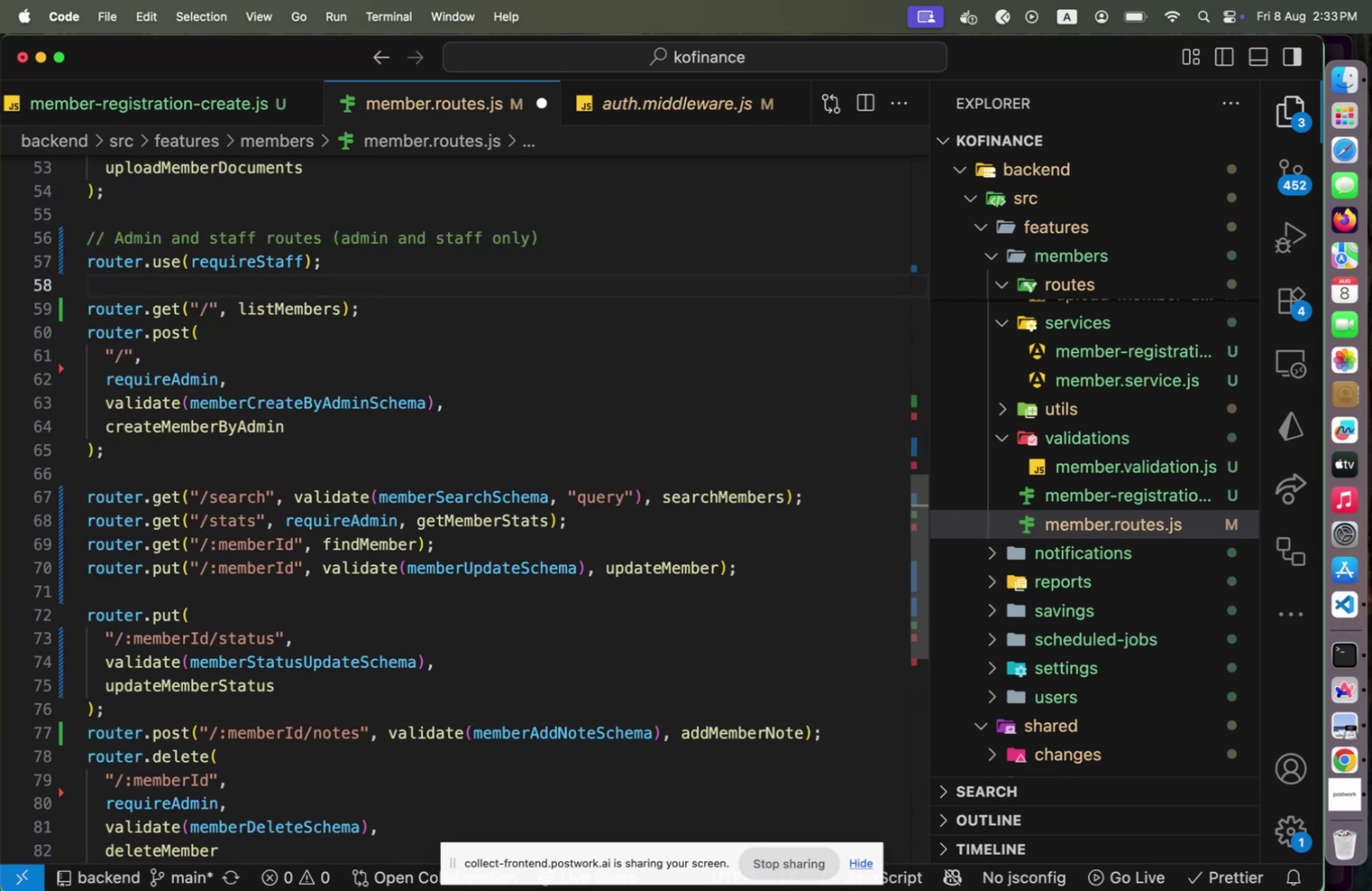 
key(Enter)
 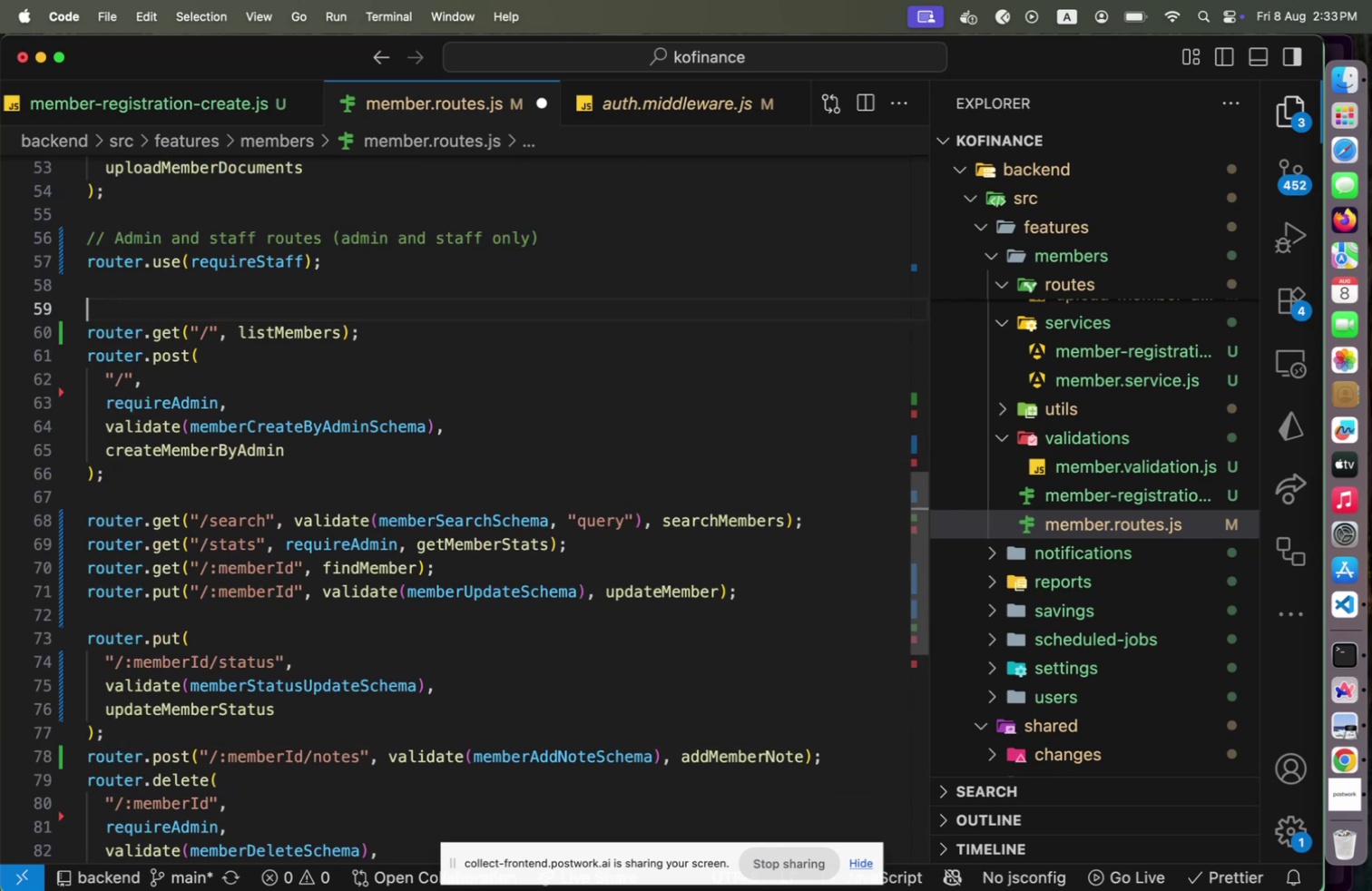 
key(Meta+V)
 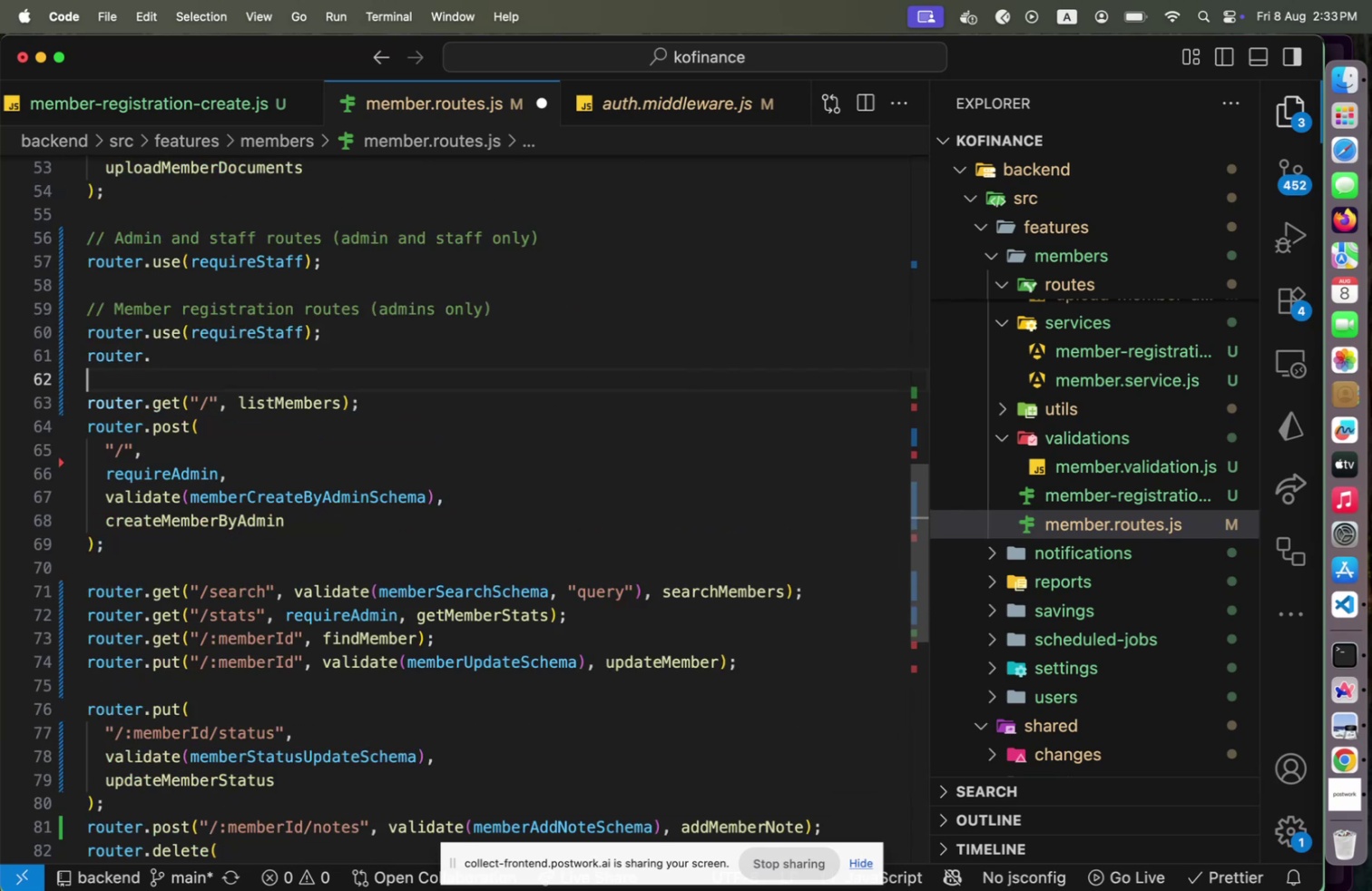 
key(ArrowUp)
 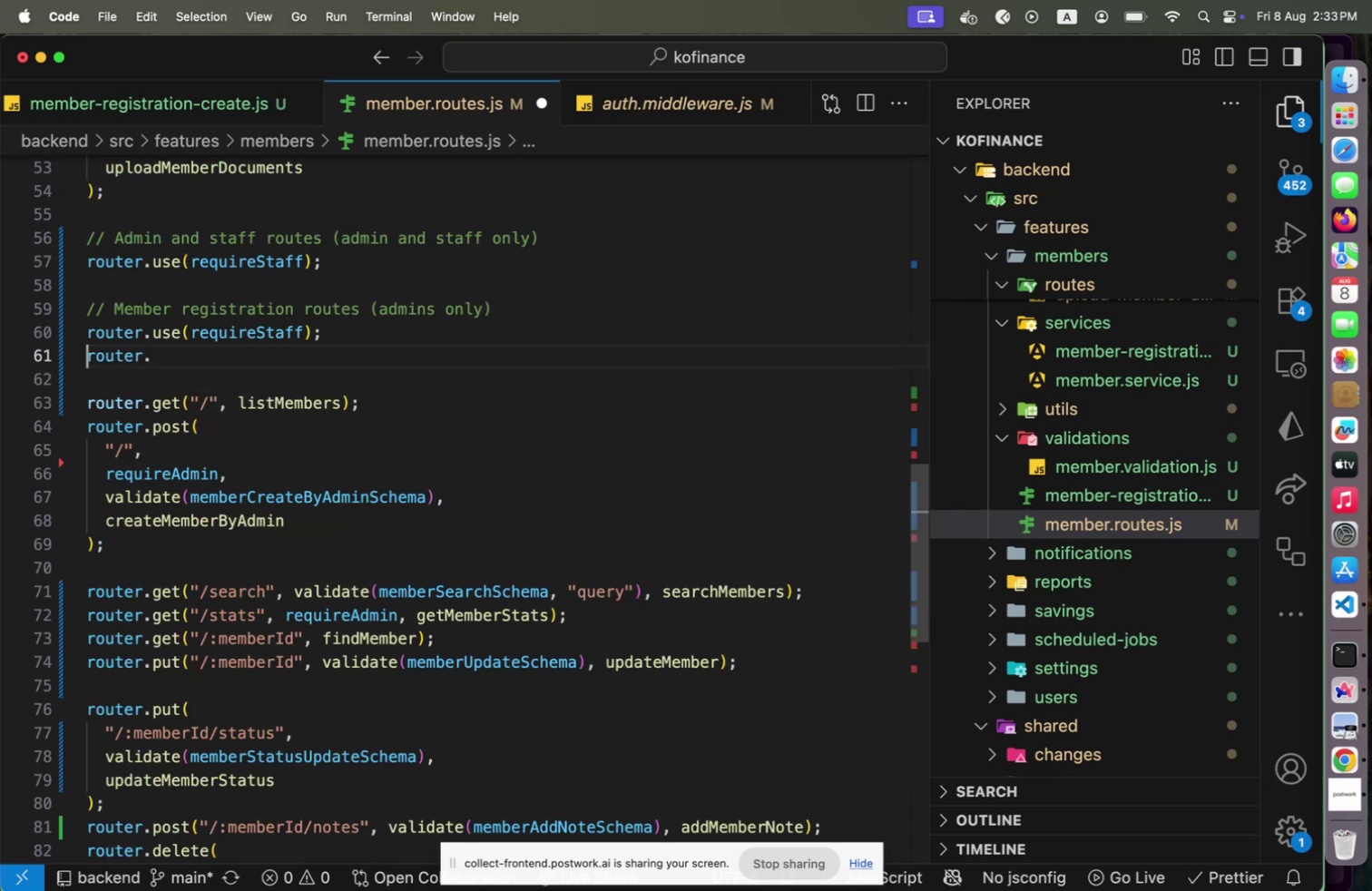 
key(ArrowUp)
 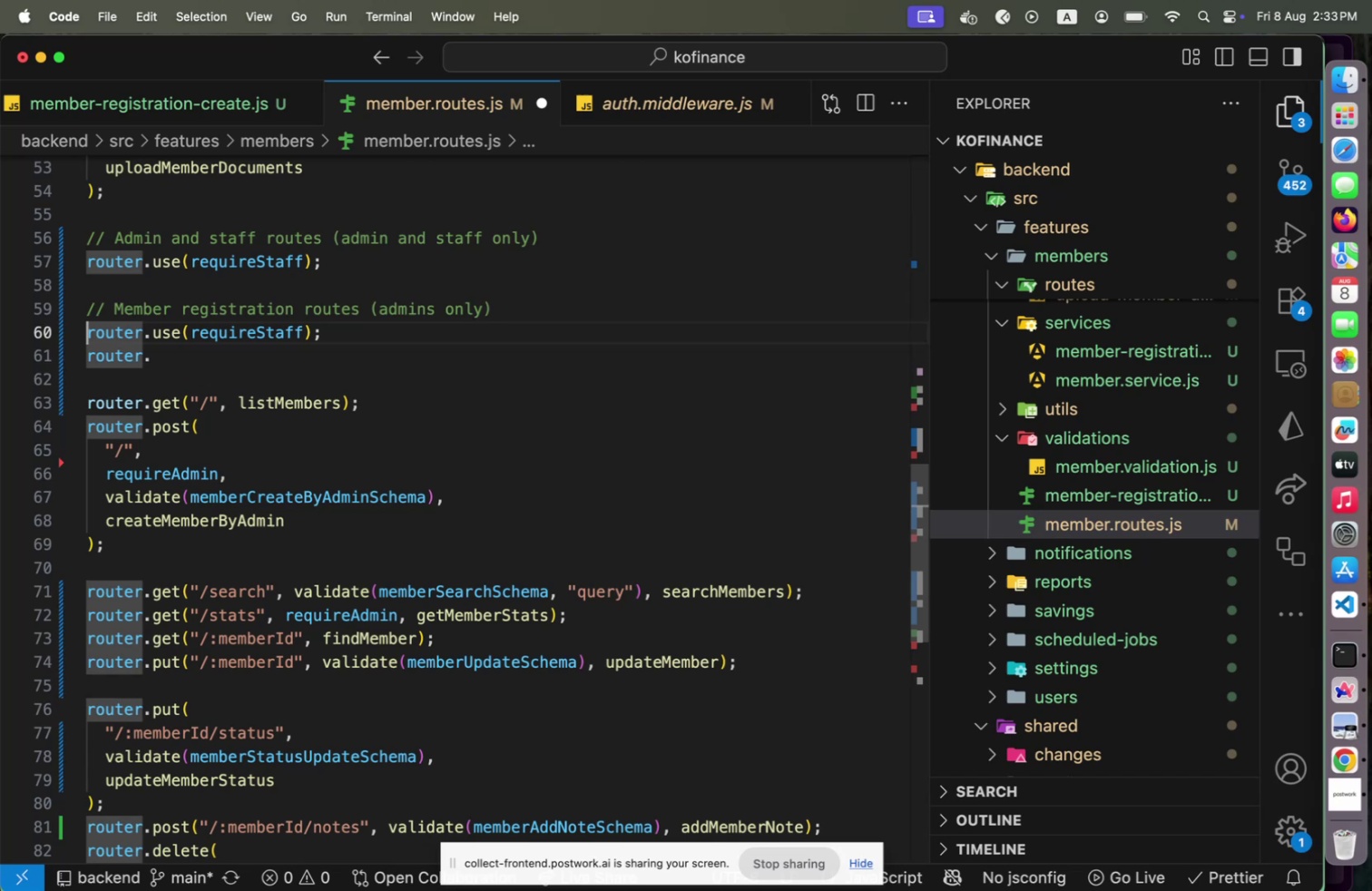 
key(ArrowUp)
 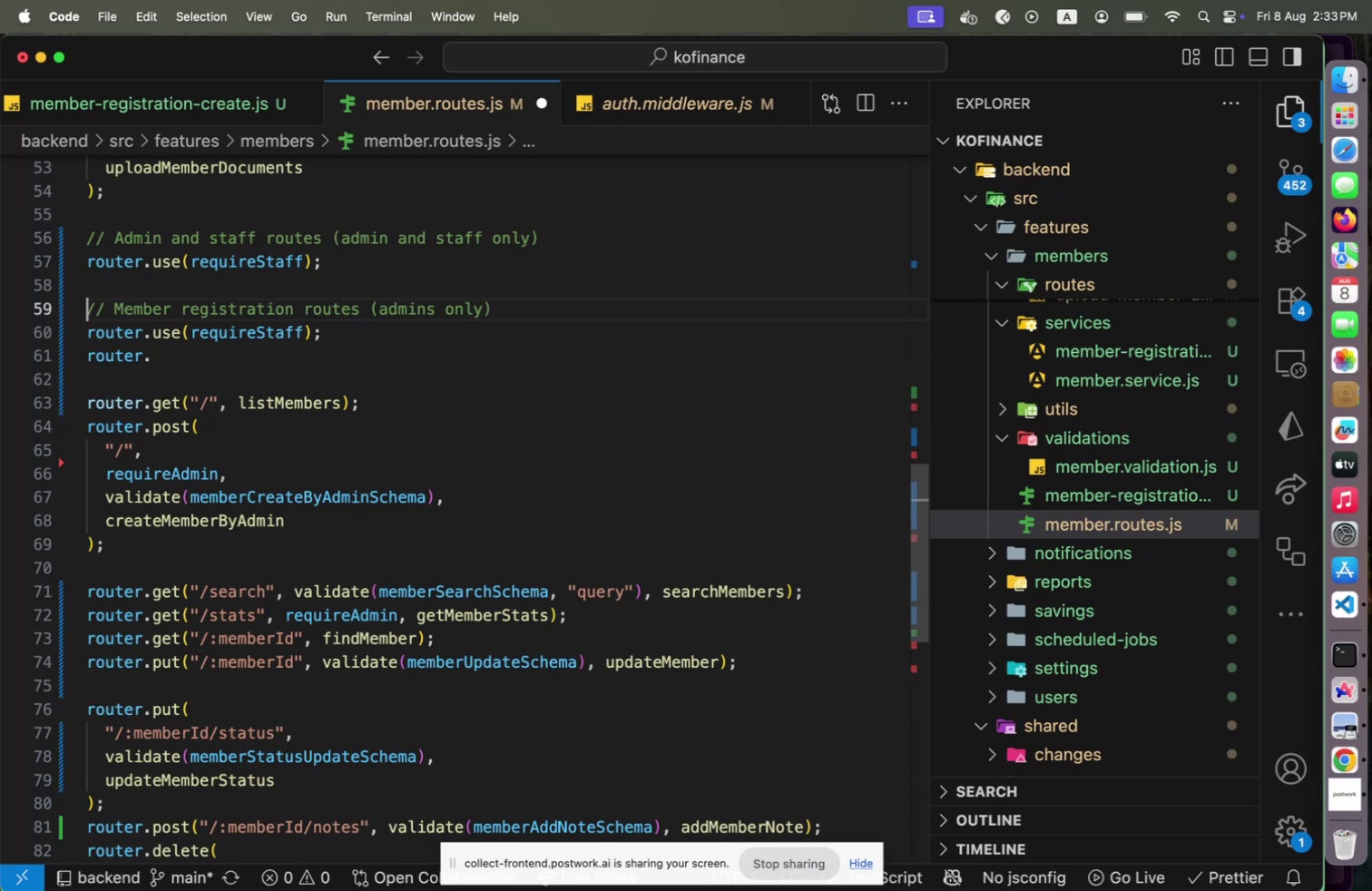 
key(ArrowUp)
 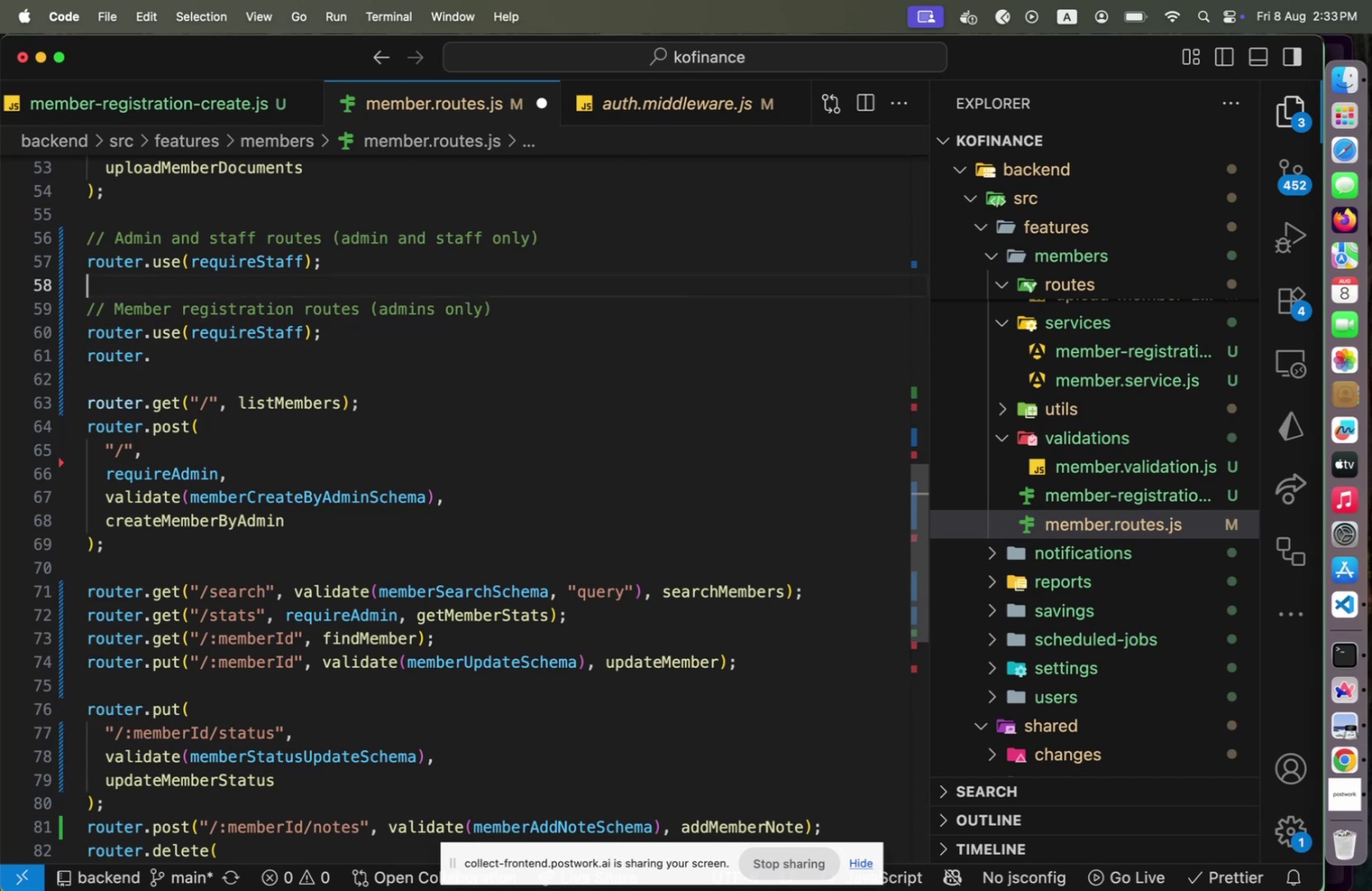 
key(ArrowDown)
 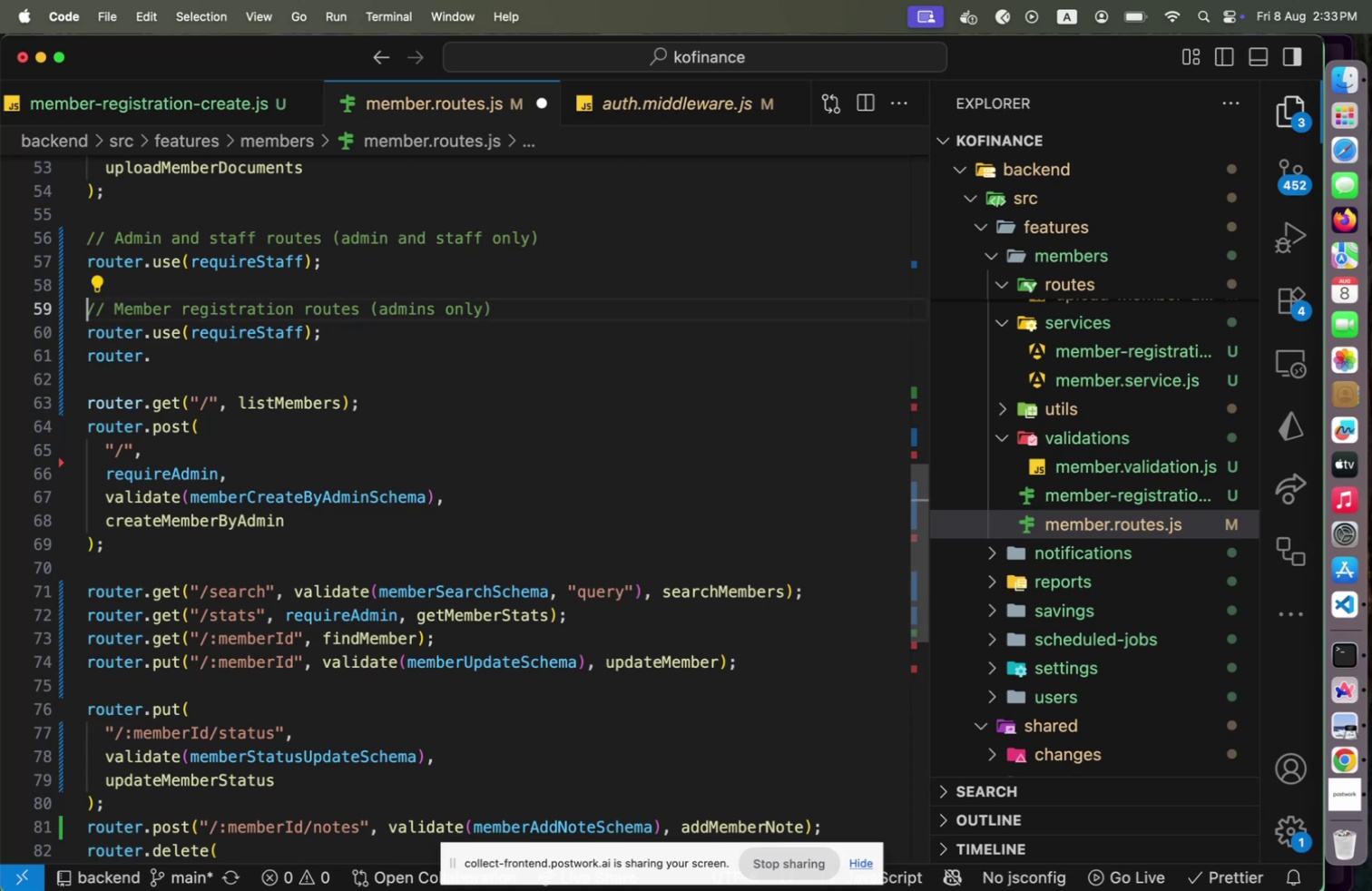 
key(ArrowDown)
 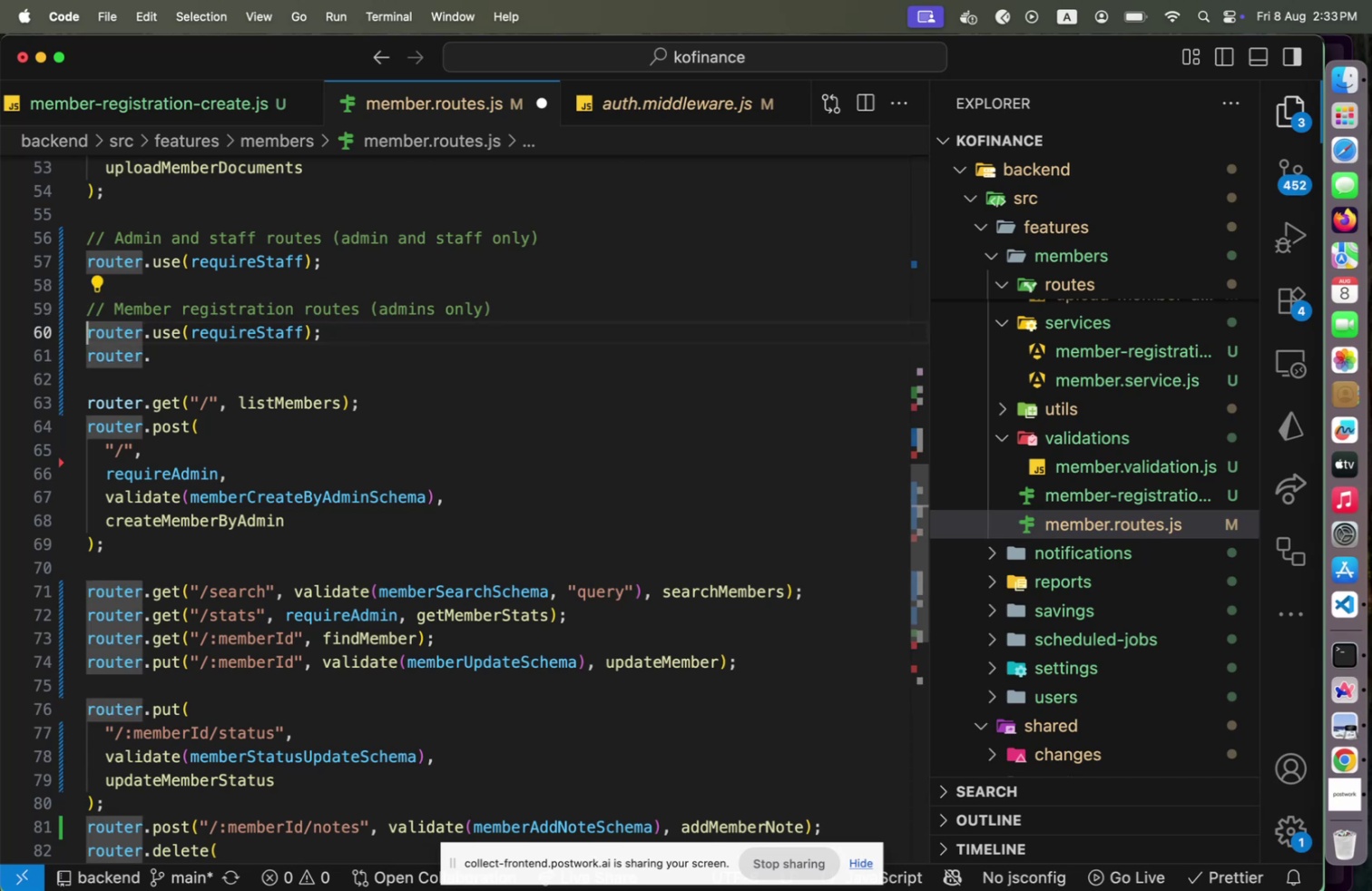 
key(ArrowDown)
 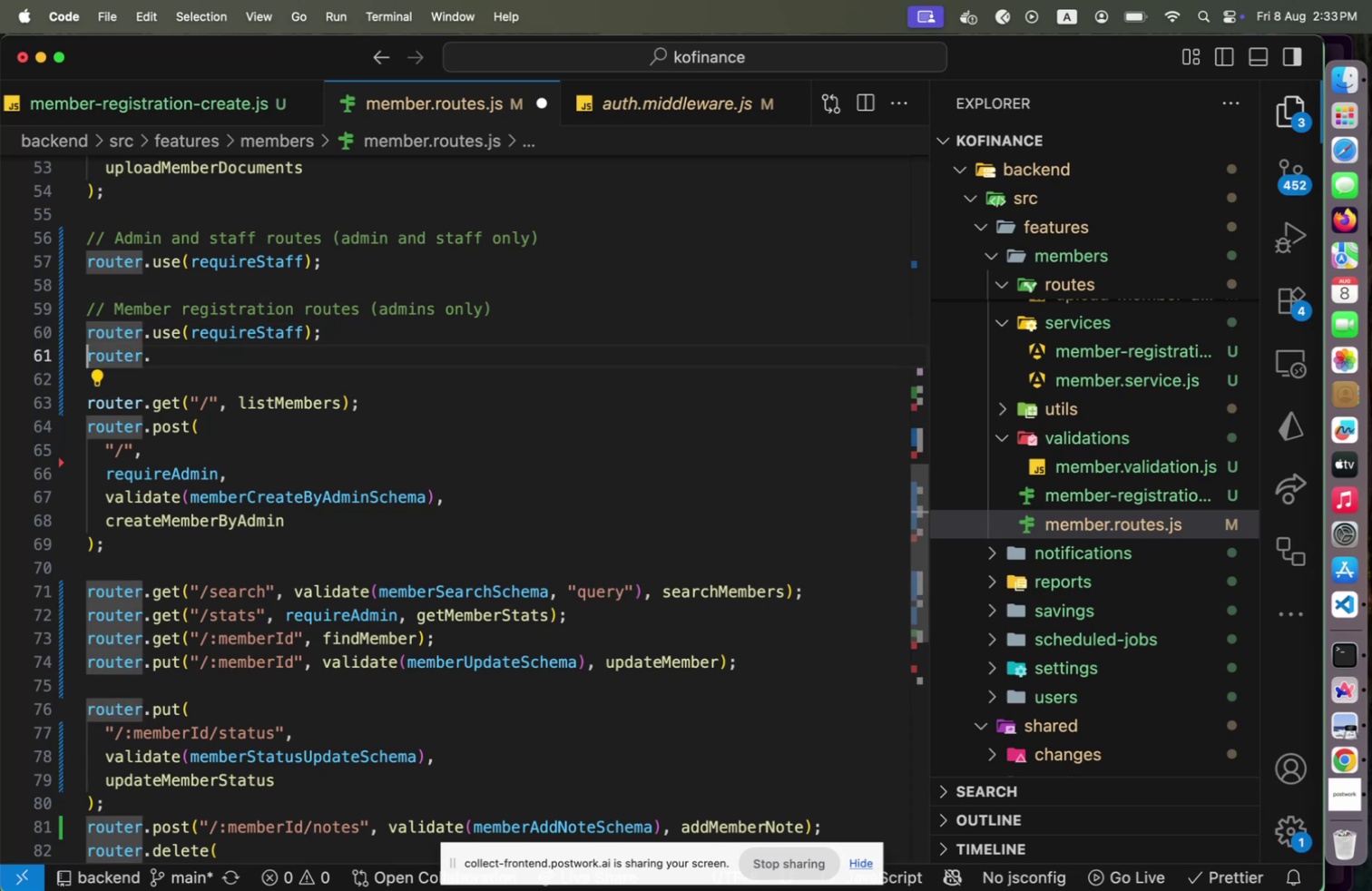 
type([End]r)
key(Backspace)
type(post('/registrations)
 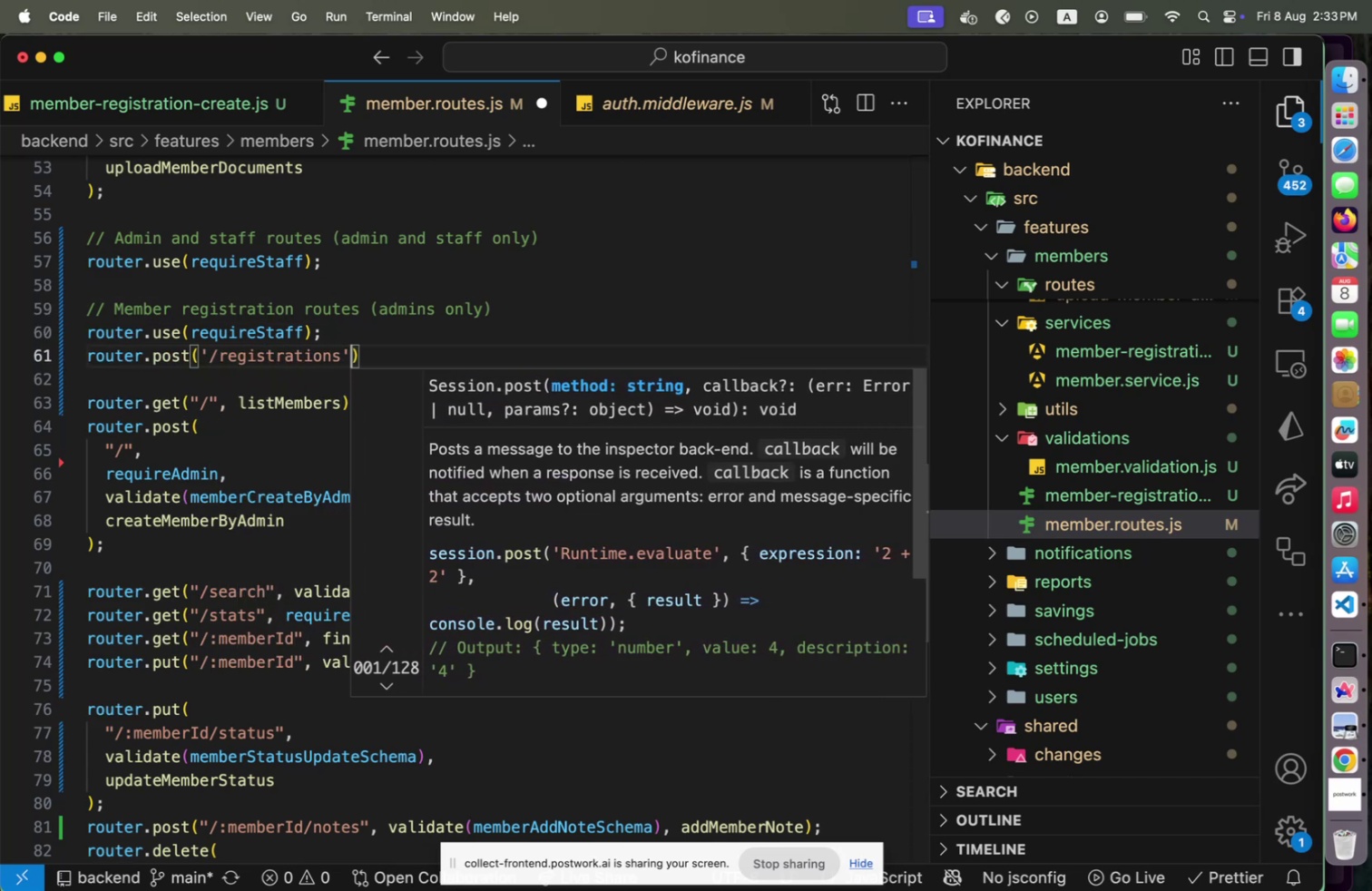 
 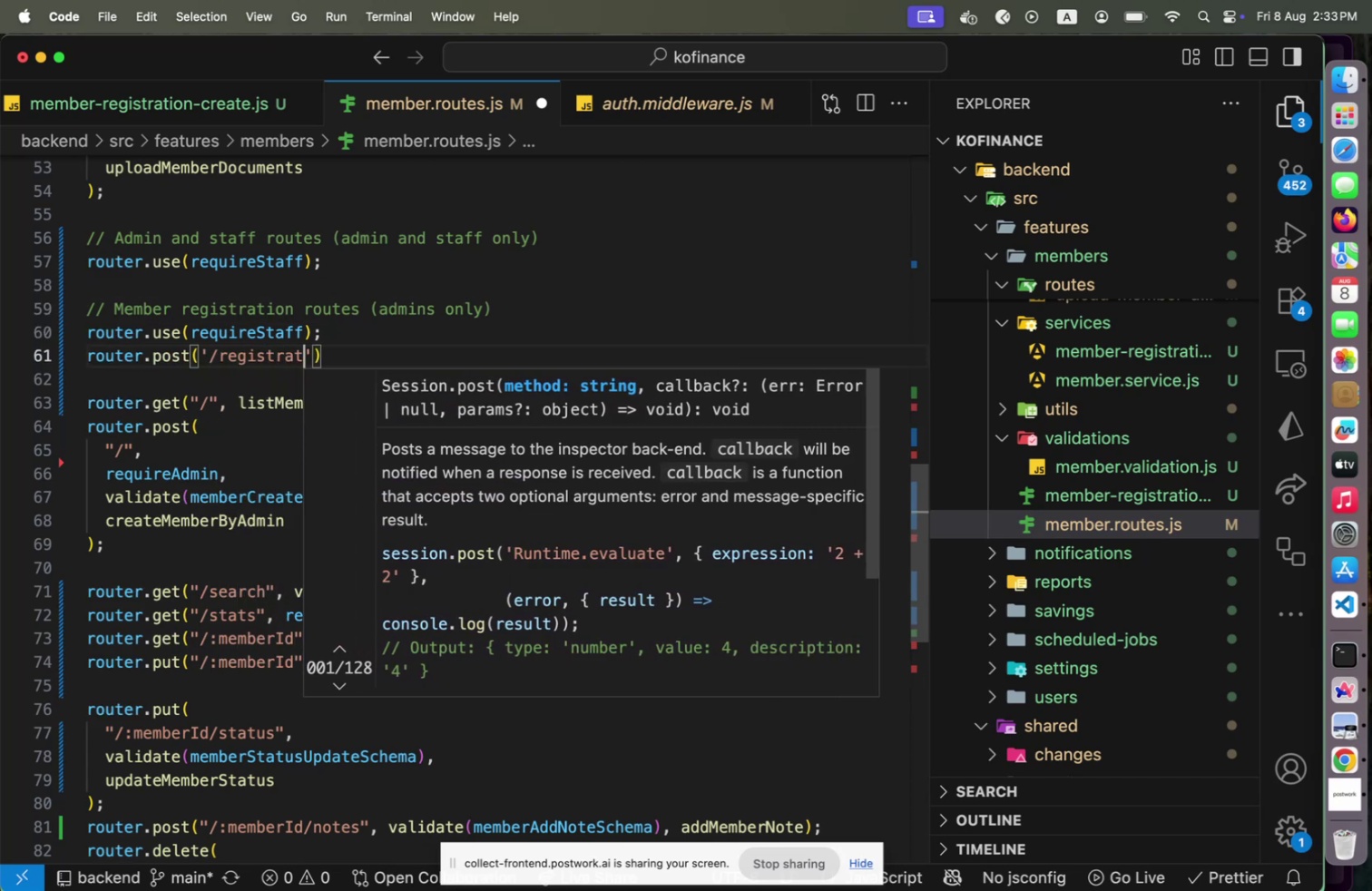 
key(ArrowRight)
 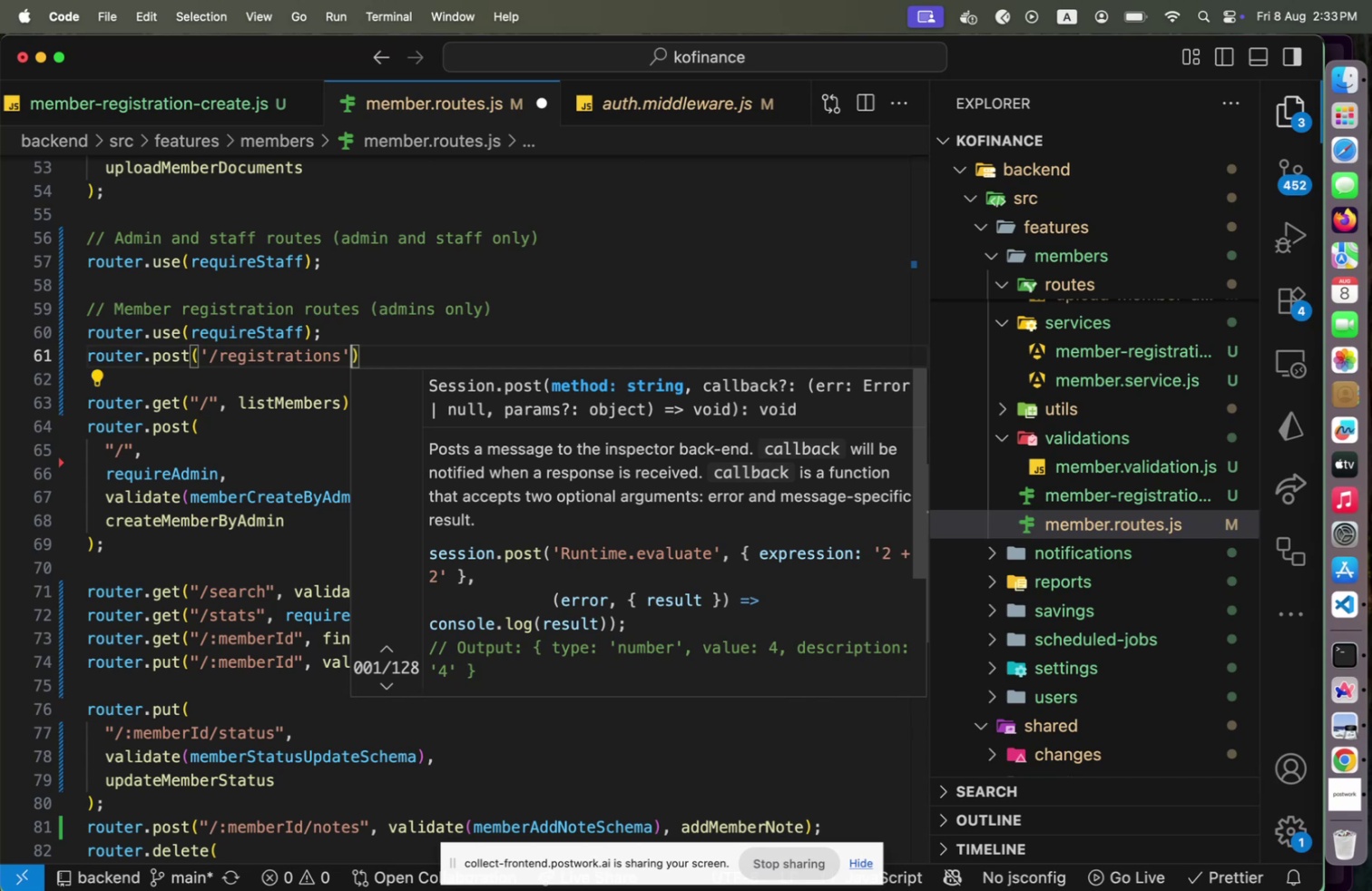 
key(Comma)
 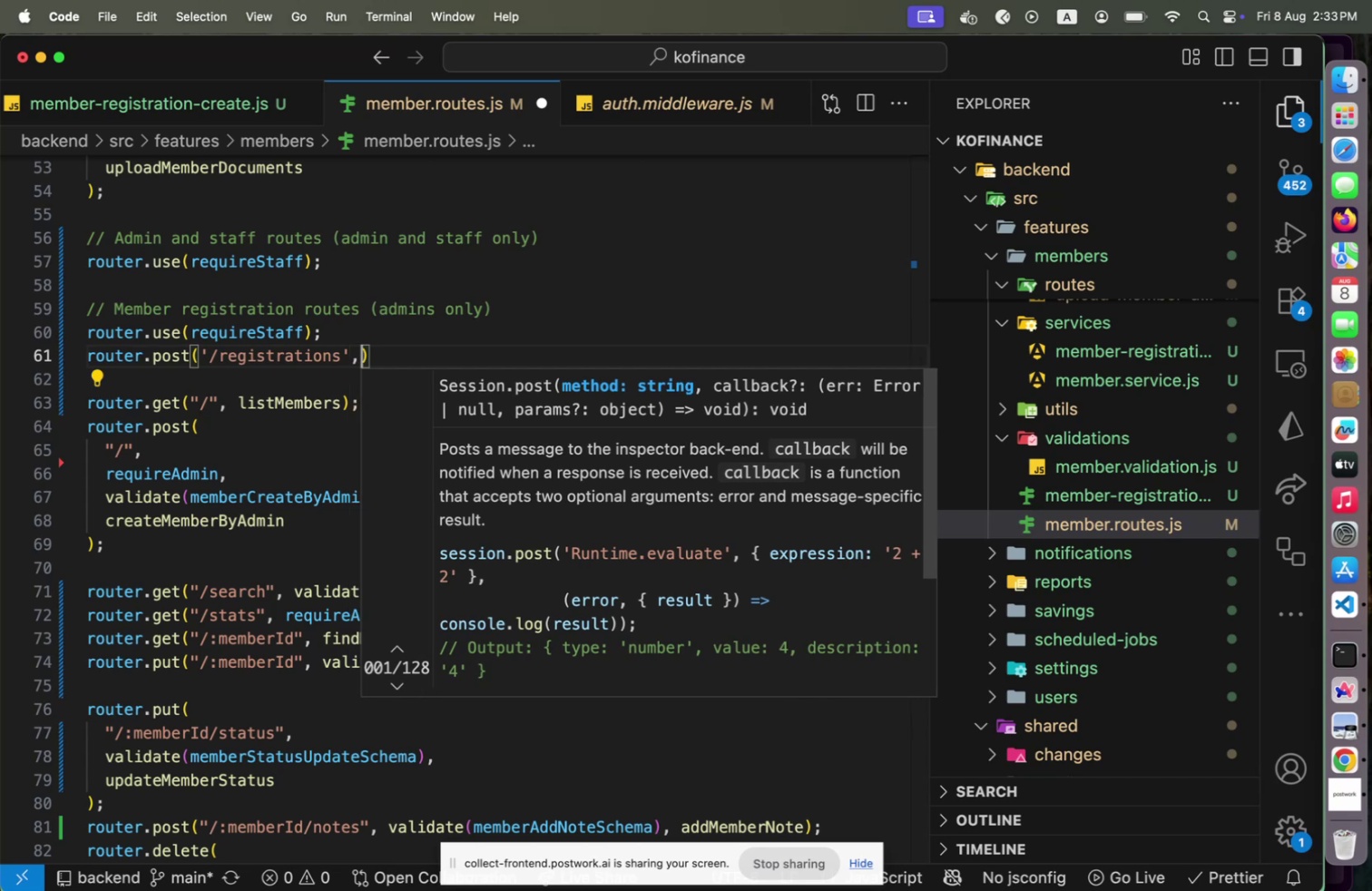 
key(Space)
 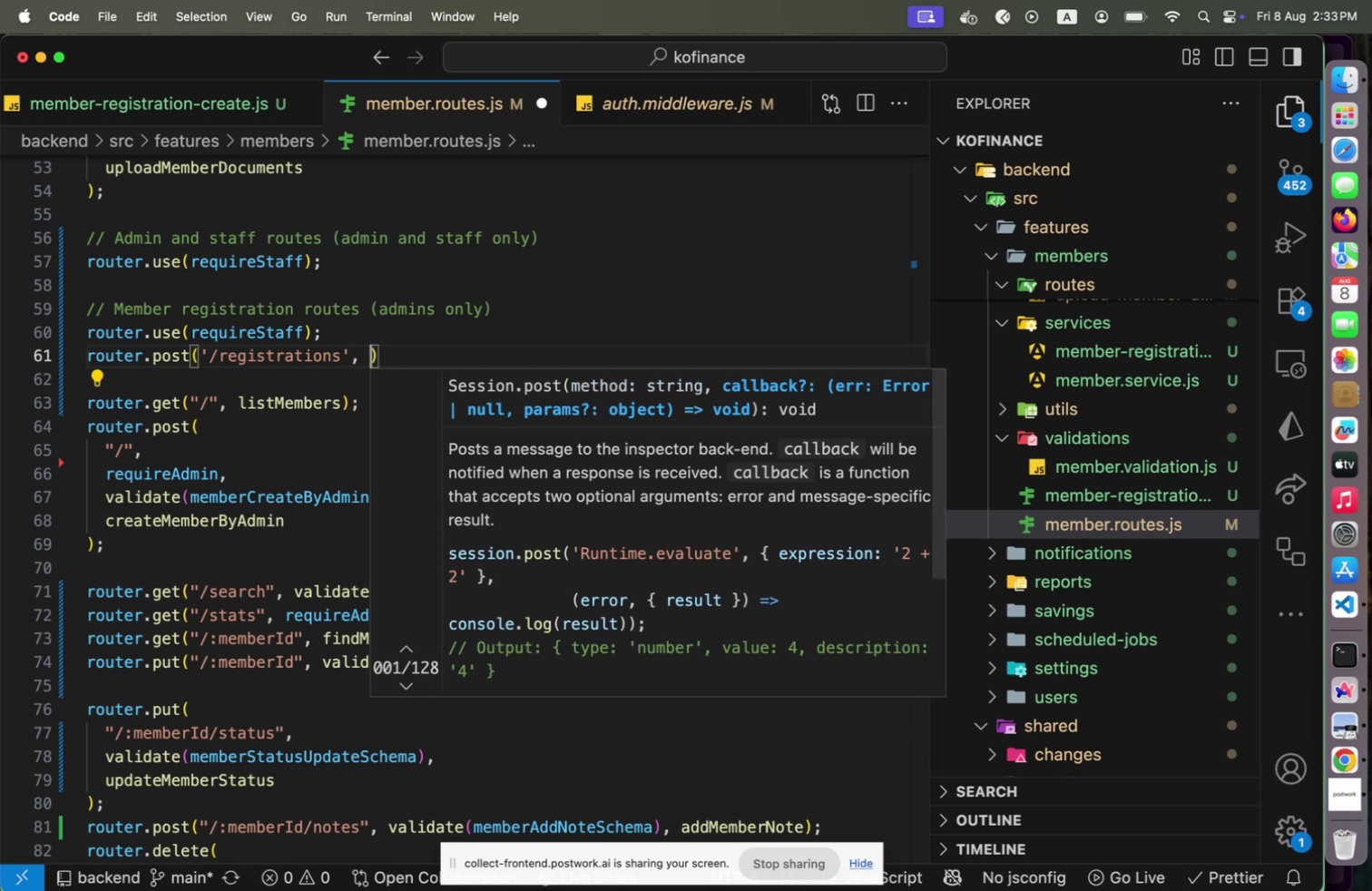 
key(ArrowUp)
 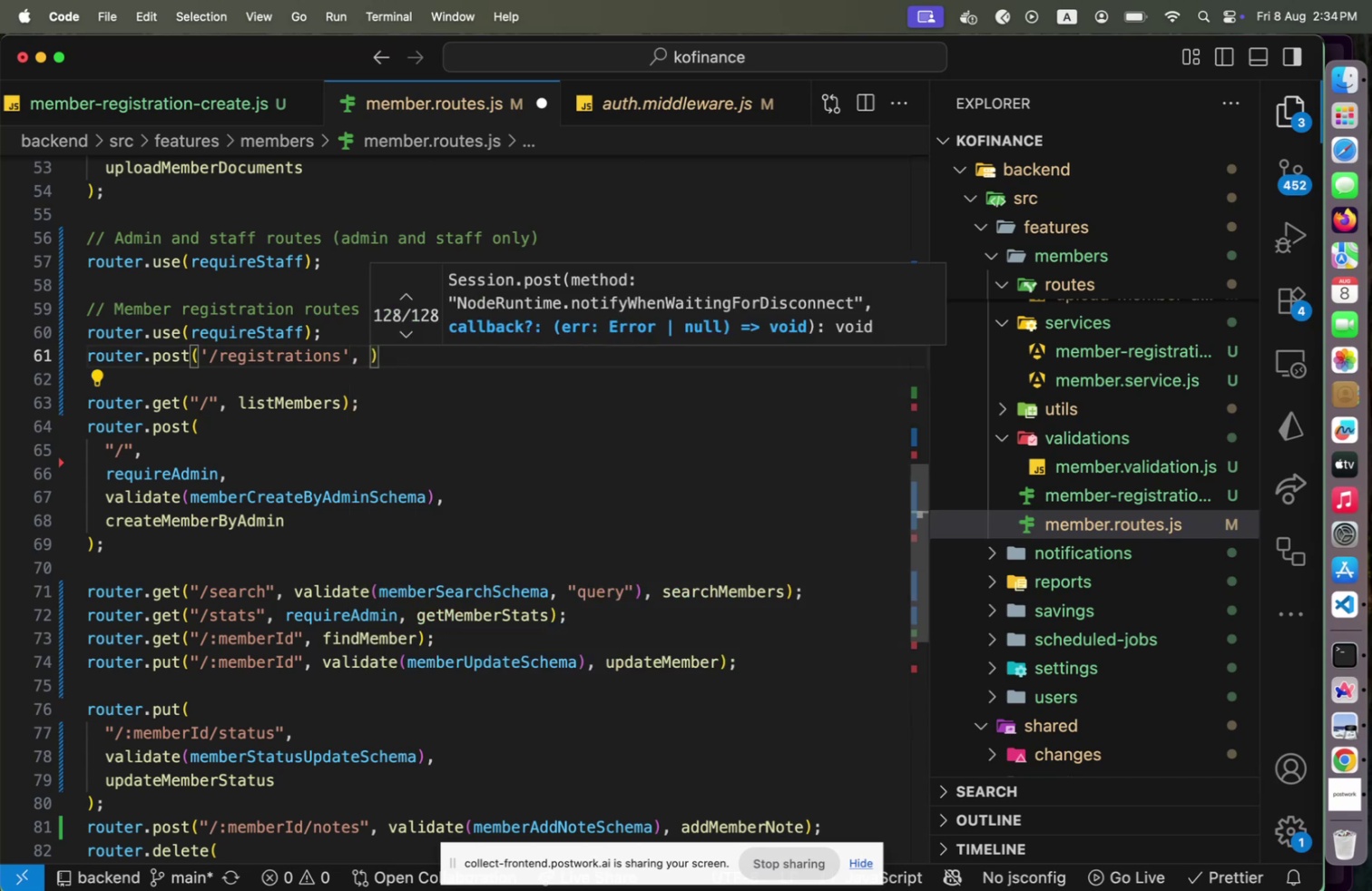 
key(Shift+Home)
 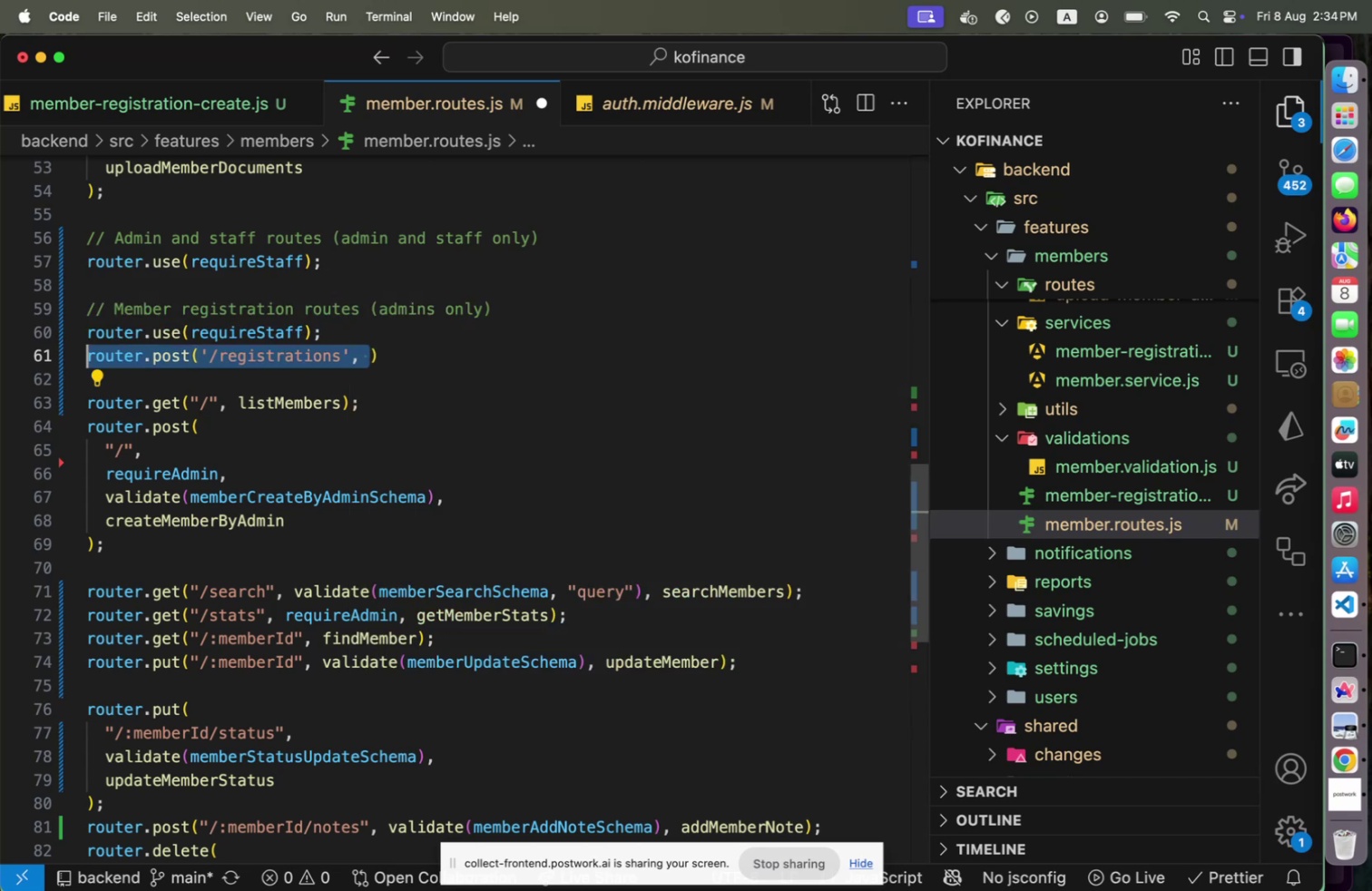 
key(Backspace)
 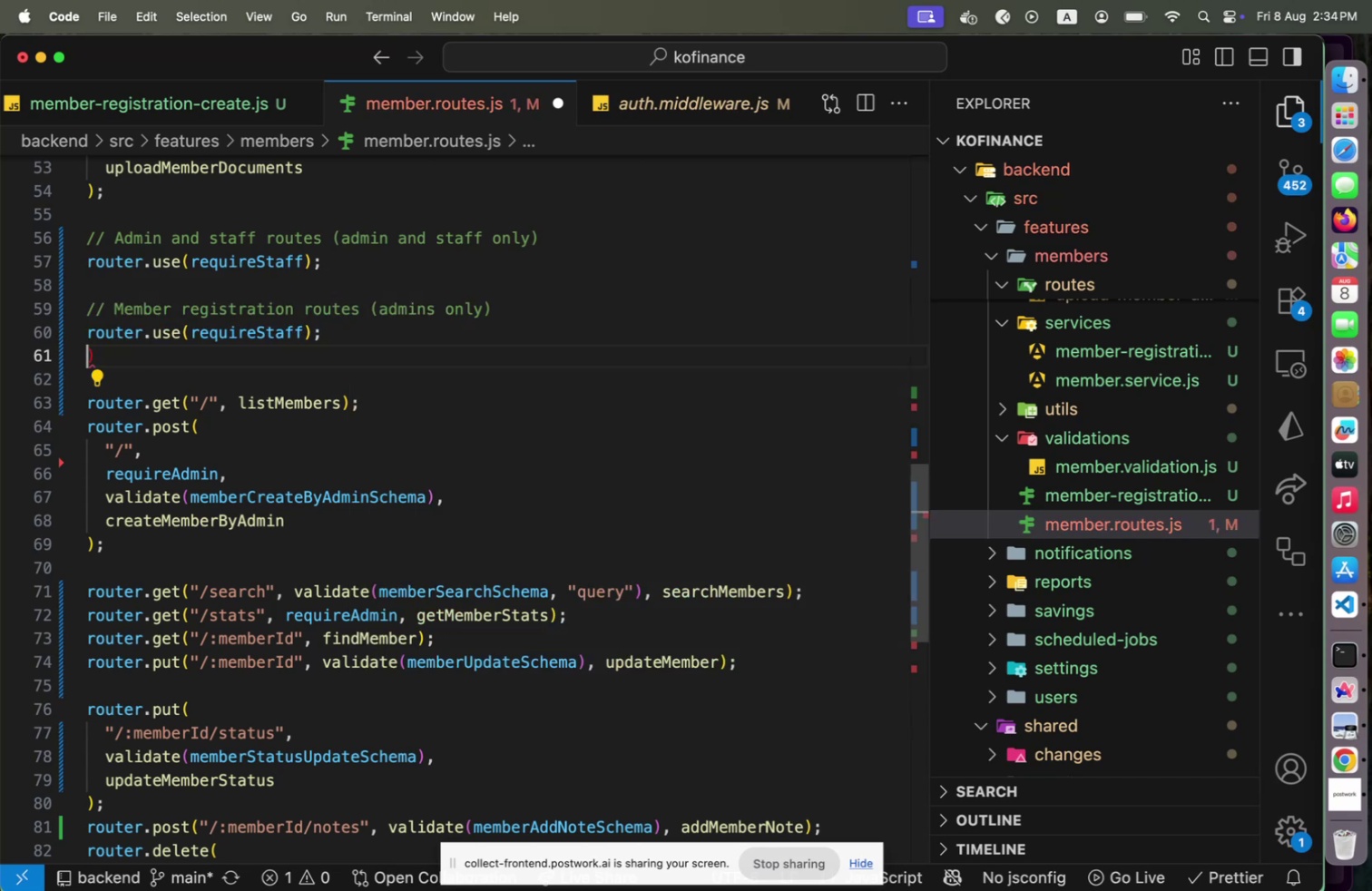 
key(Meta+CommandLeft)
 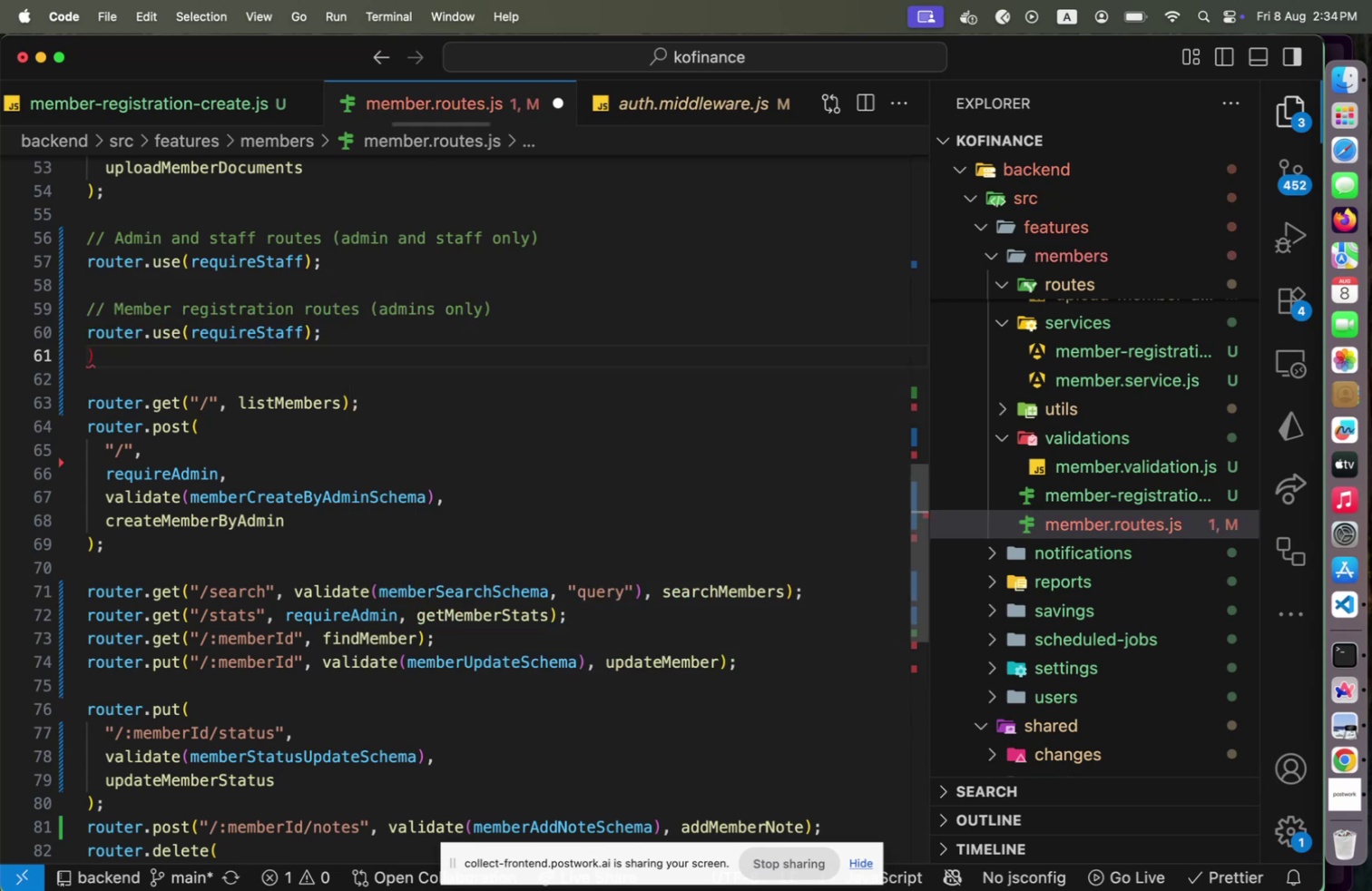 
key(Meta+Z)
 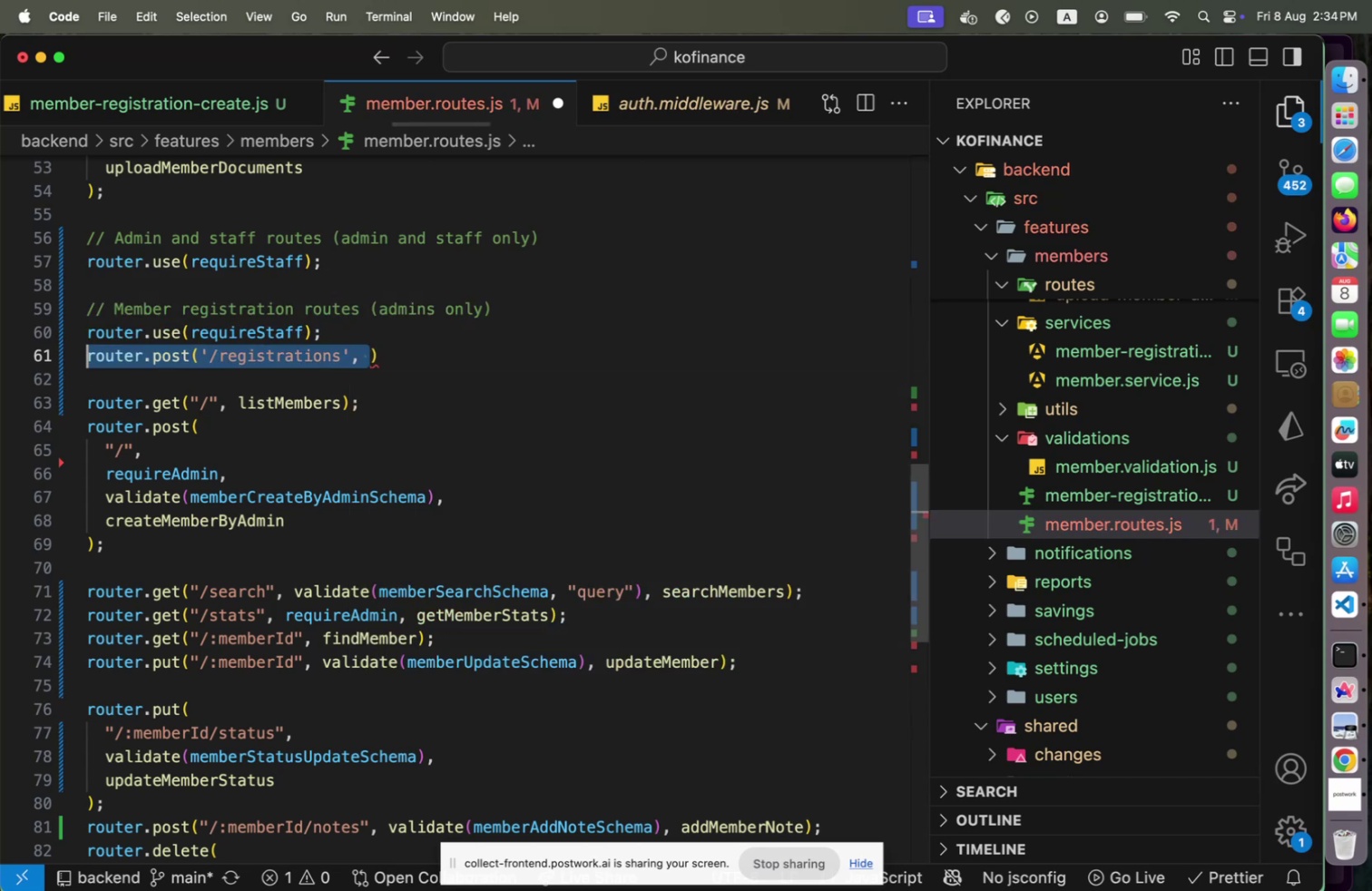 
key(ArrowUp)
 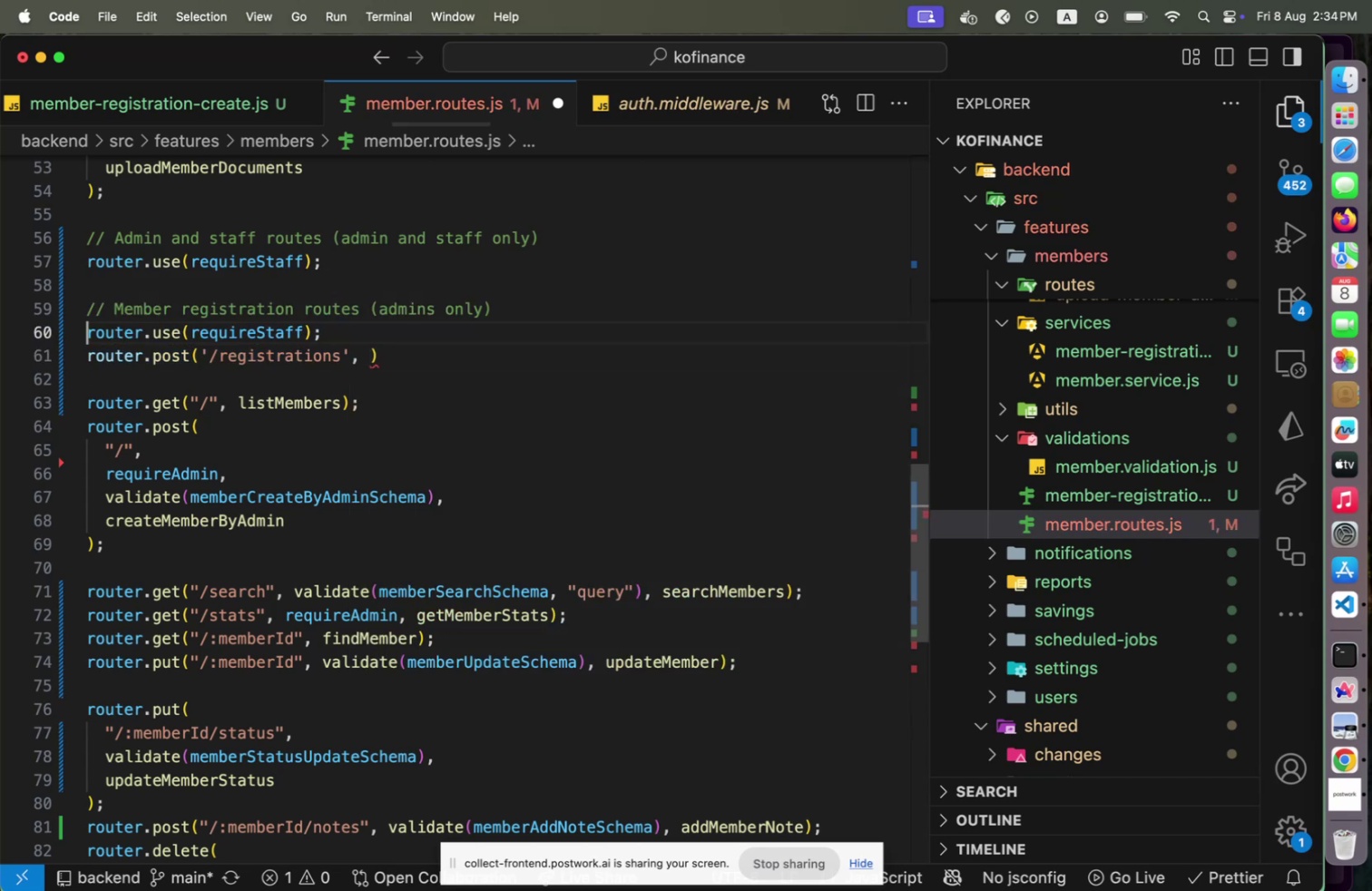 
key(Shift+End)
 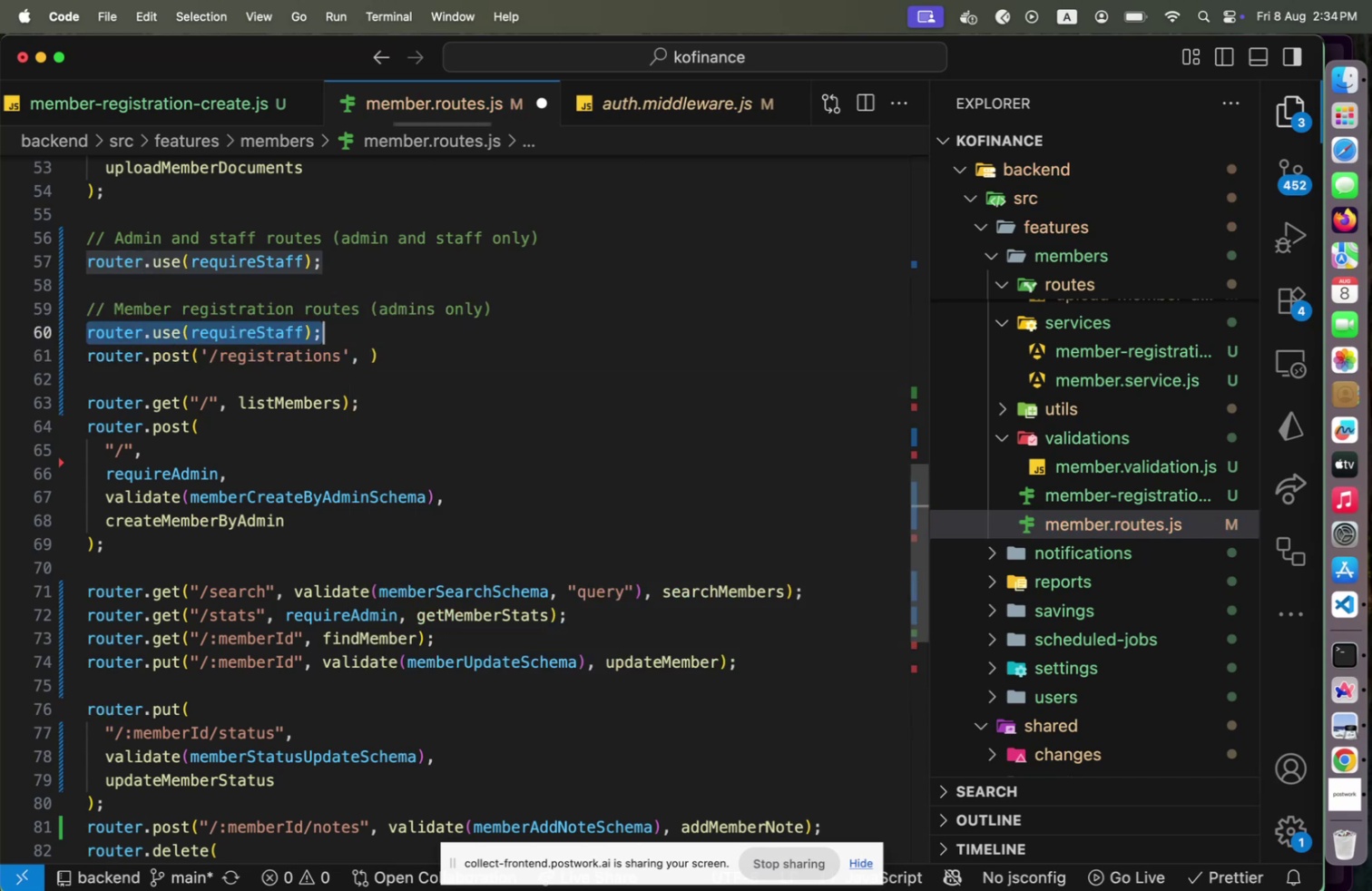 
key(Backspace)
 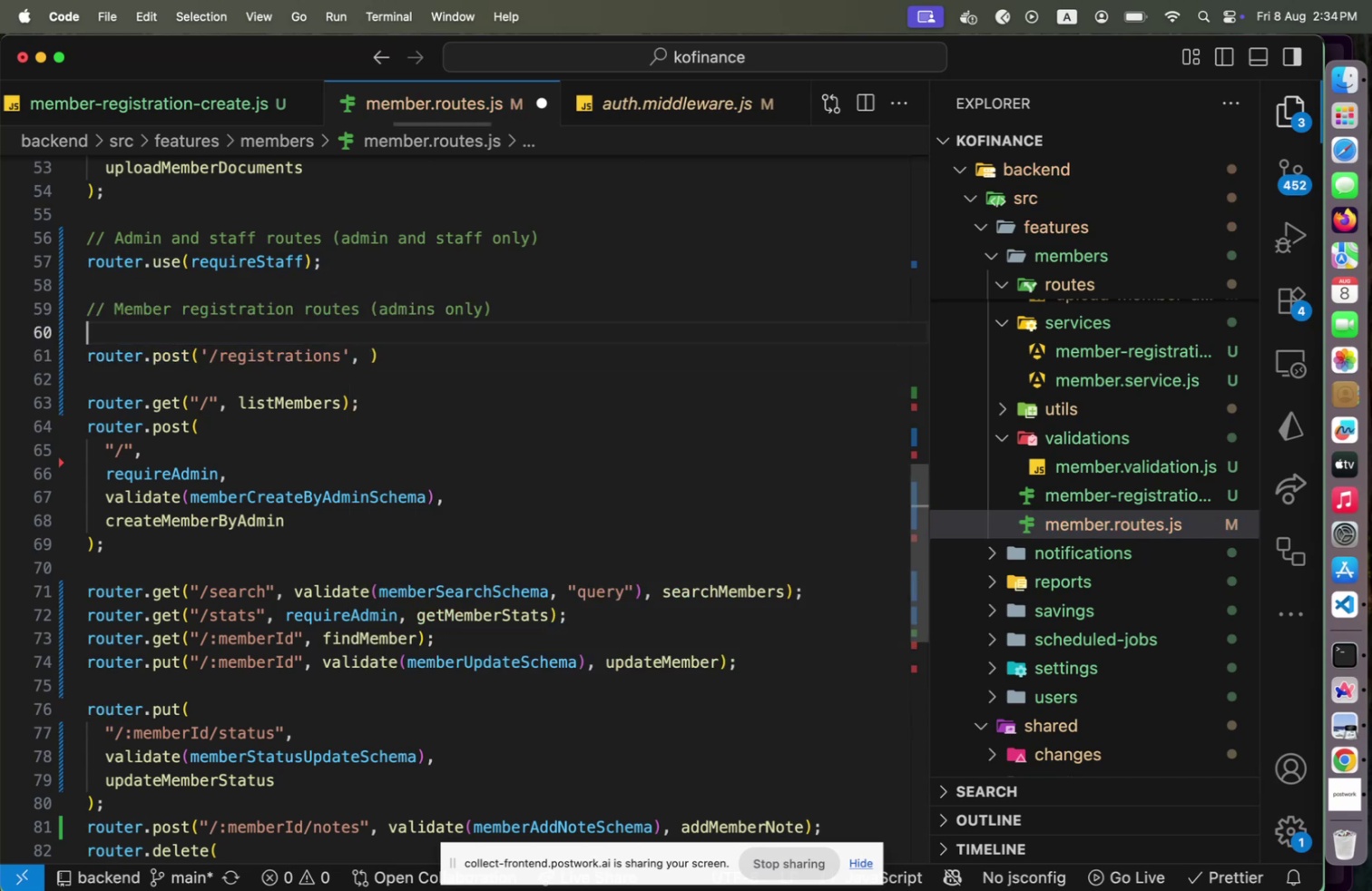 
key(Backspace)
 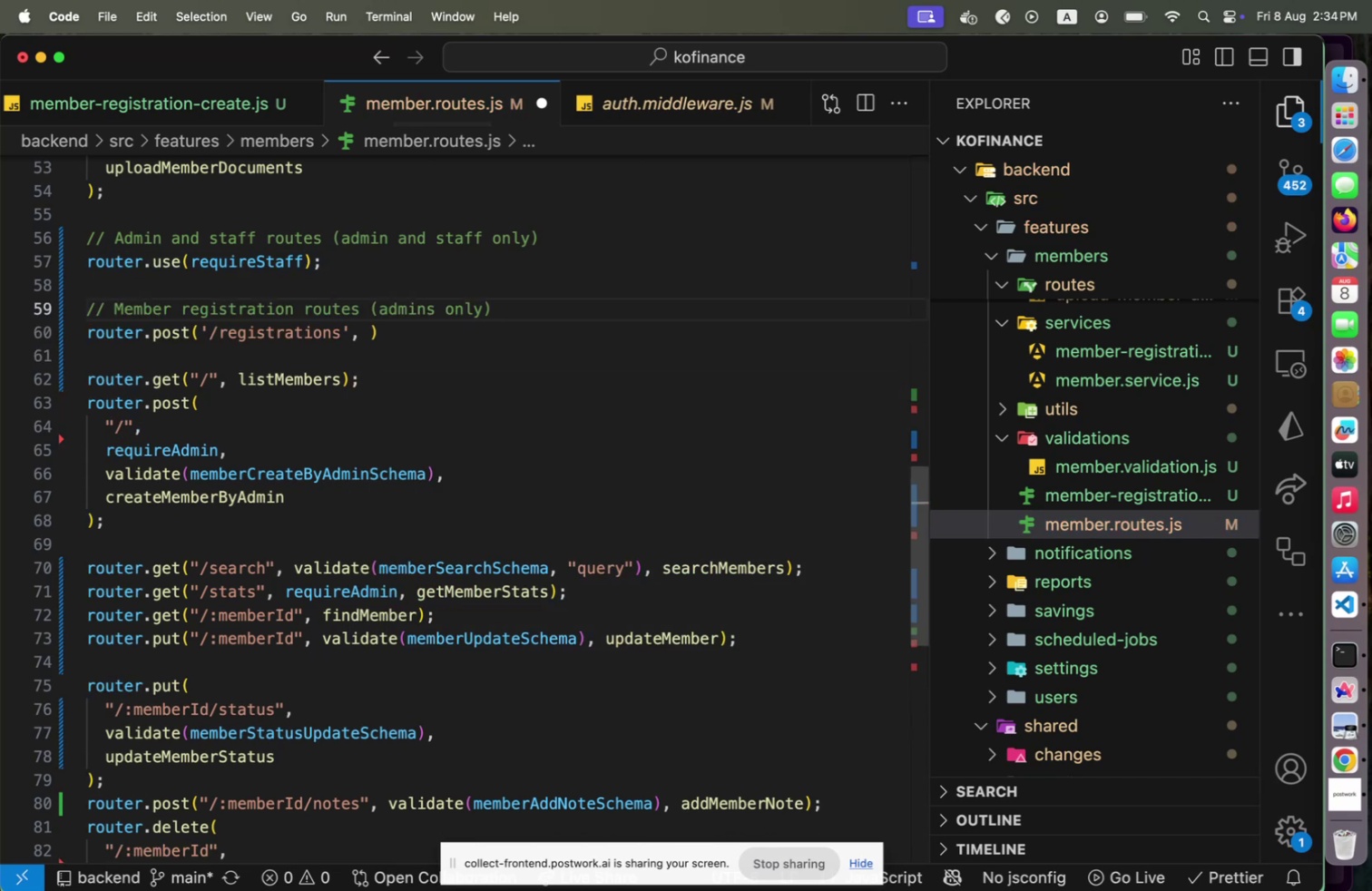 
hold_key(key=ShiftLeft, duration=0.54)
 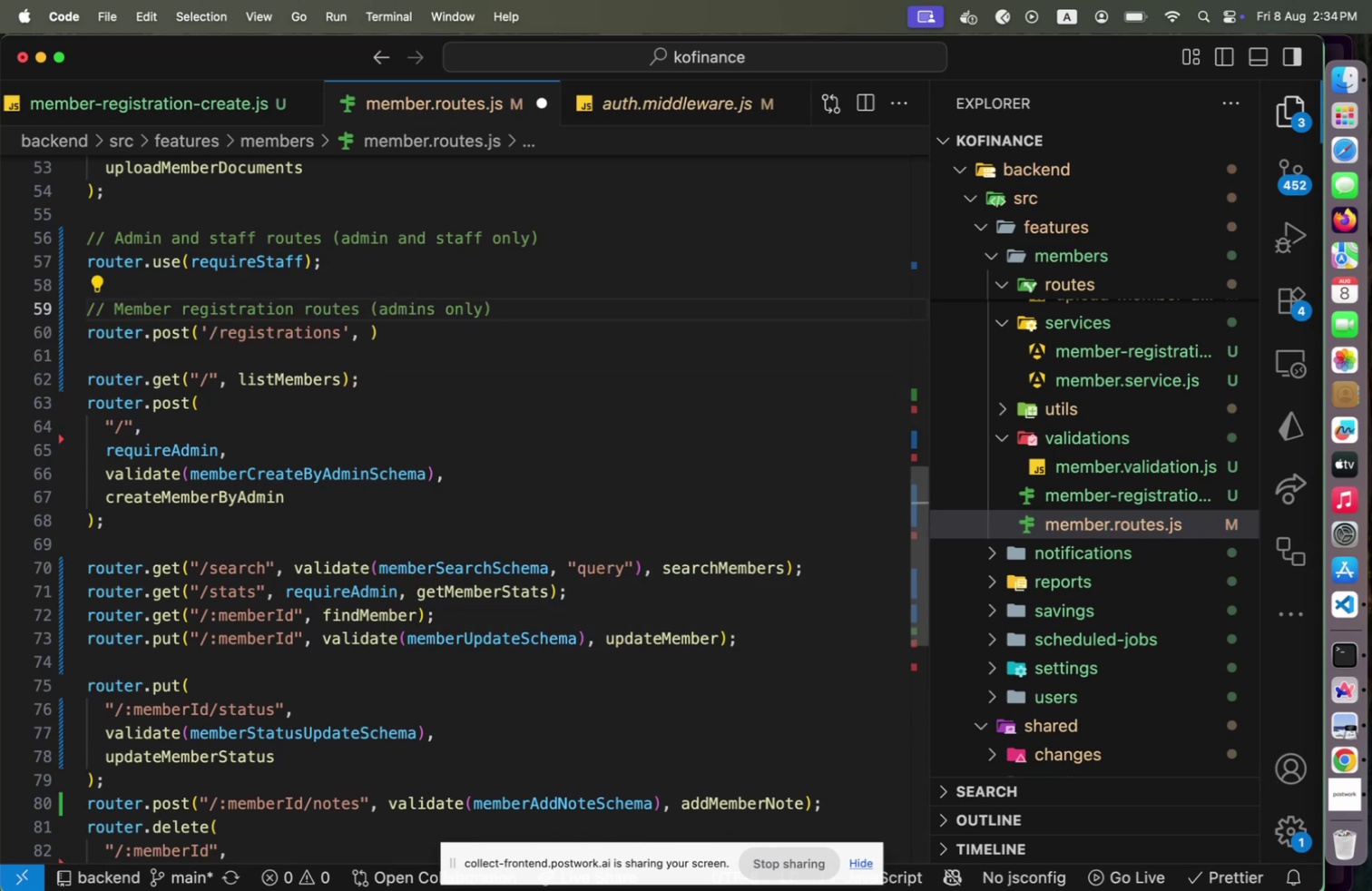 
hold_key(key=ShiftLeft, duration=1.36)
 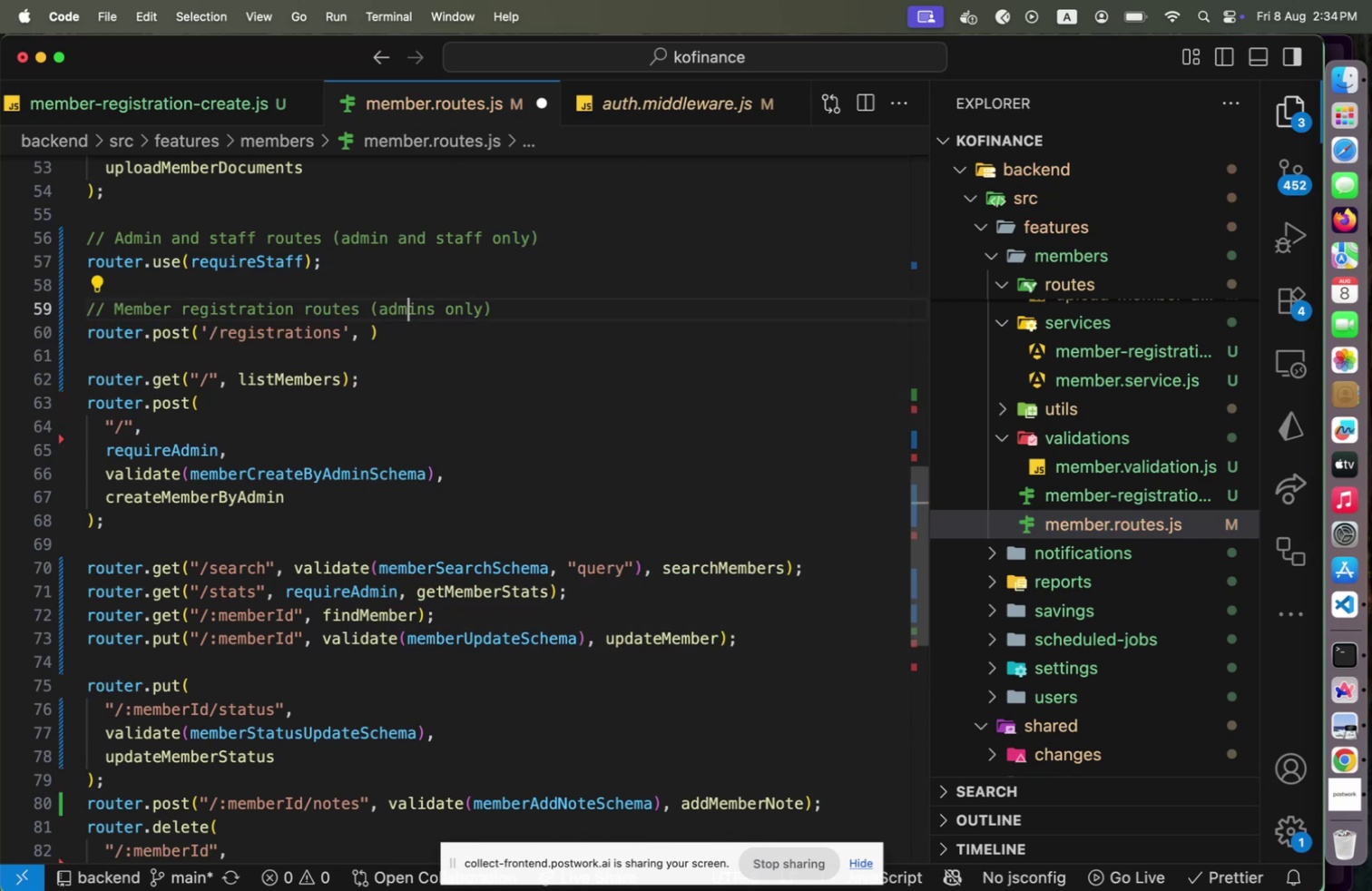 
hold_key(key=ArrowLeft, duration=1.22)
 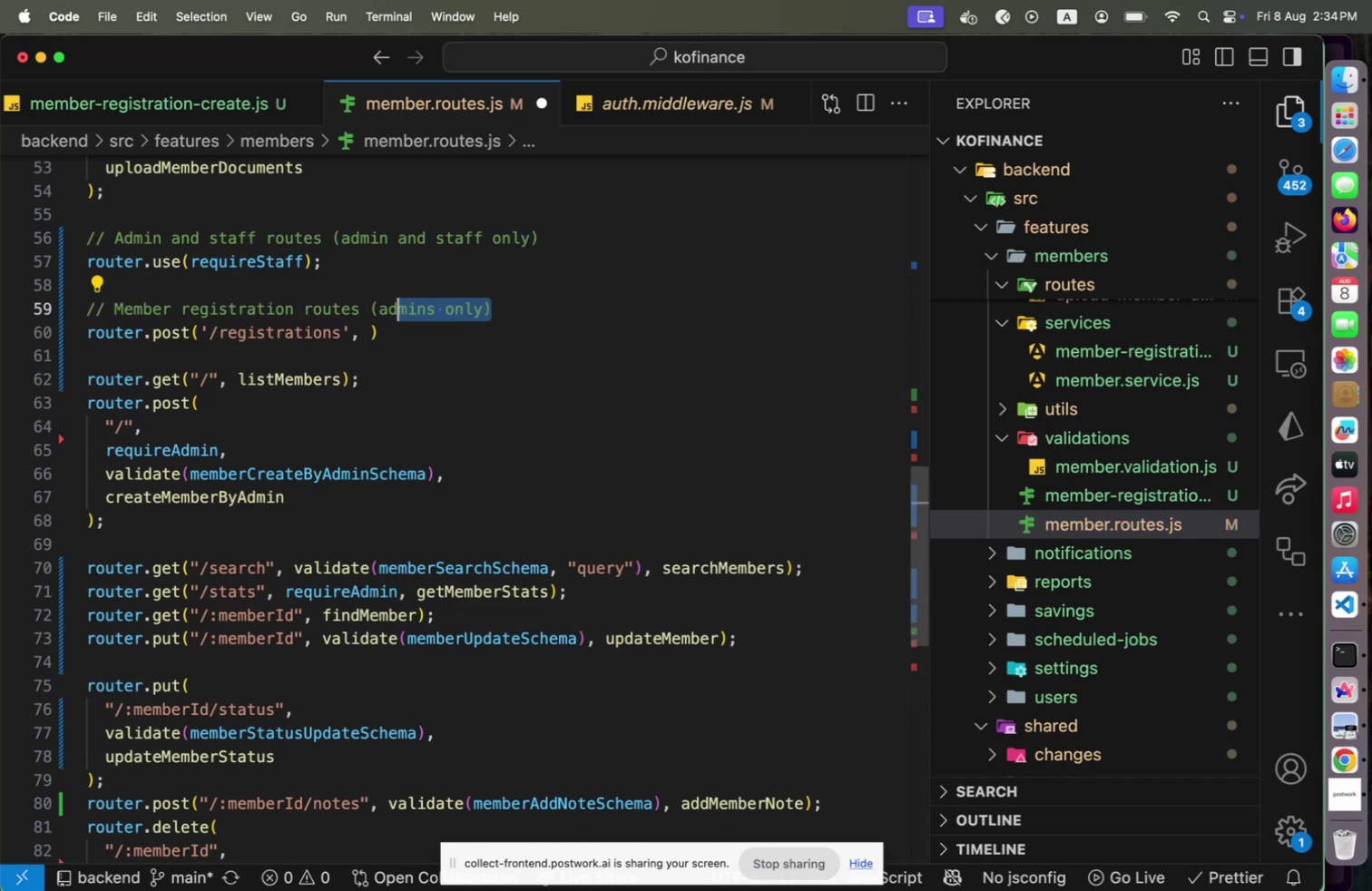 
key(ArrowLeft)
 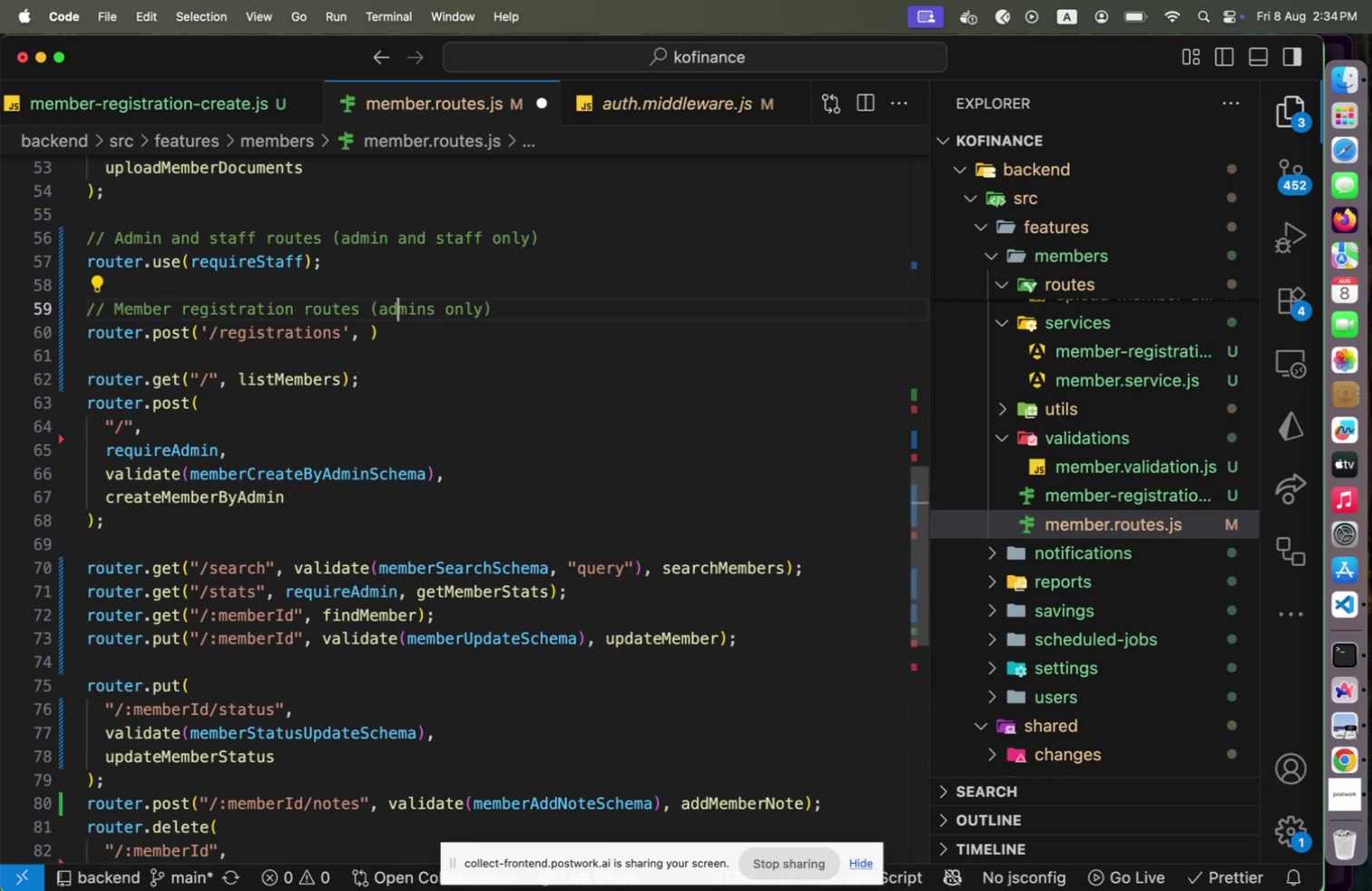 
key(ArrowRight)
 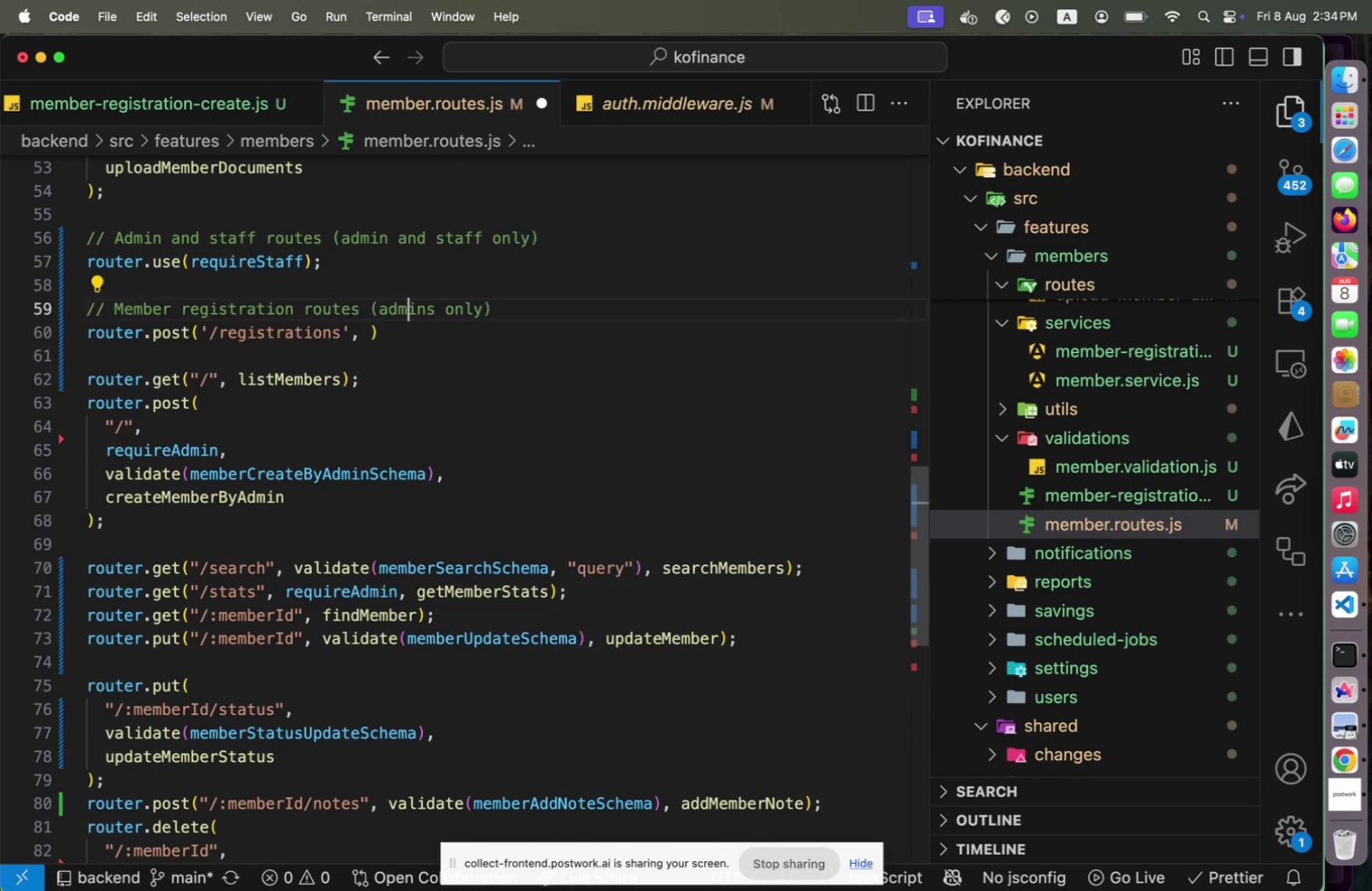 
key(ArrowRight)
 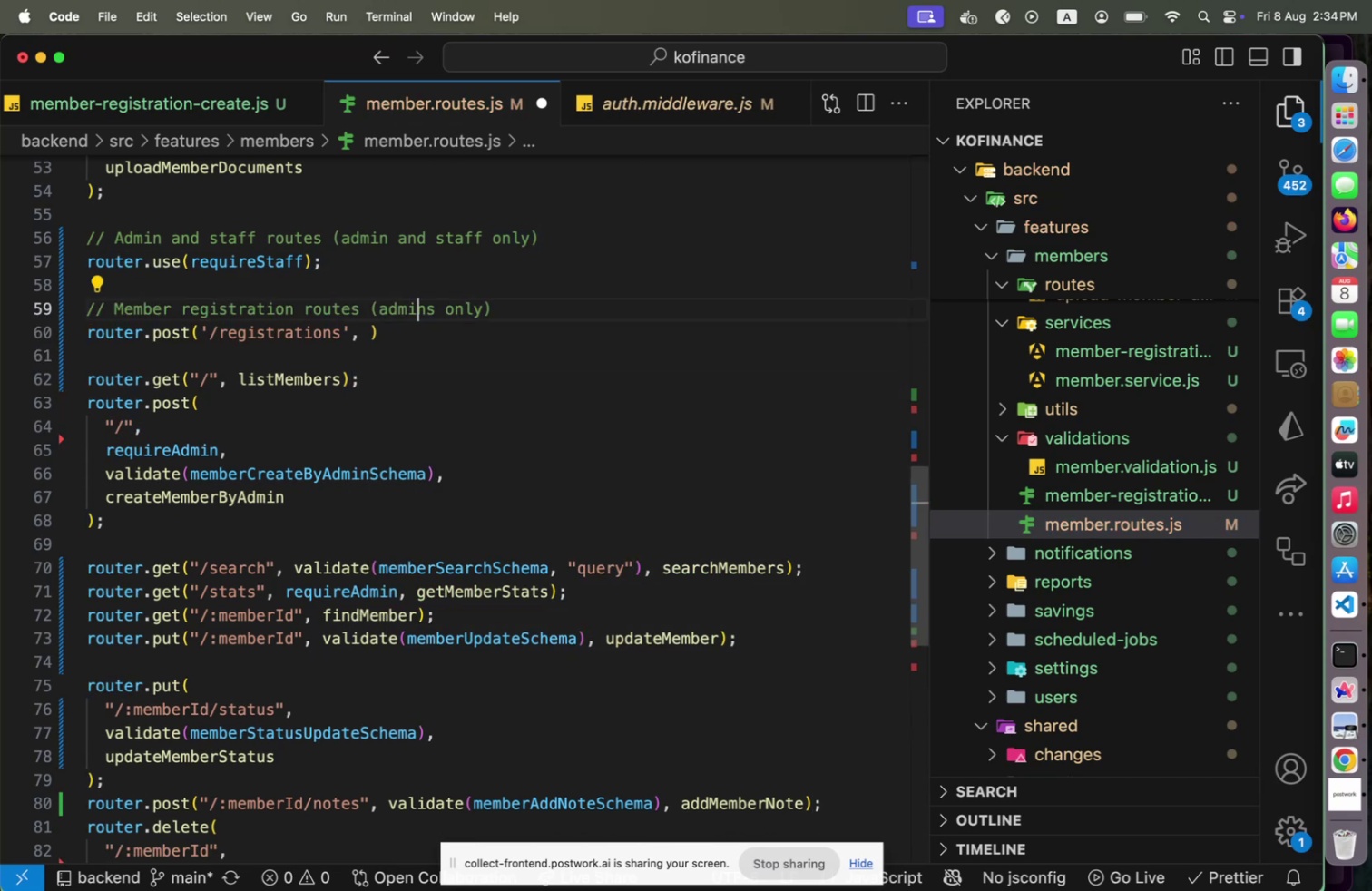 
hold_key(key=ArrowLeft, duration=0.81)
 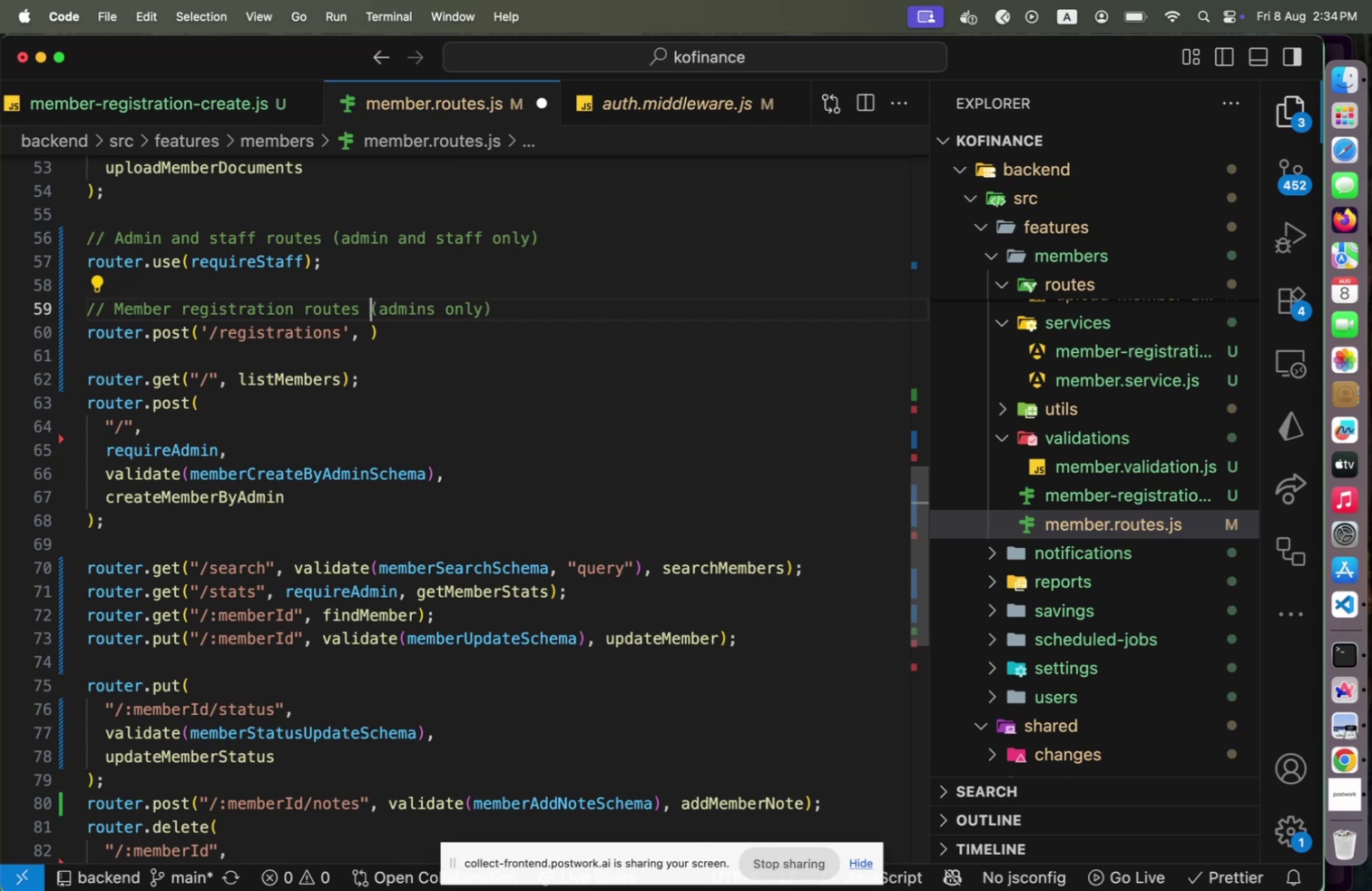 
key(ArrowLeft)
 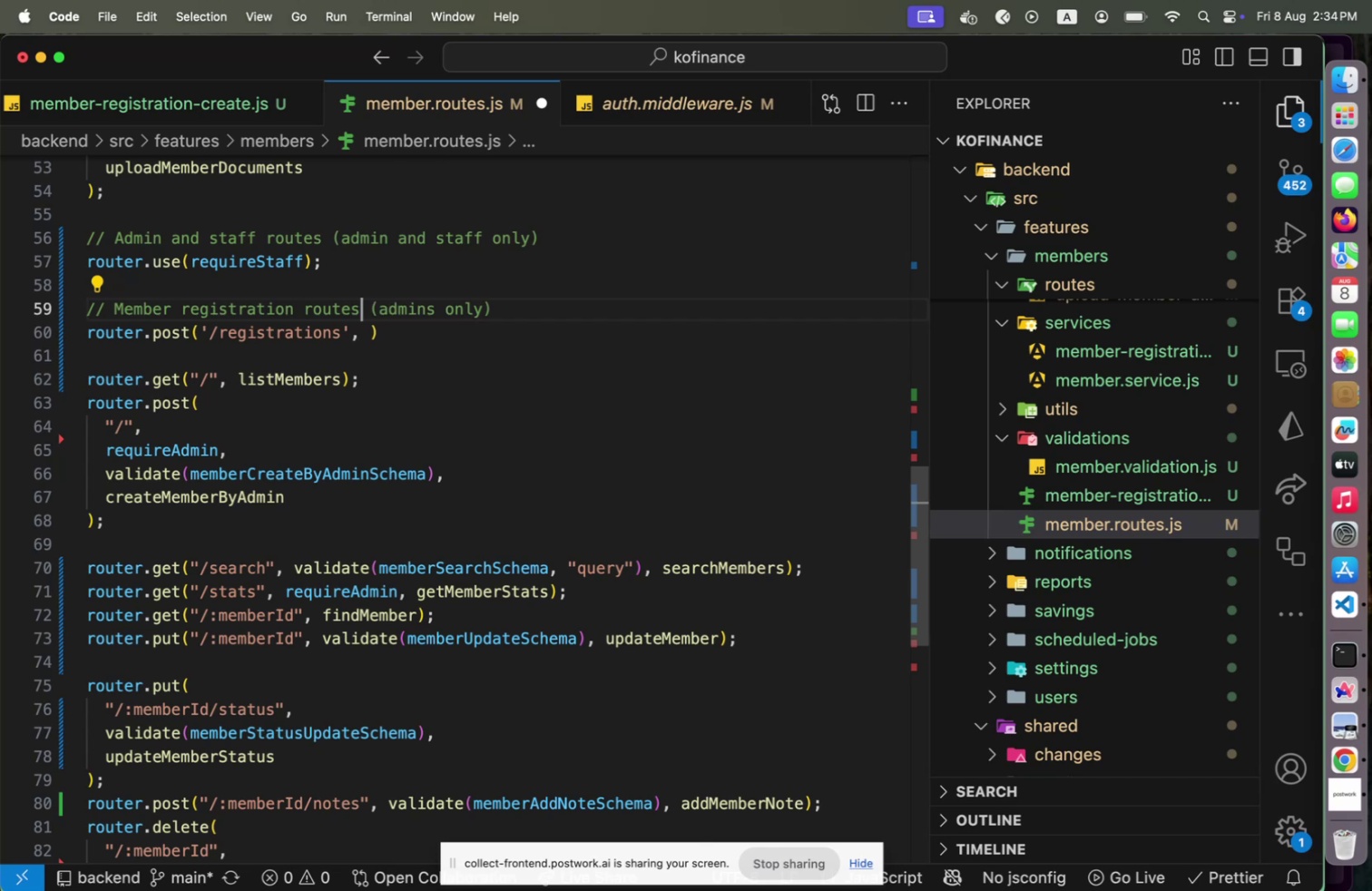 
key(Shift+End)
 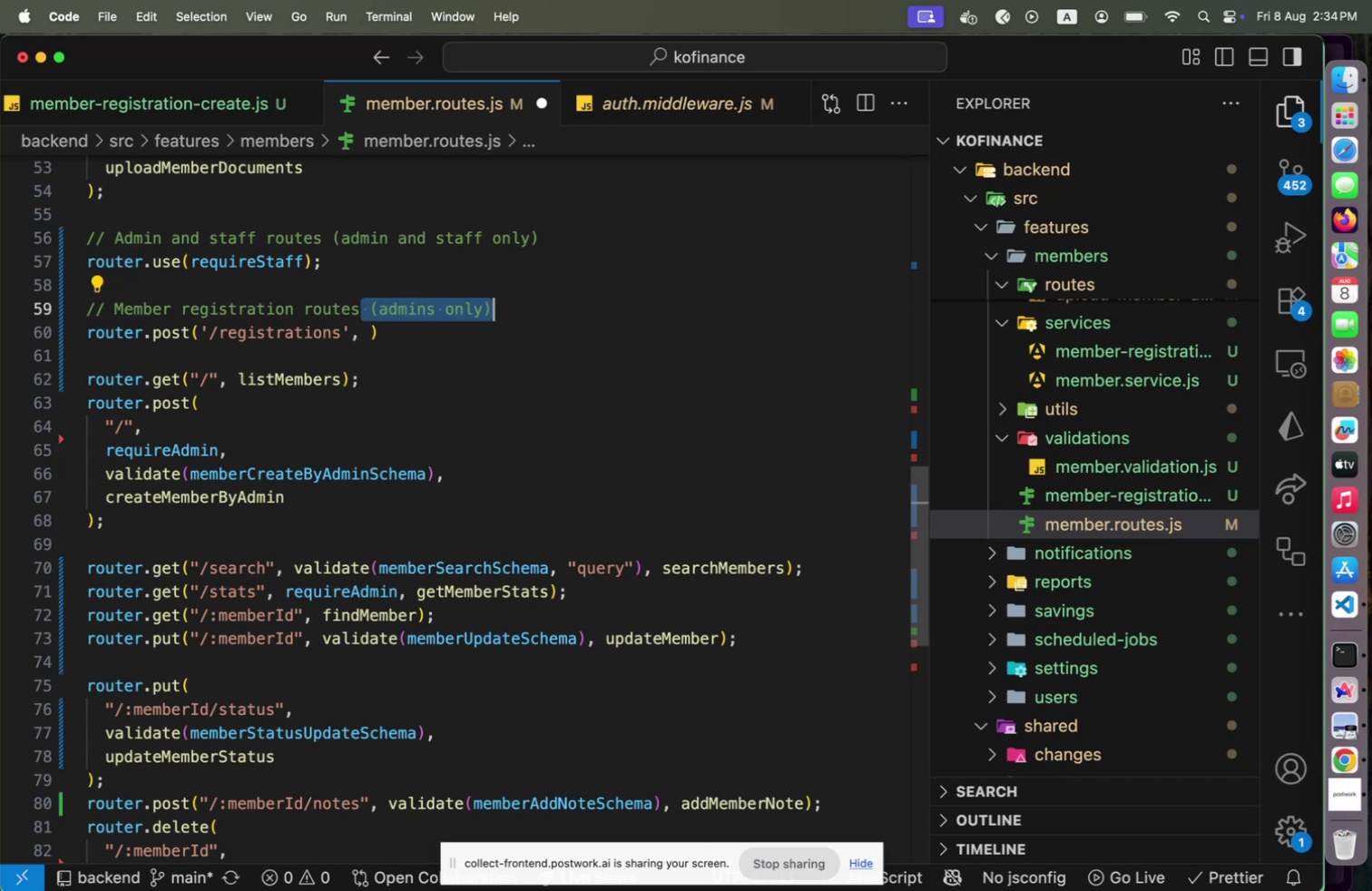 
key(Backspace)
 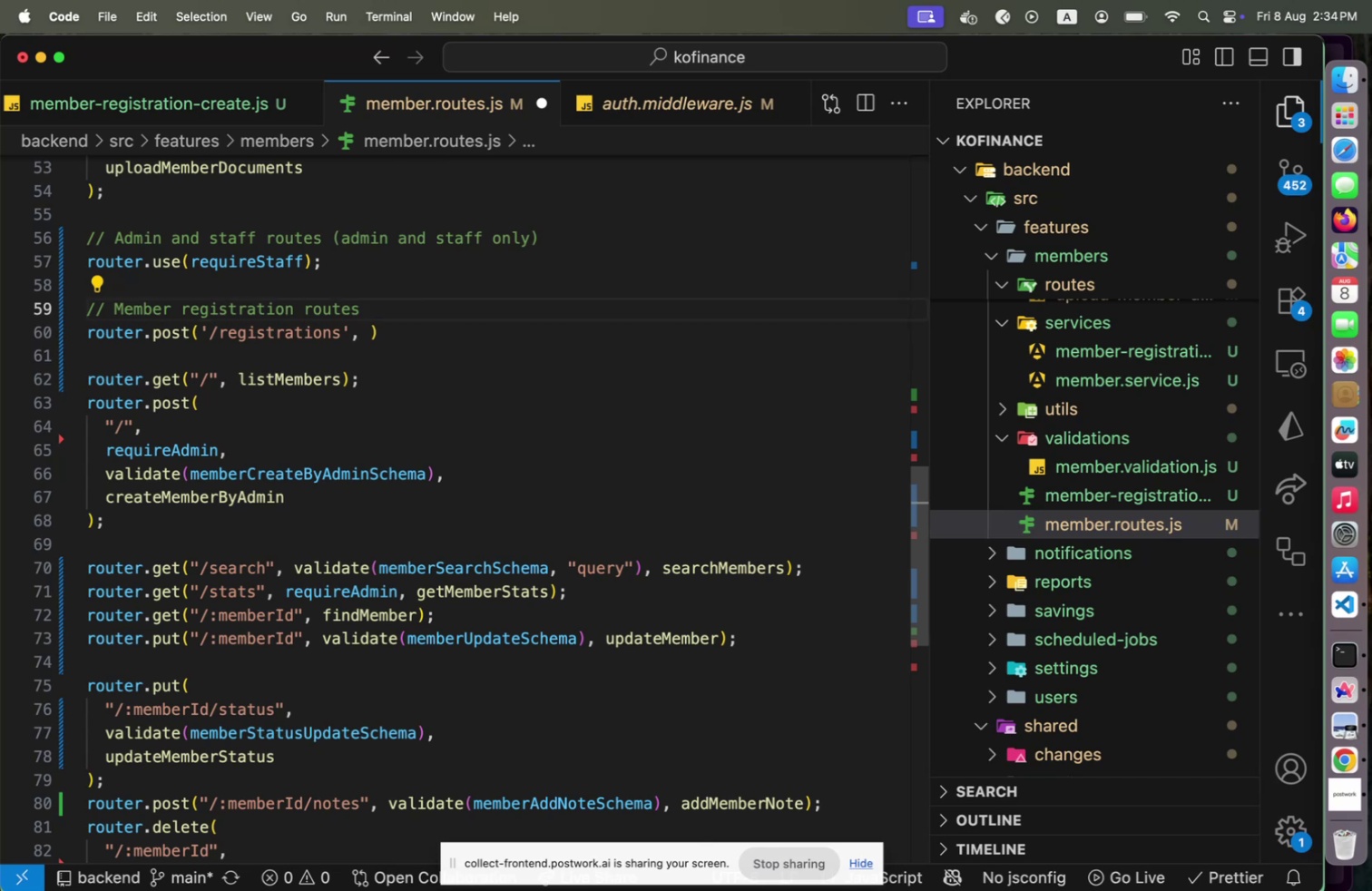 
key(Home)
 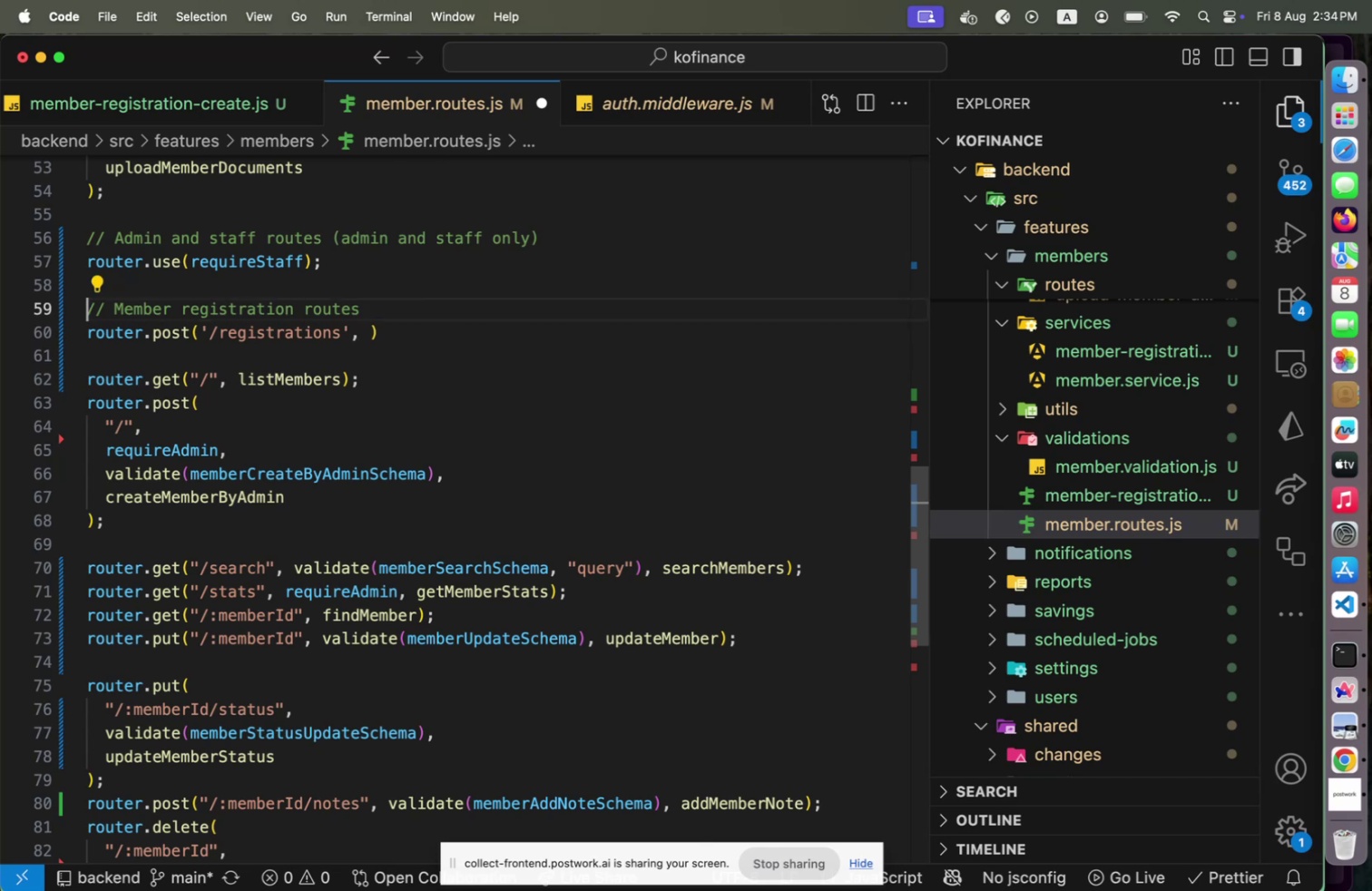 
key(ArrowUp)
 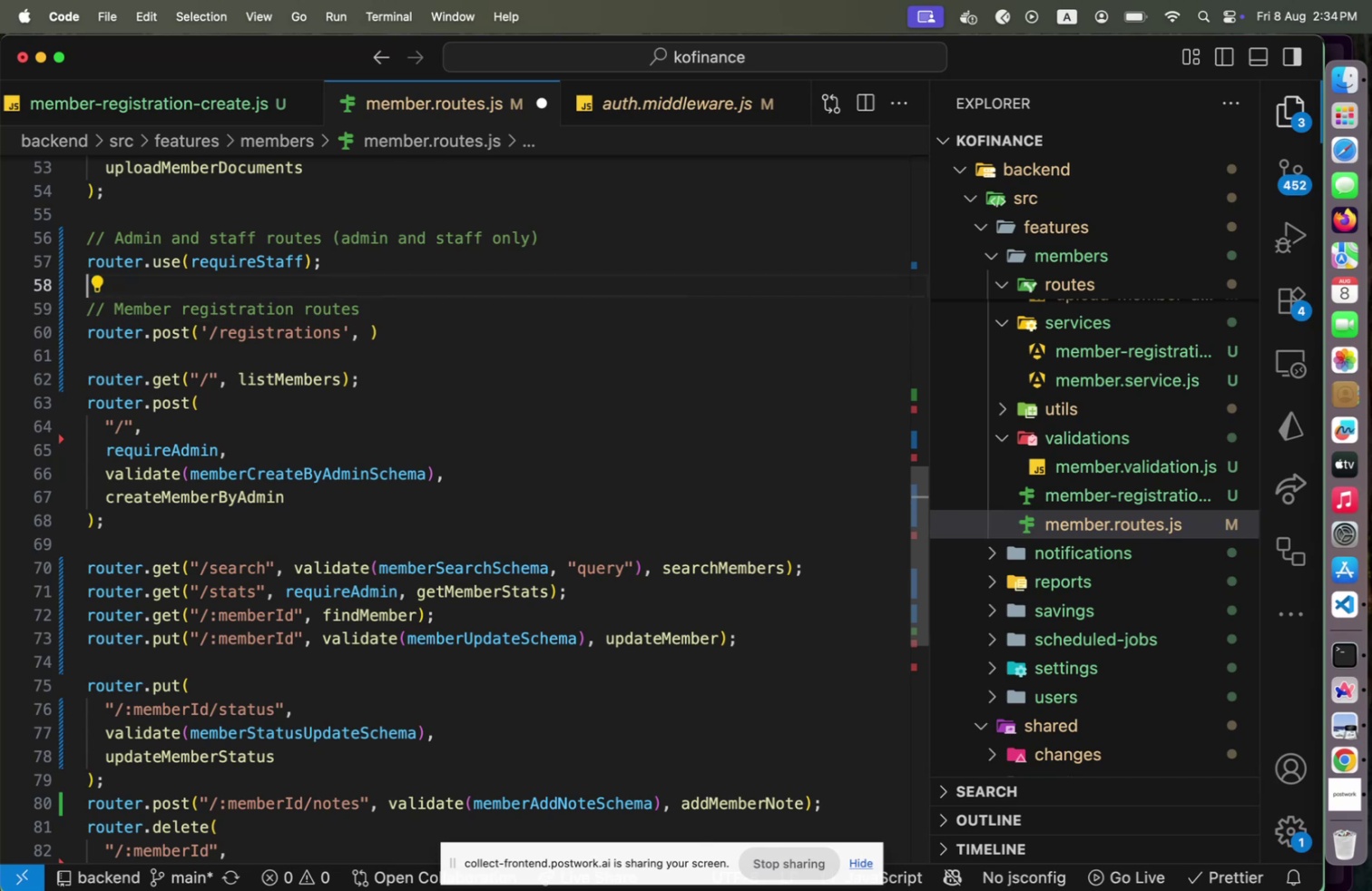 
key(ArrowUp)
 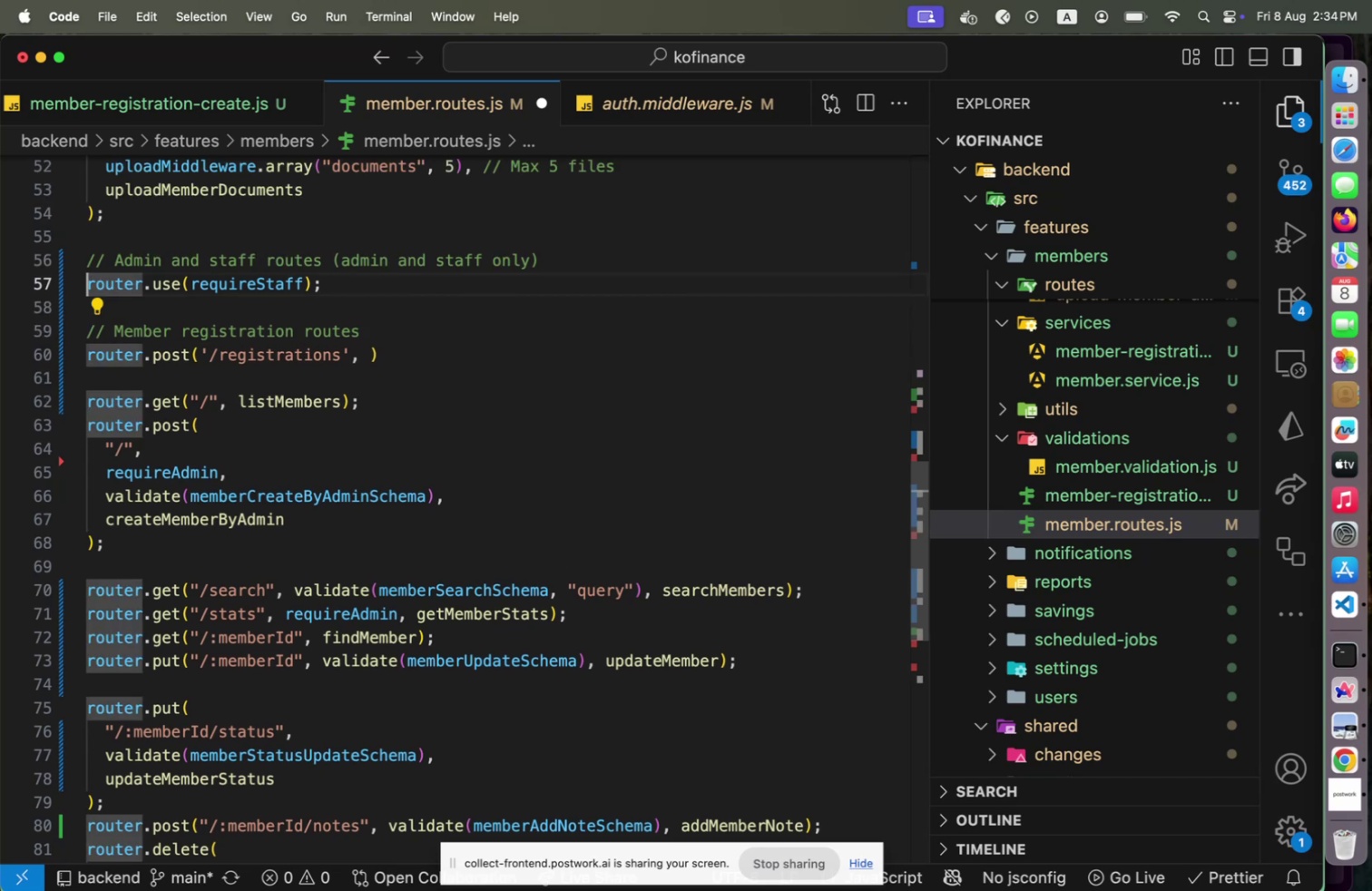 
key(ArrowUp)
 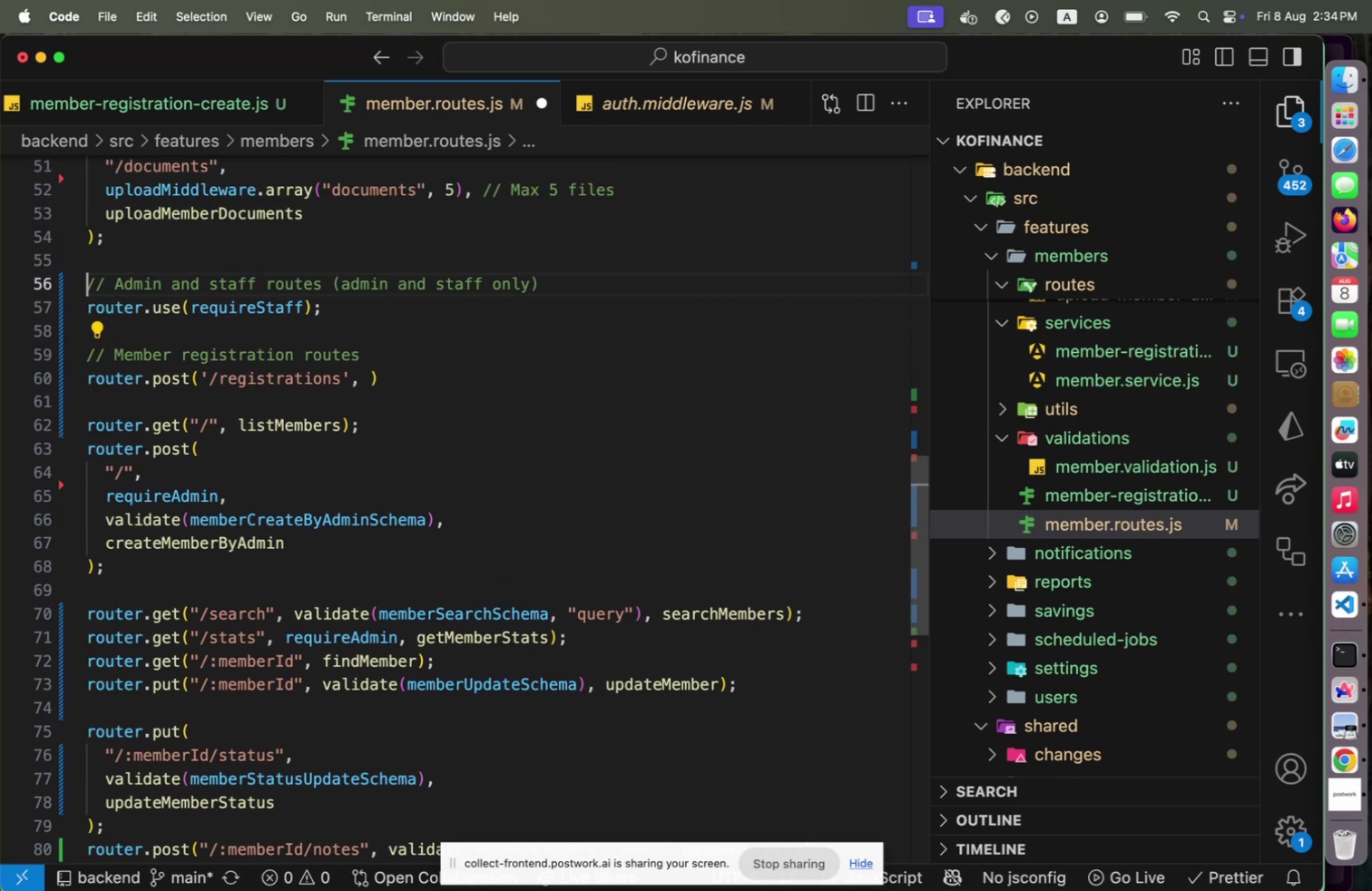 
key(Alt+ArrowDown)
 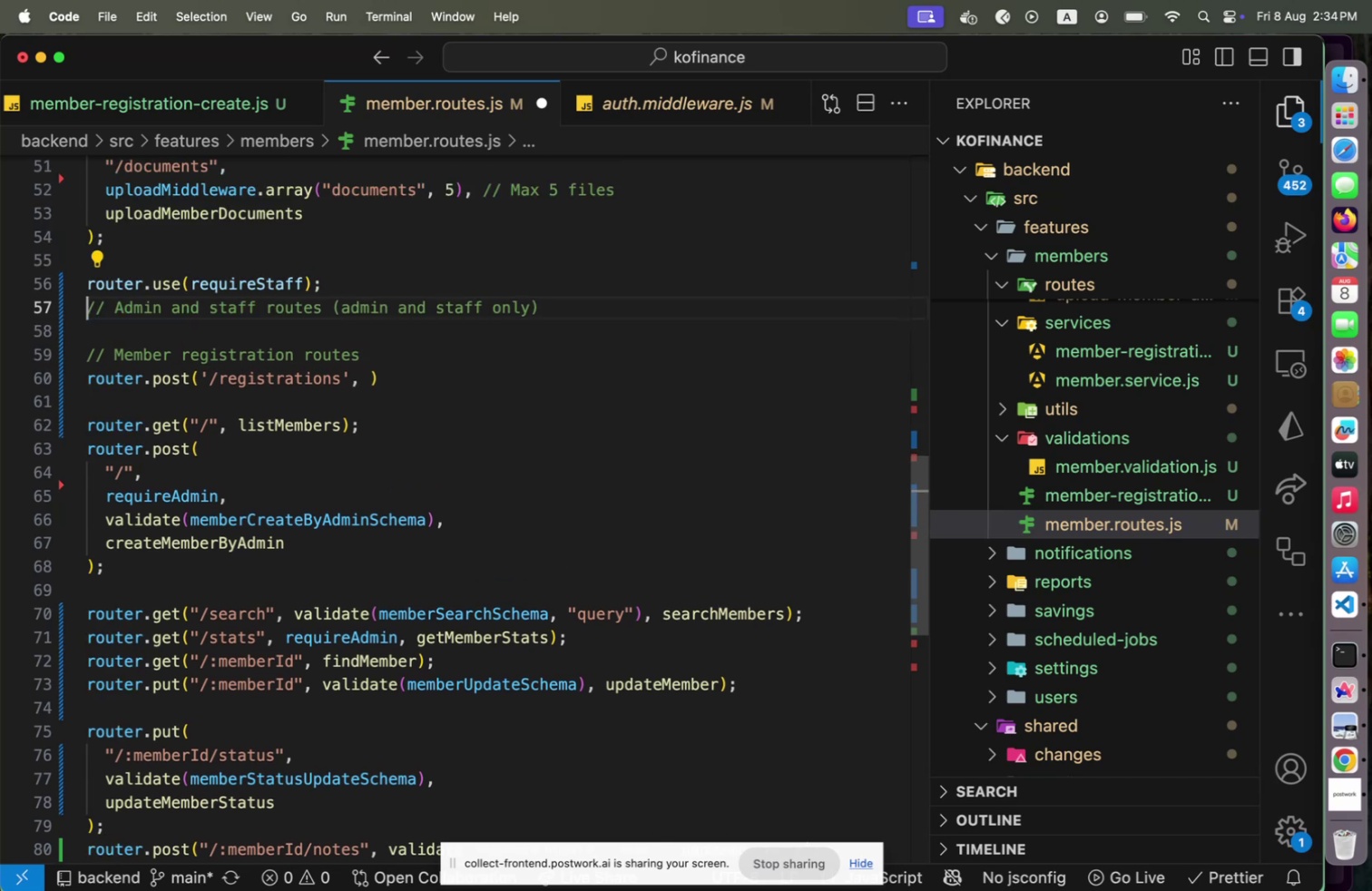 
key(Alt+ArrowDown)
 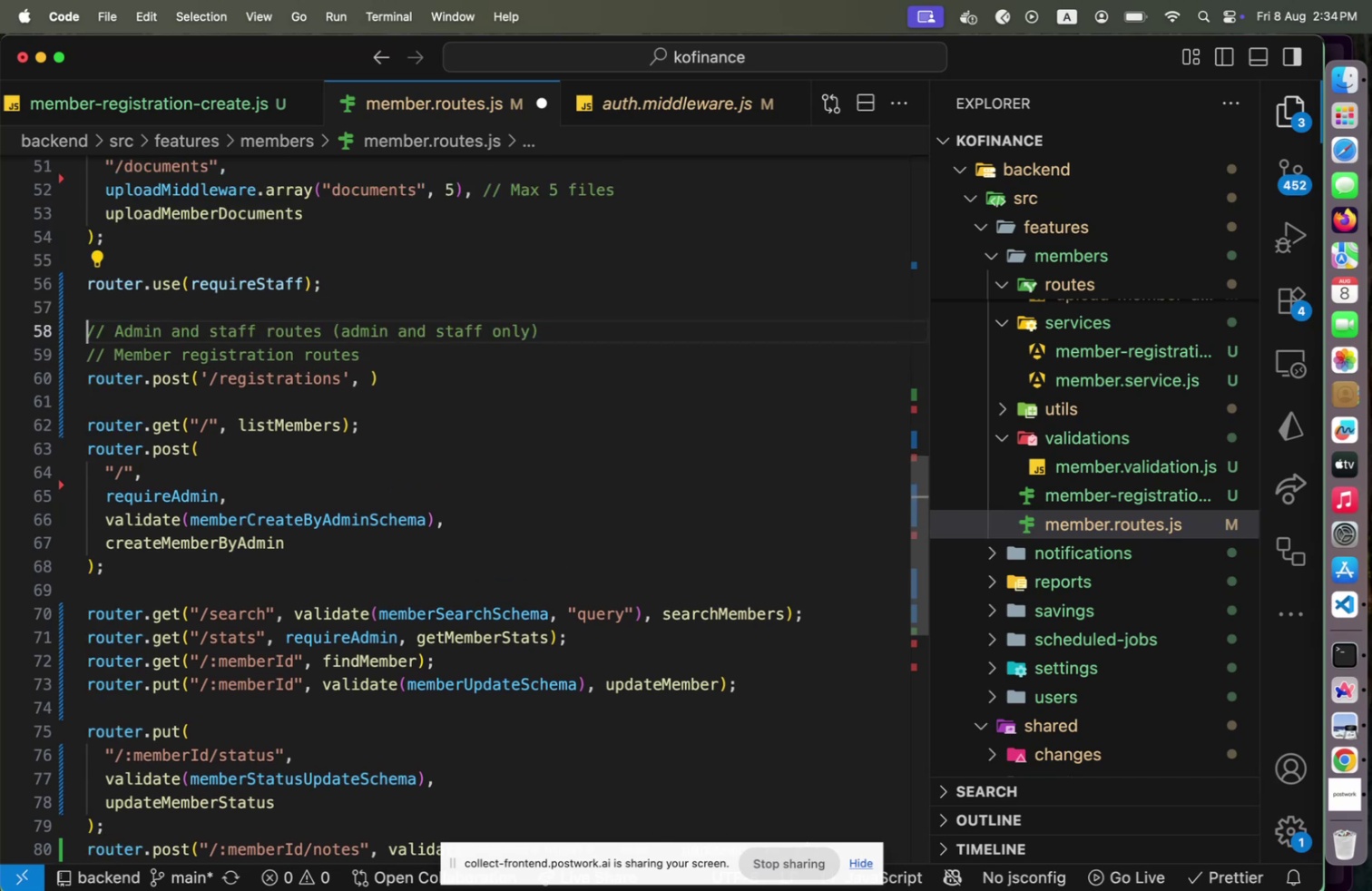 
key(Alt+ArrowDown)
 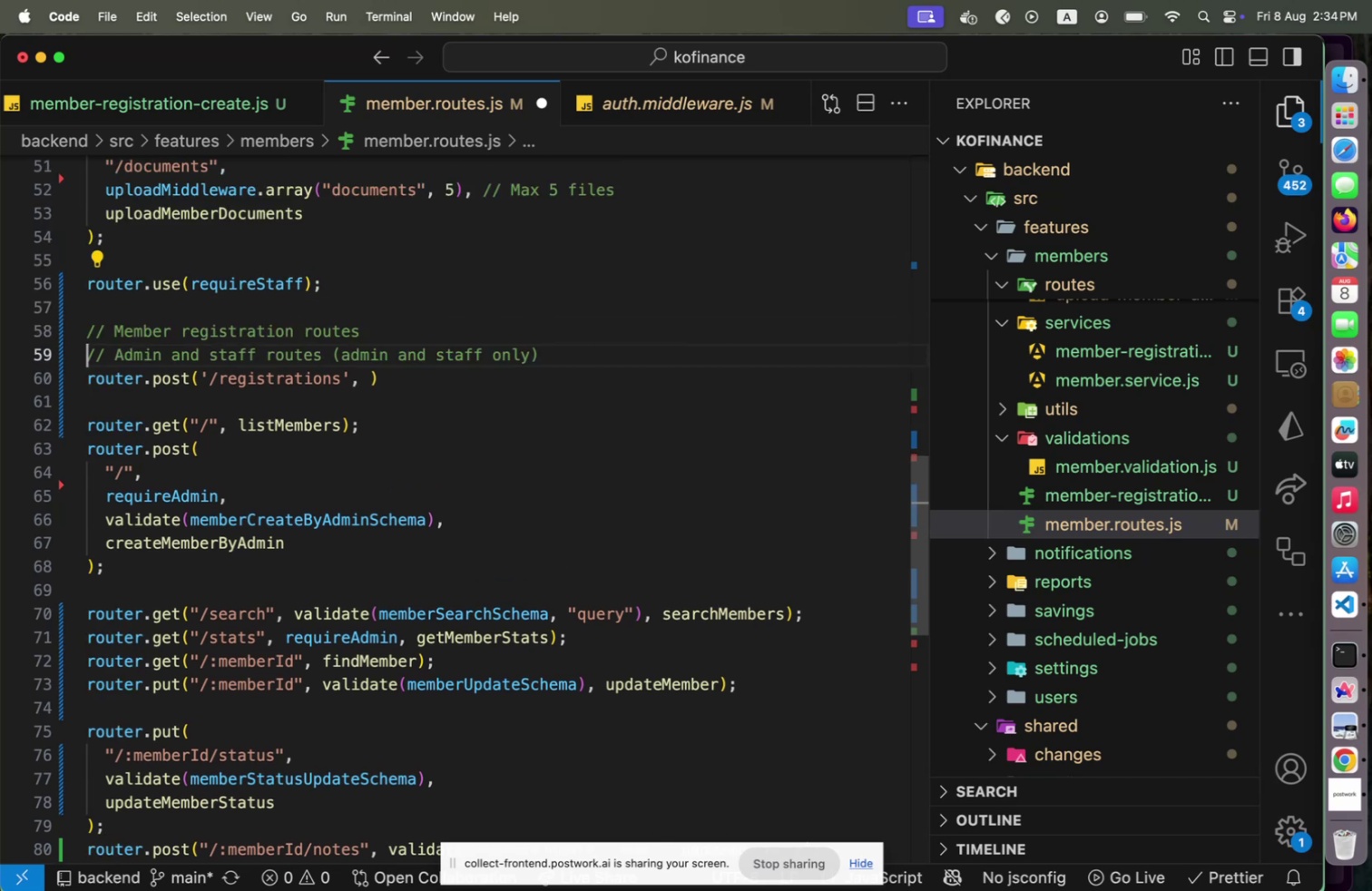 
key(Alt+ArrowDown)
 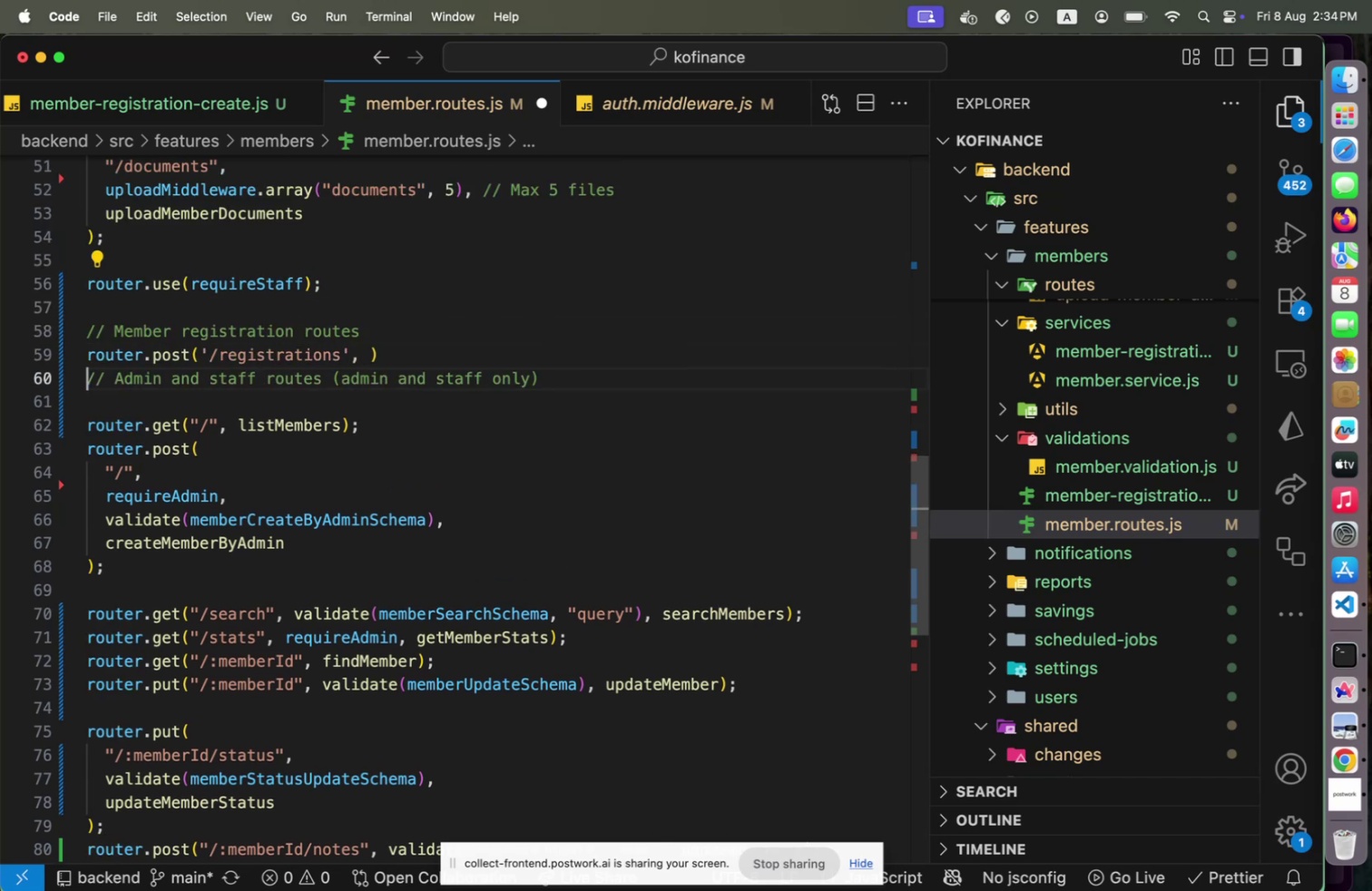 
key(Alt+ArrowDown)
 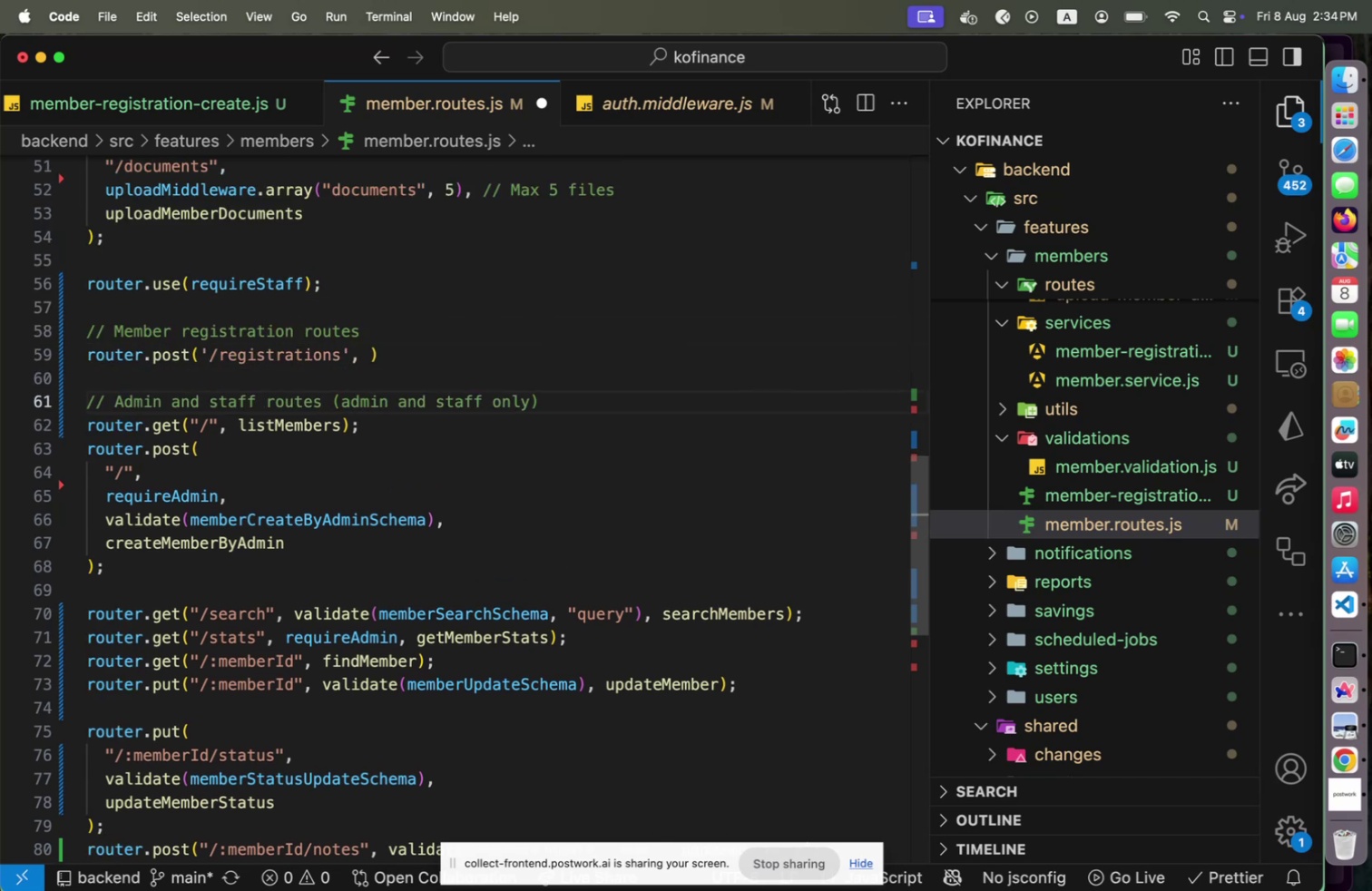 
hold_key(key=ArrowRight, duration=1.38)
 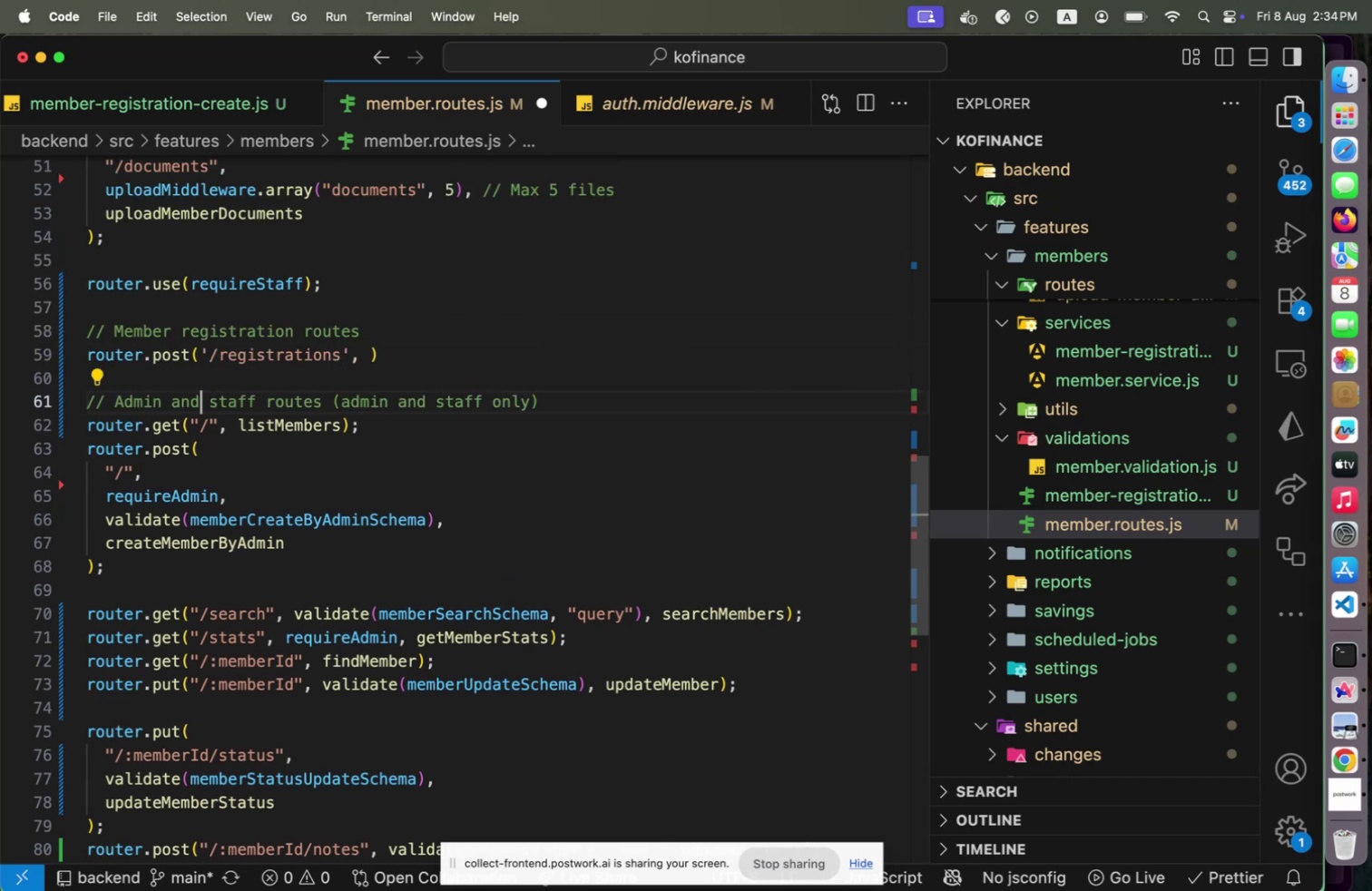 
key(ArrowUp)
 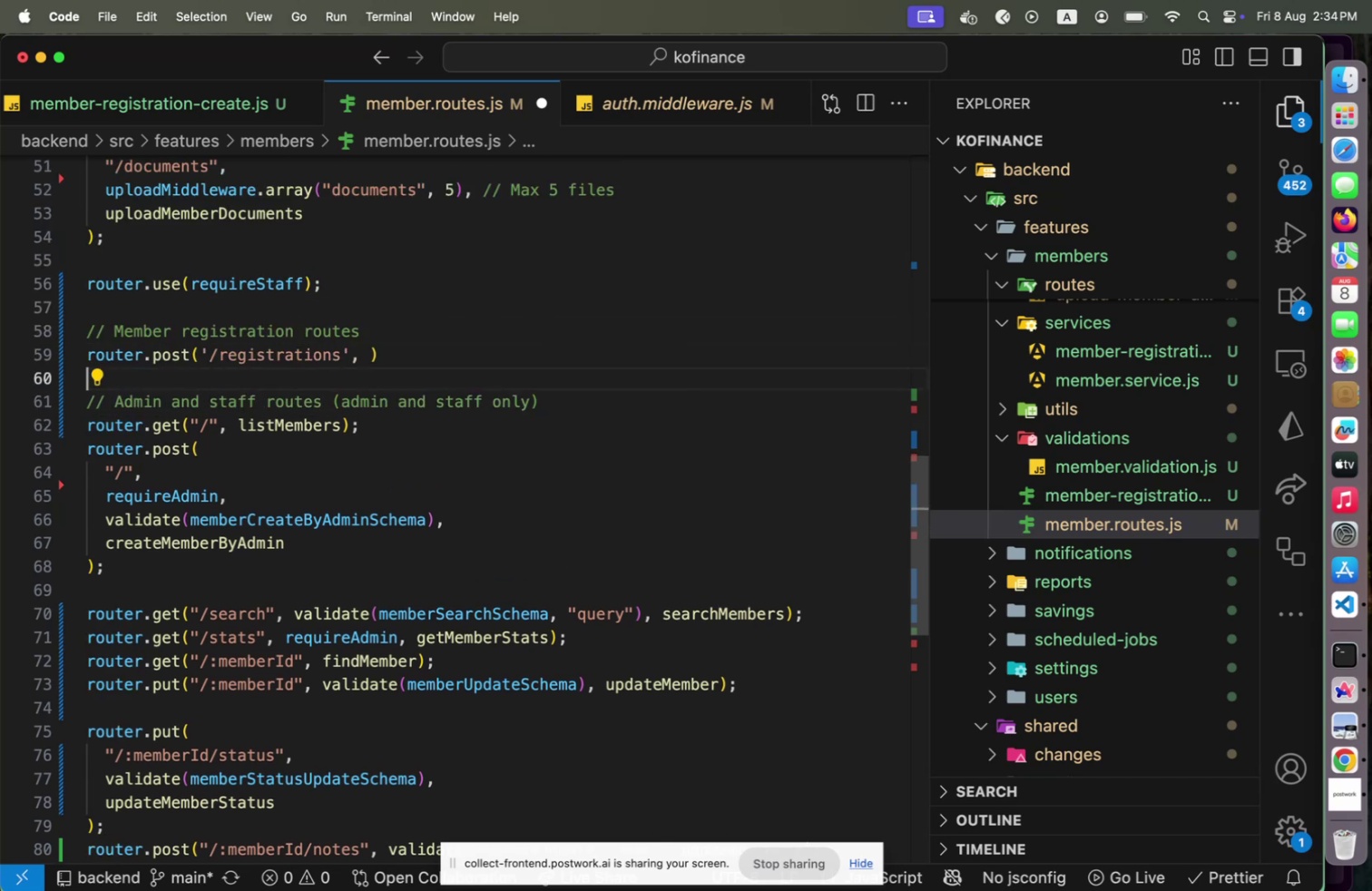 
key(ArrowUp)
 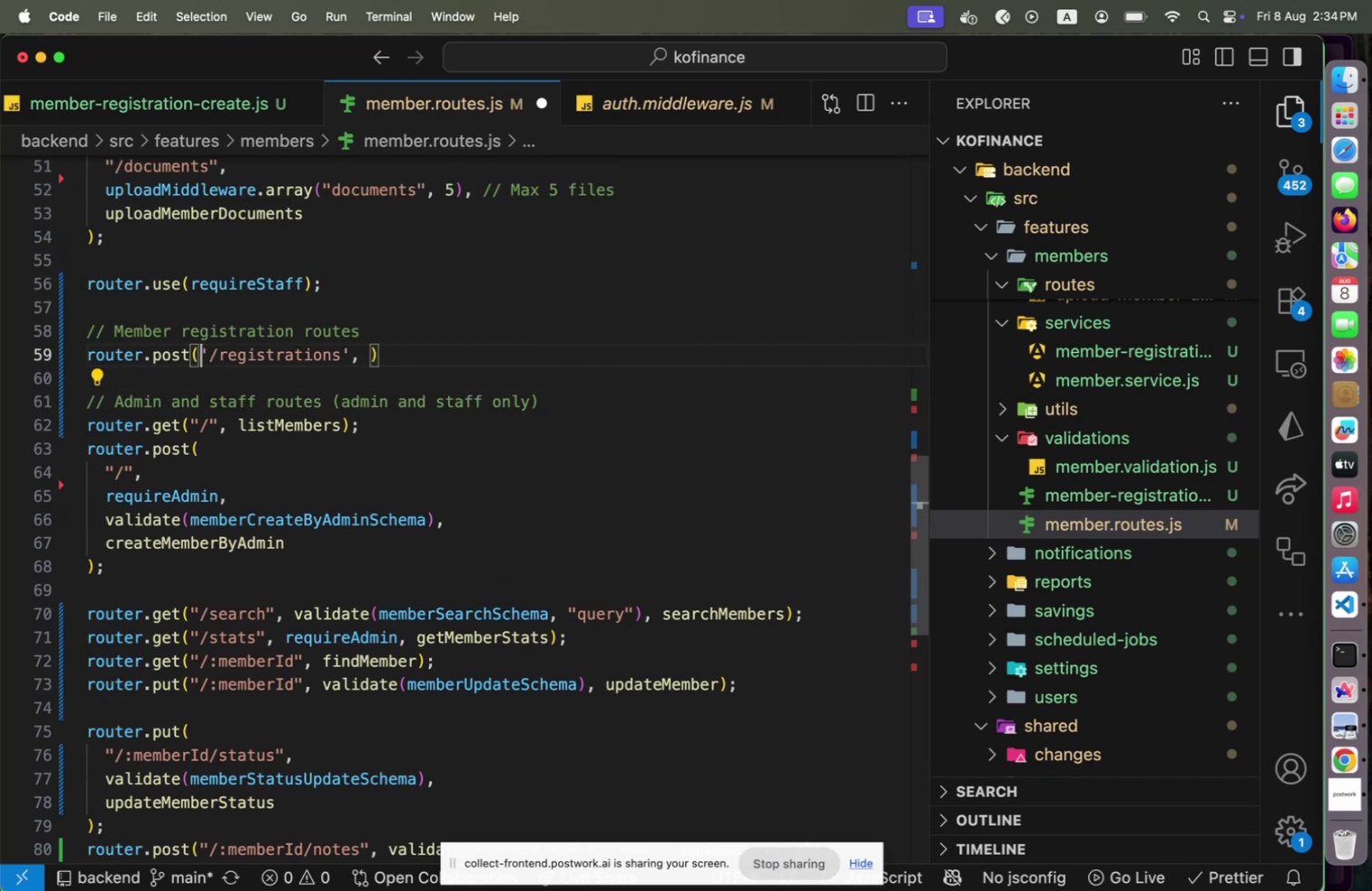 
key(ArrowUp)
 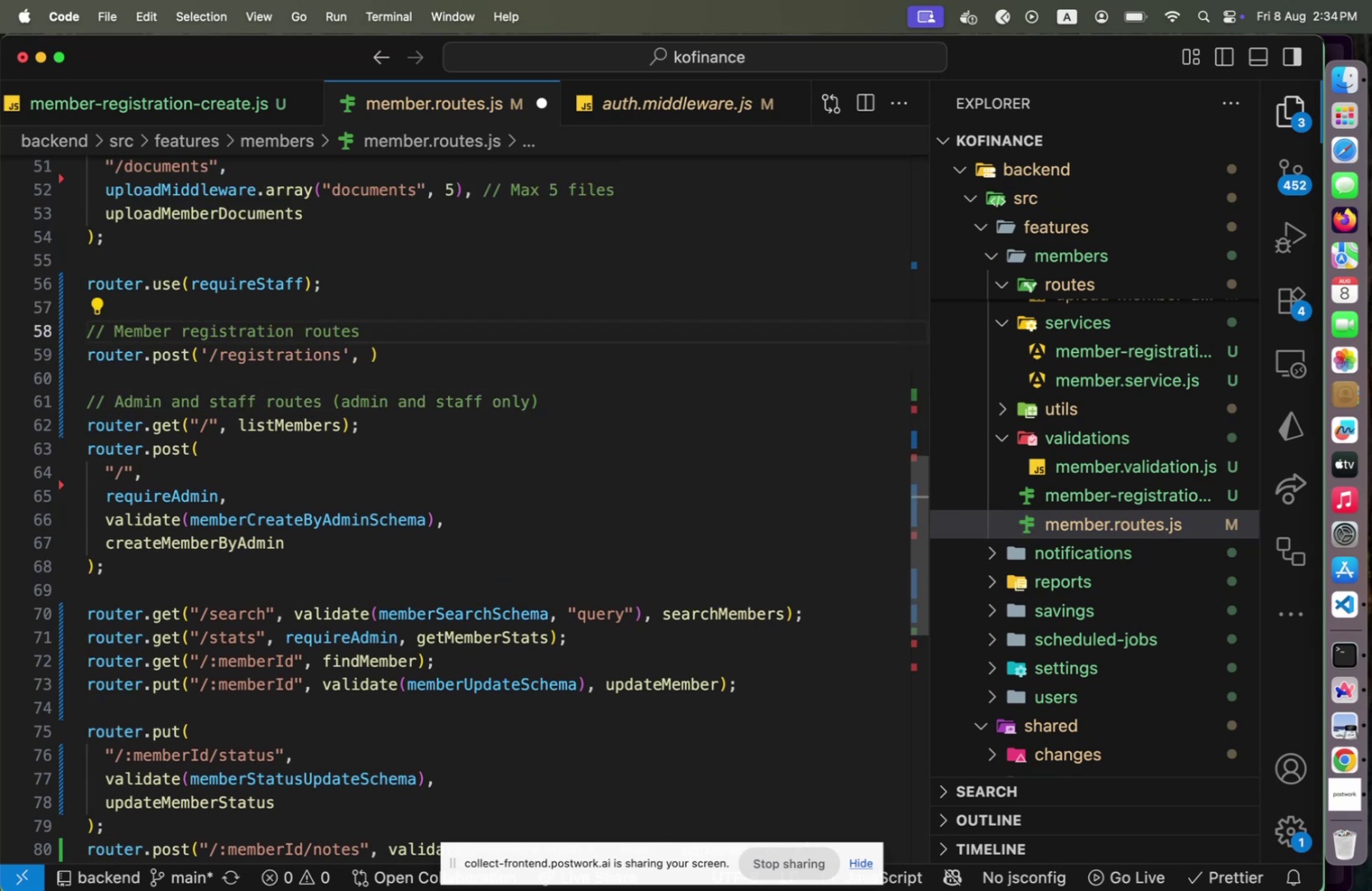 
hold_key(key=ArrowDown, duration=0.43)
 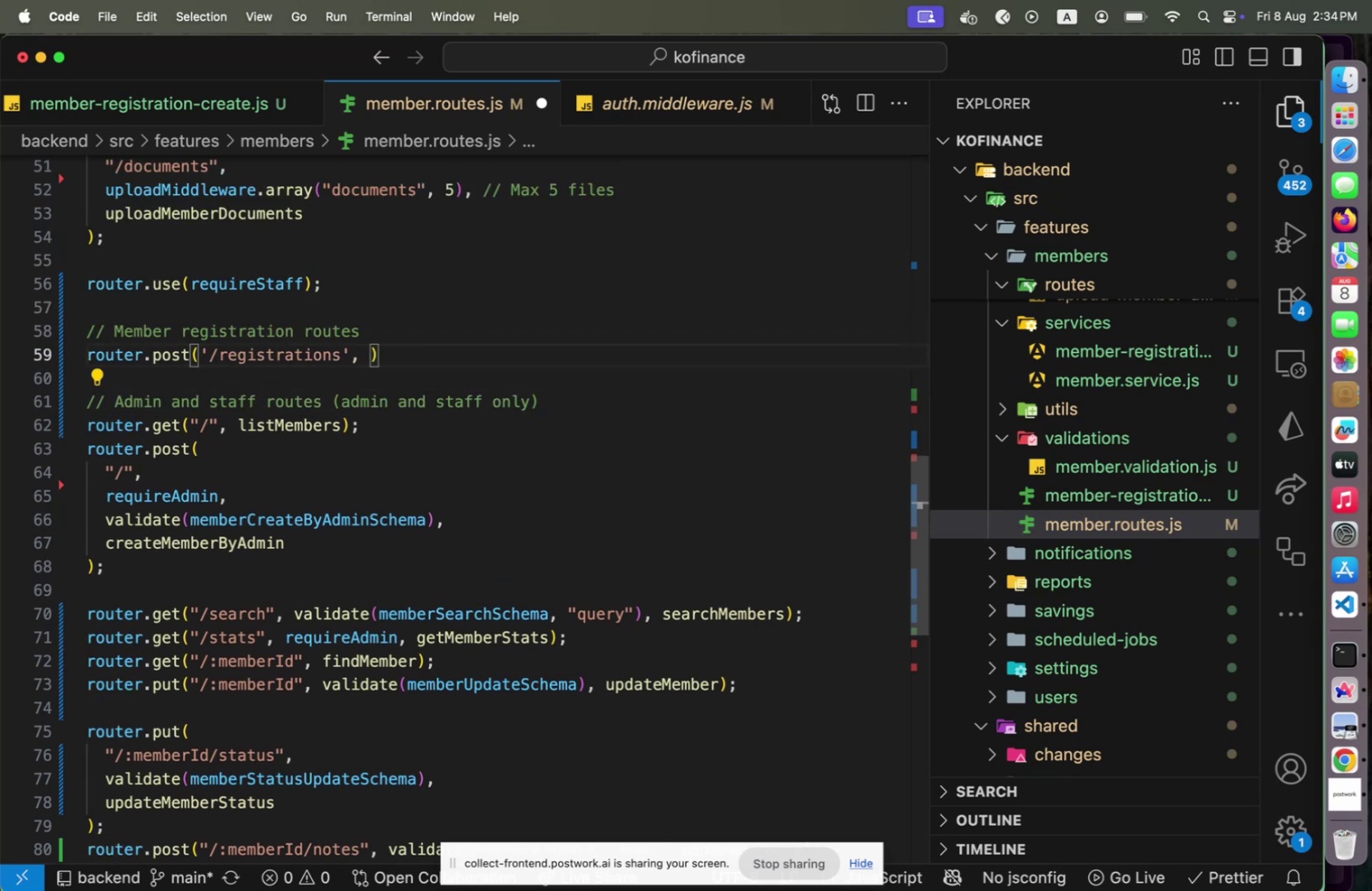 
key(ArrowUp)
 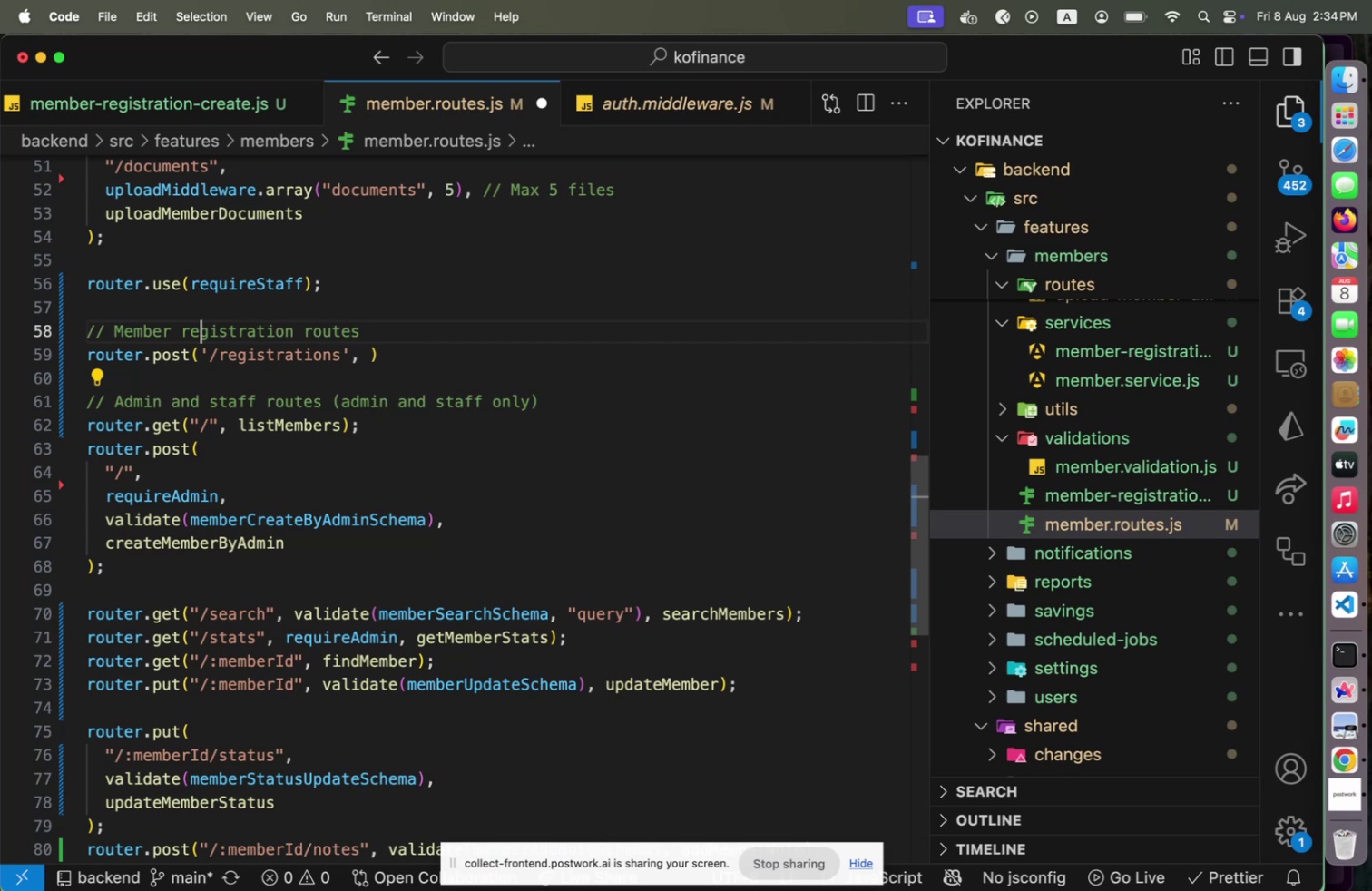 
key(ArrowDown)
 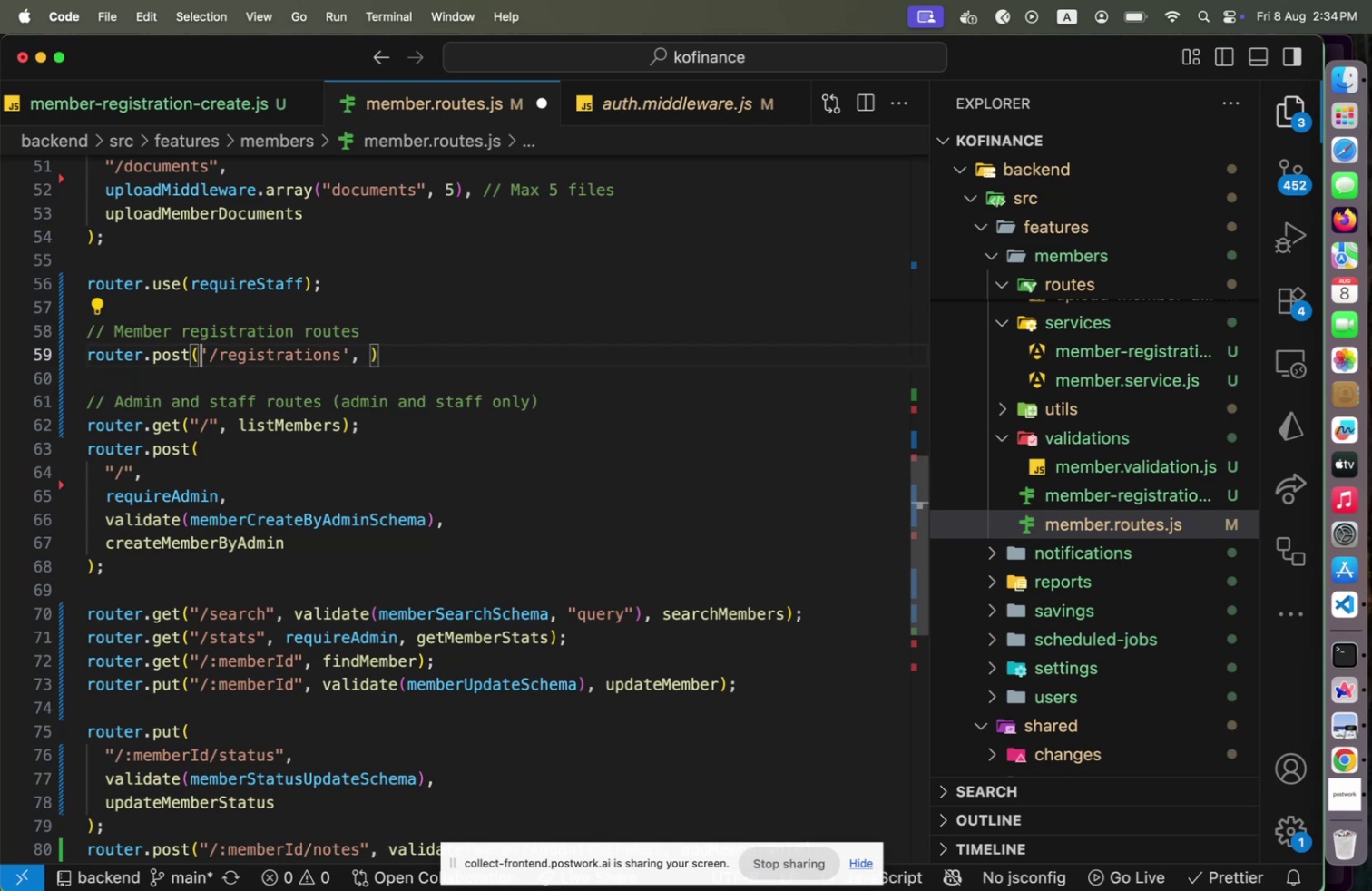 
key(ArrowDown)
 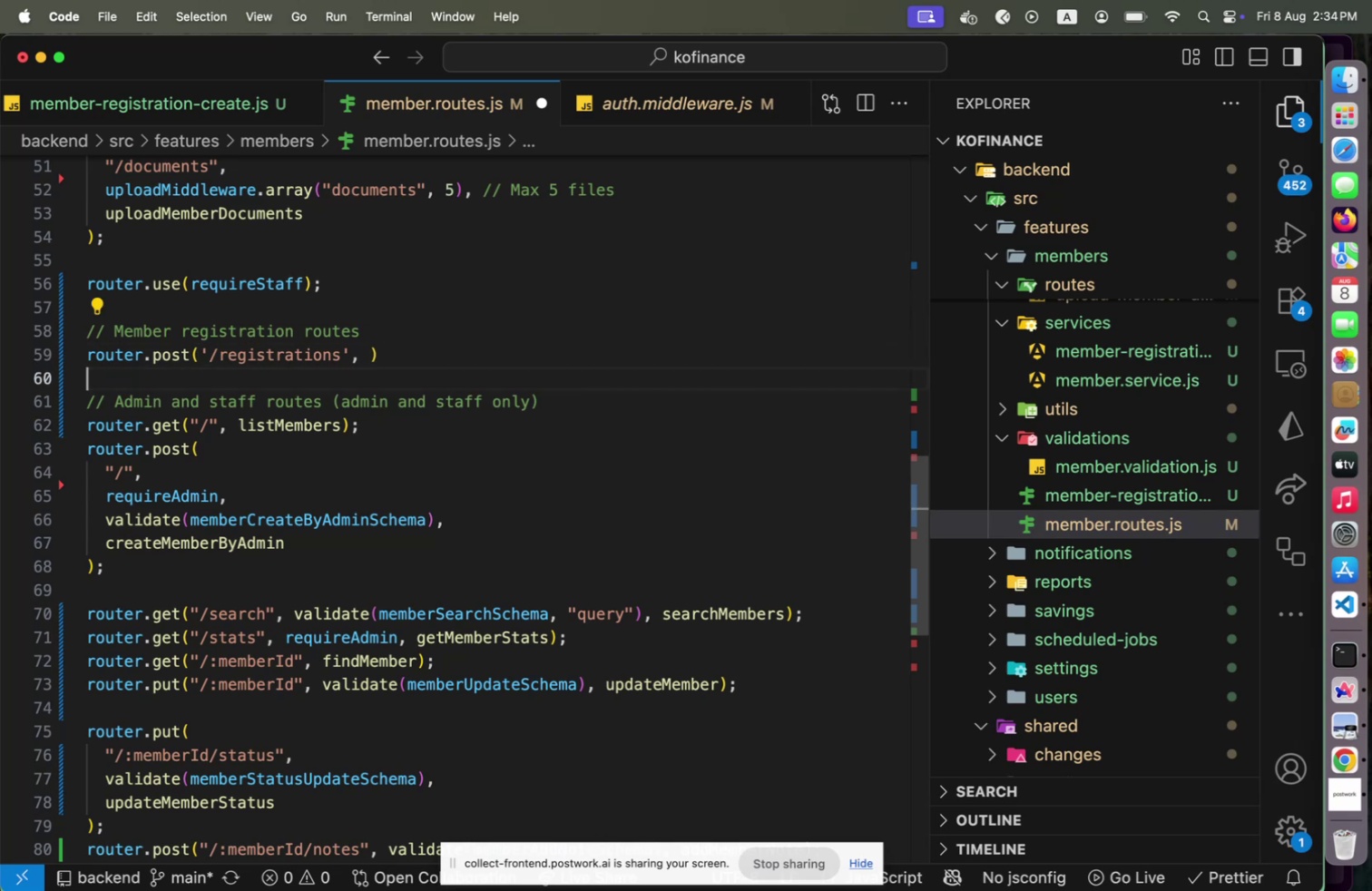 
key(ArrowDown)
 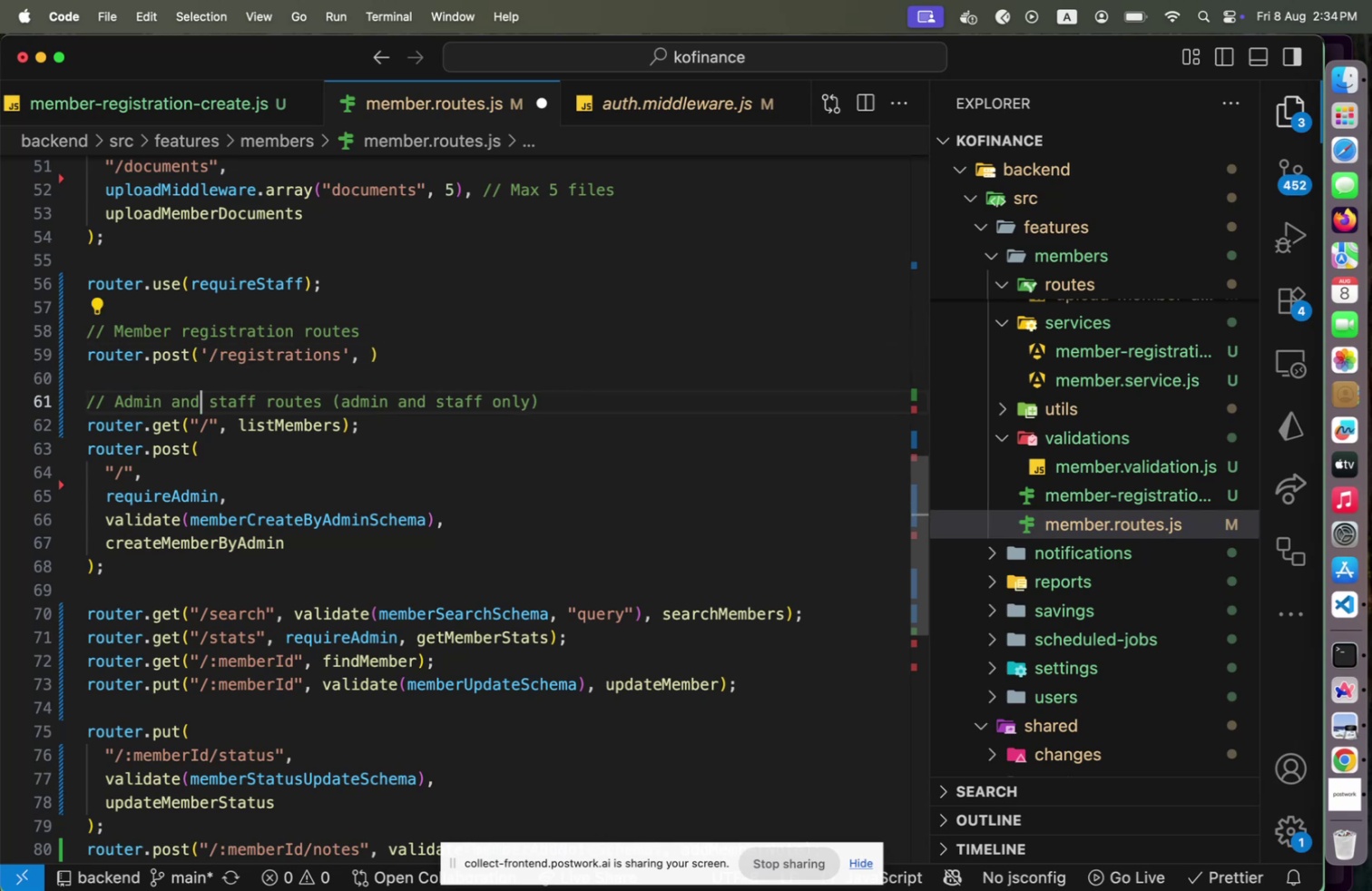 
hold_key(key=ArrowUp, duration=0.71)
 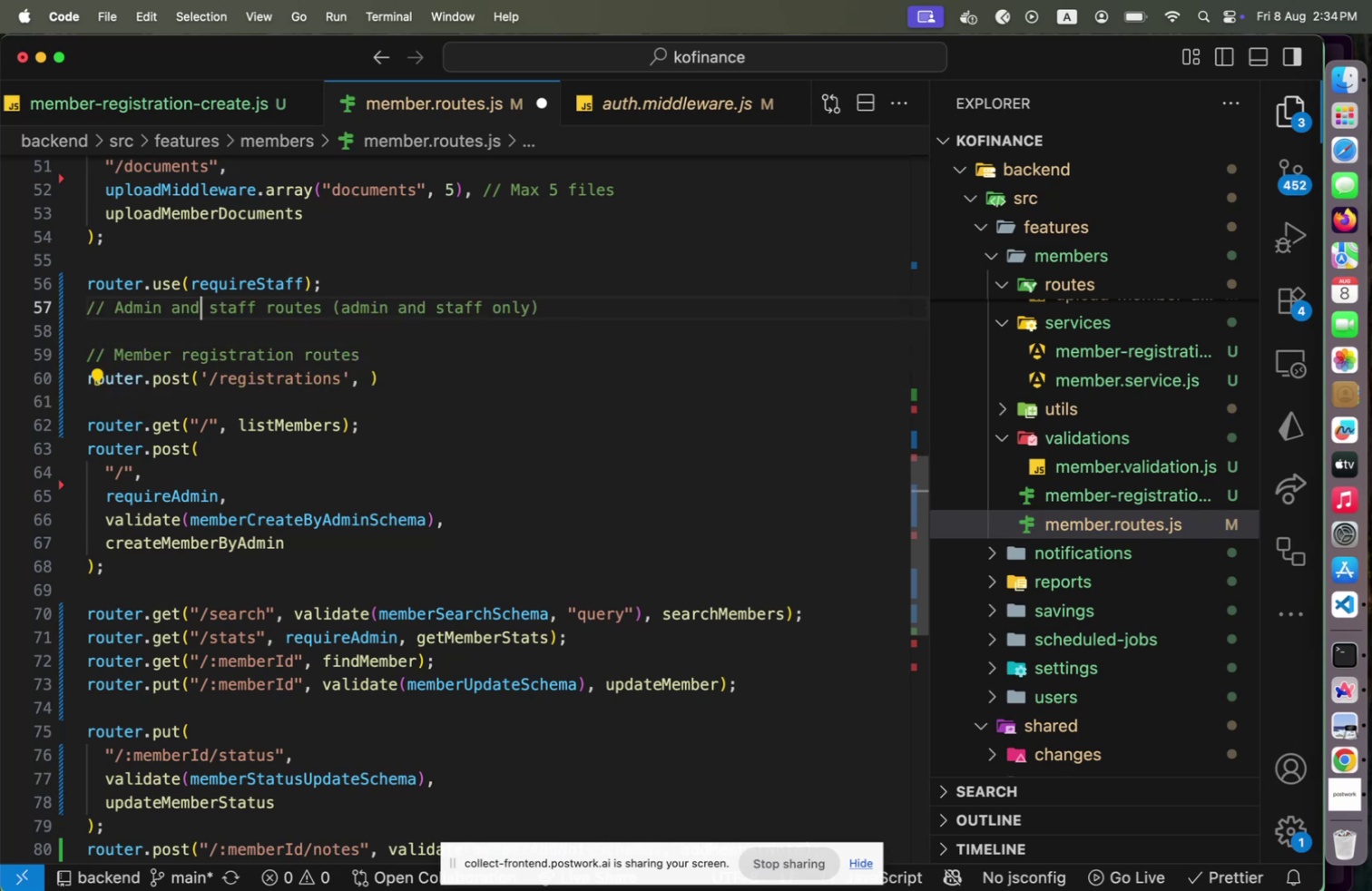 
key(Alt+ArrowUp)
 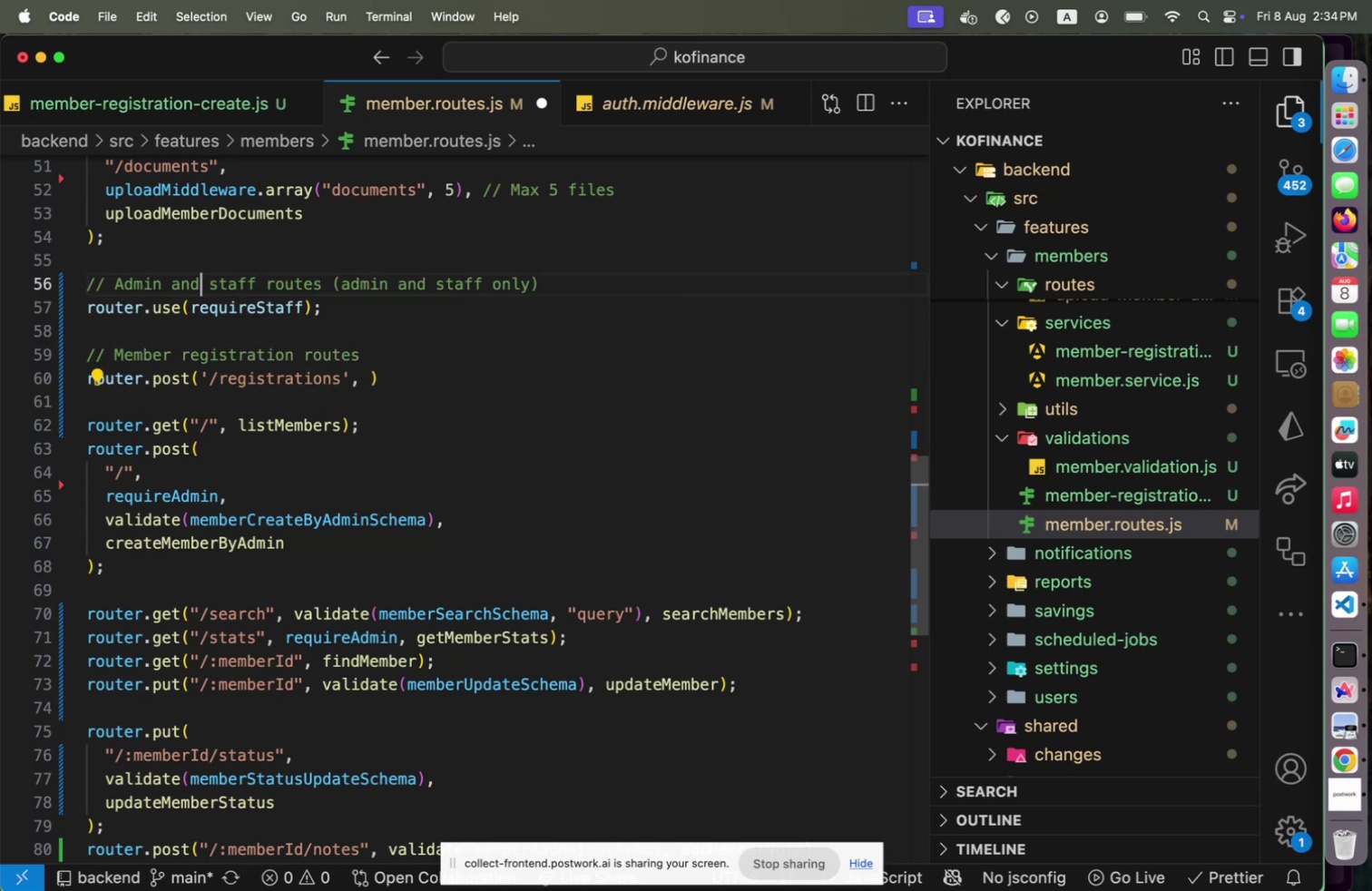 
key(ArrowDown)
 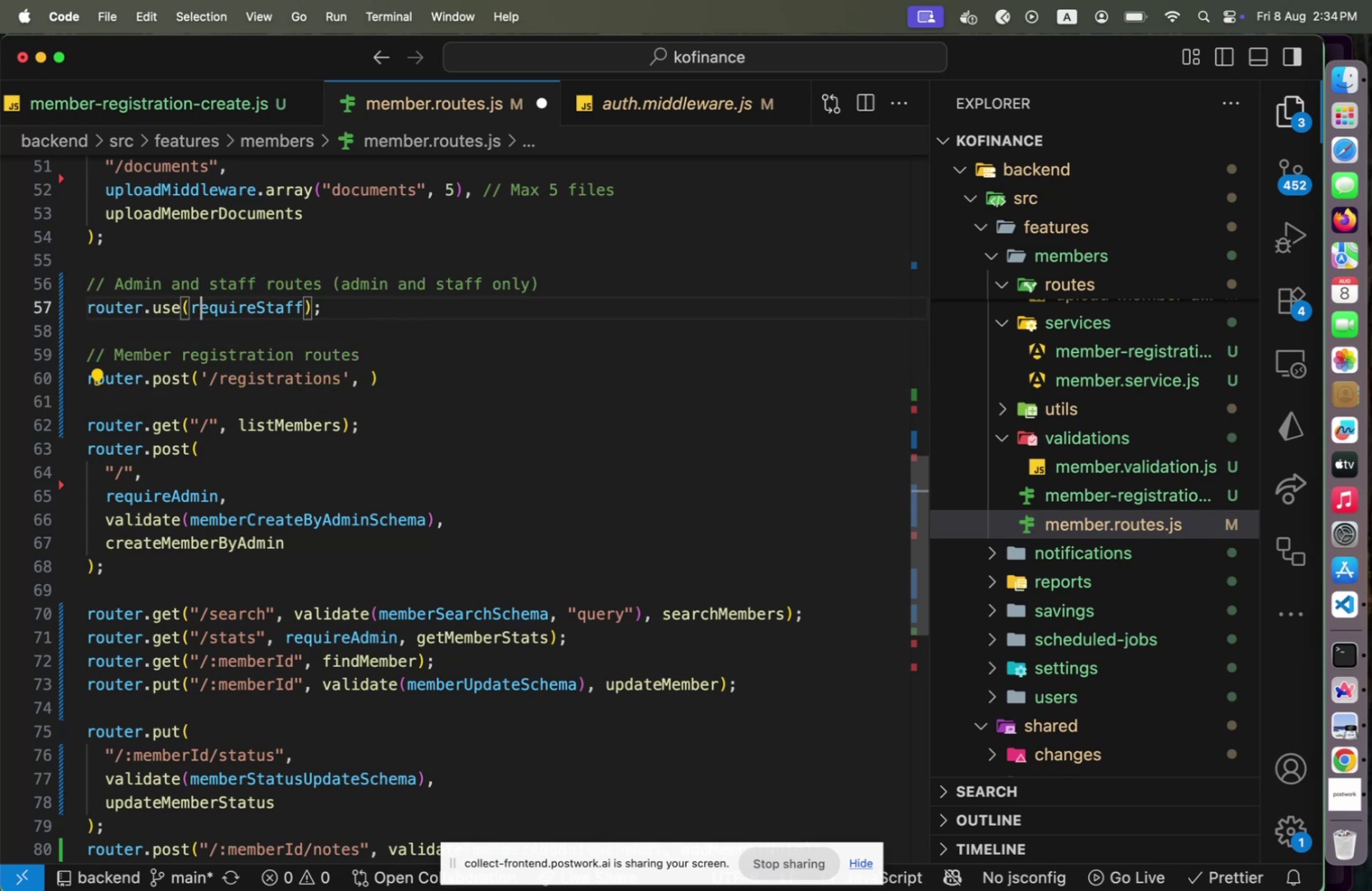 
key(ArrowDown)
 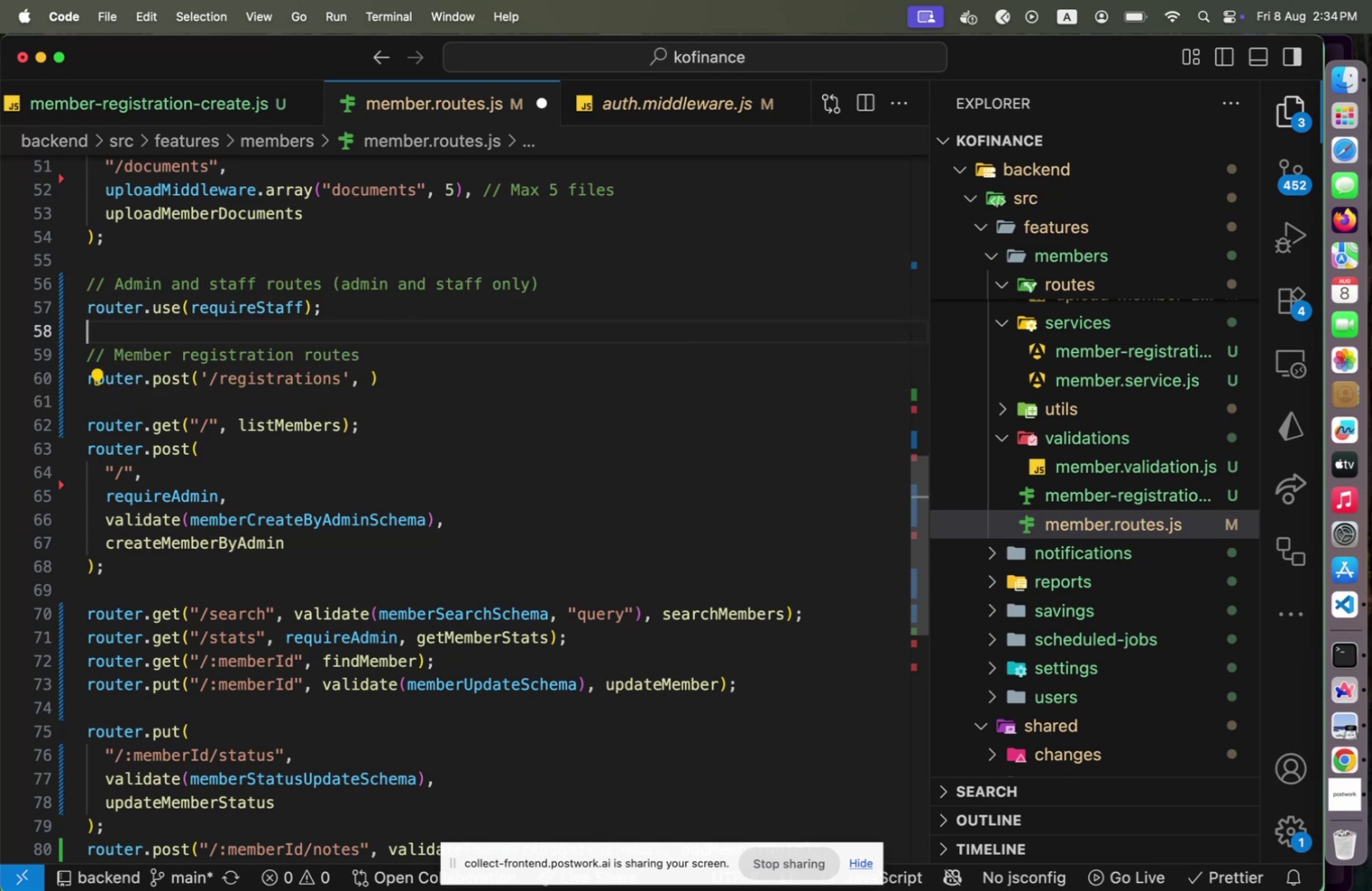 
hold_key(key=ArrowDown, duration=0.6)
 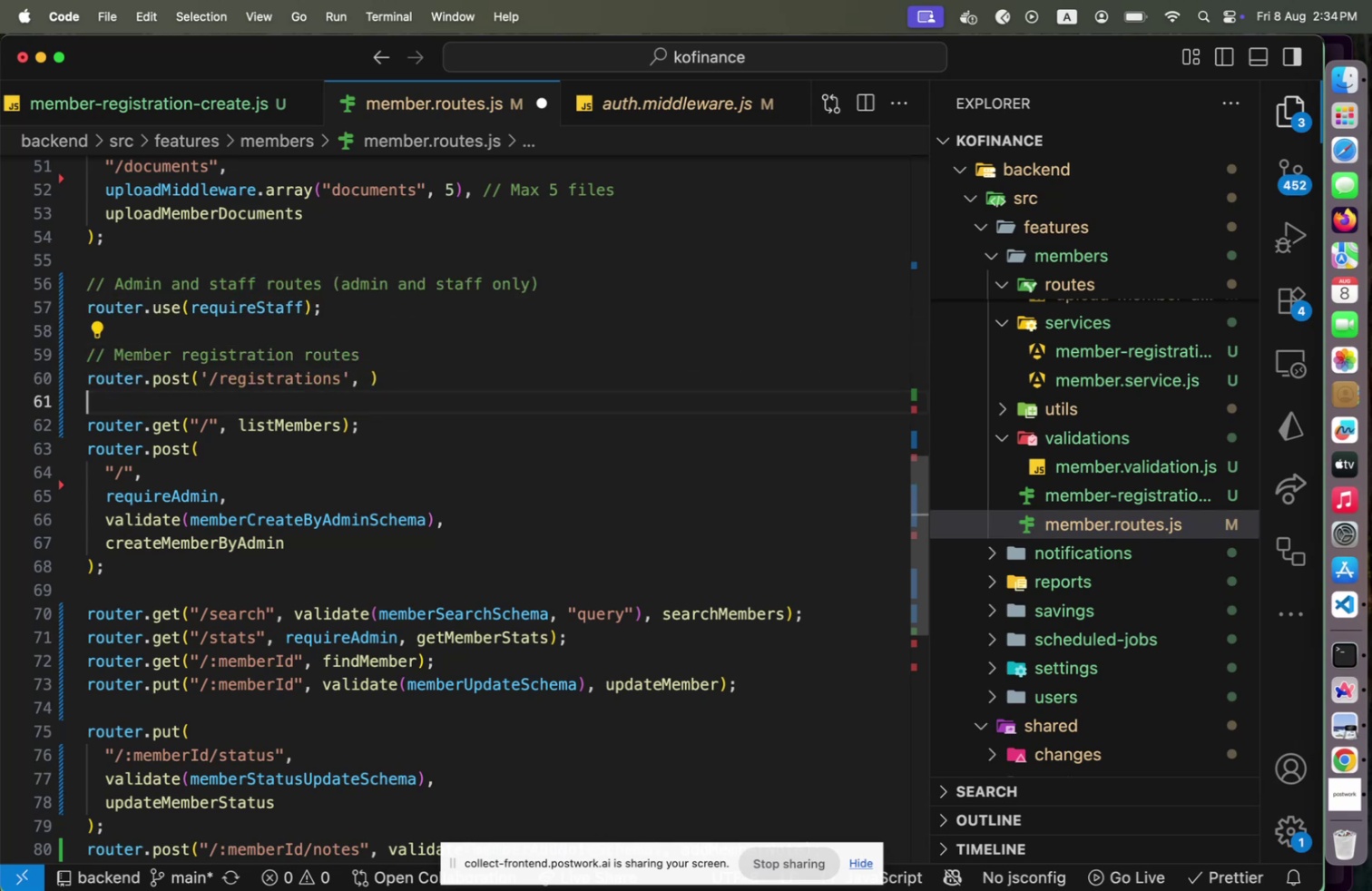 
key(ArrowUp)
 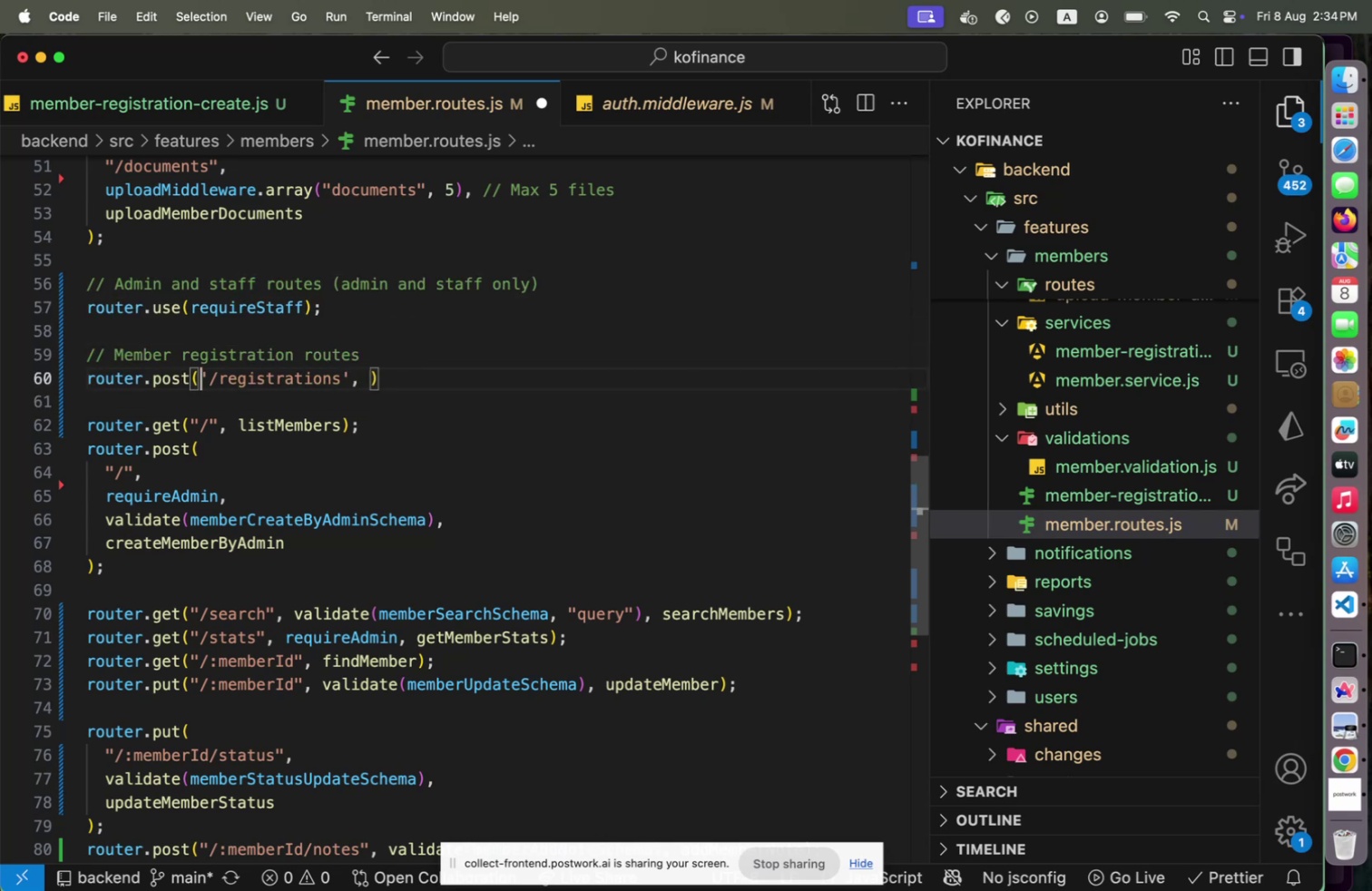 
key(ArrowUp)
 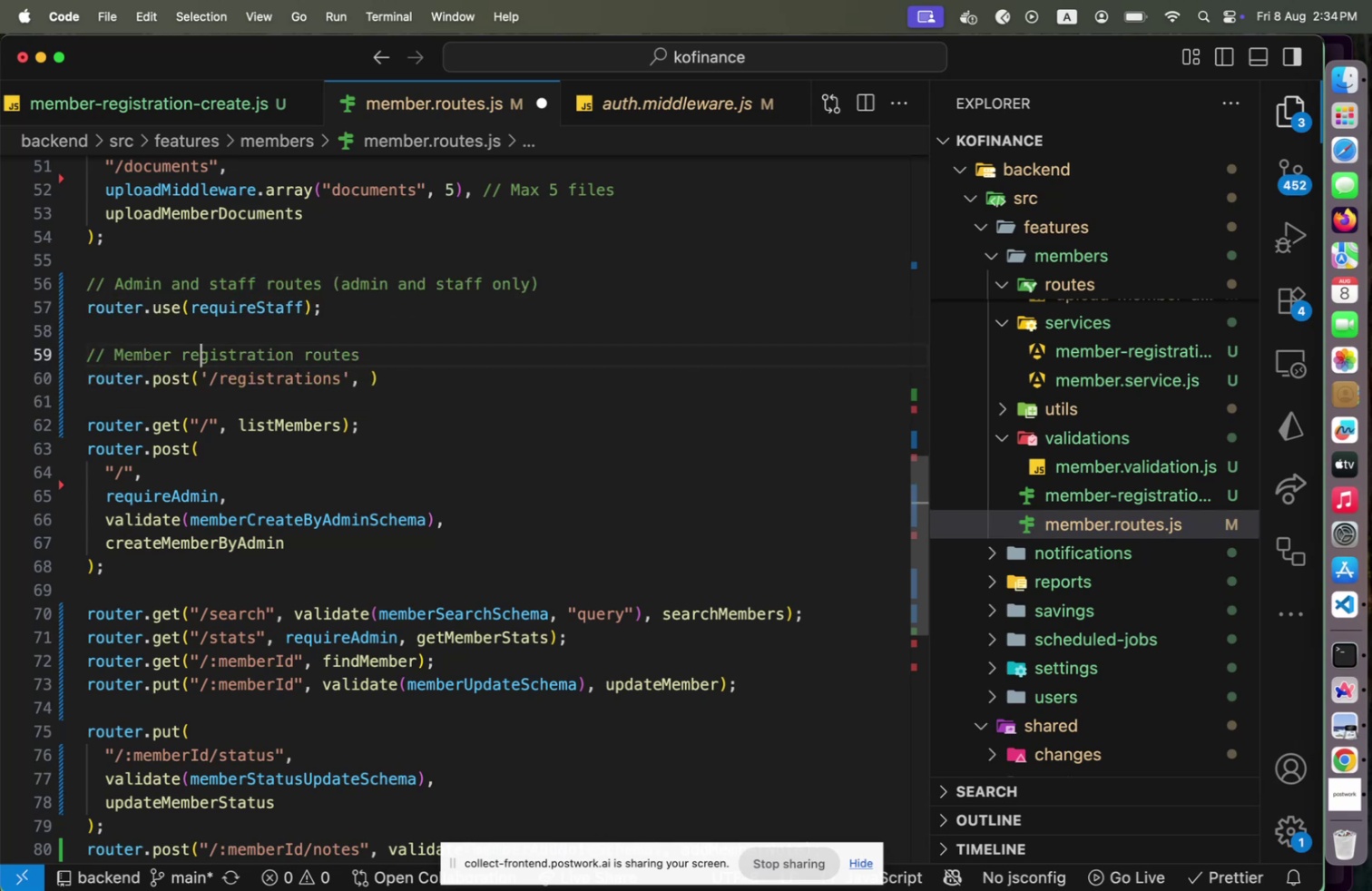 
hold_key(key=ArrowRight, duration=0.3)
 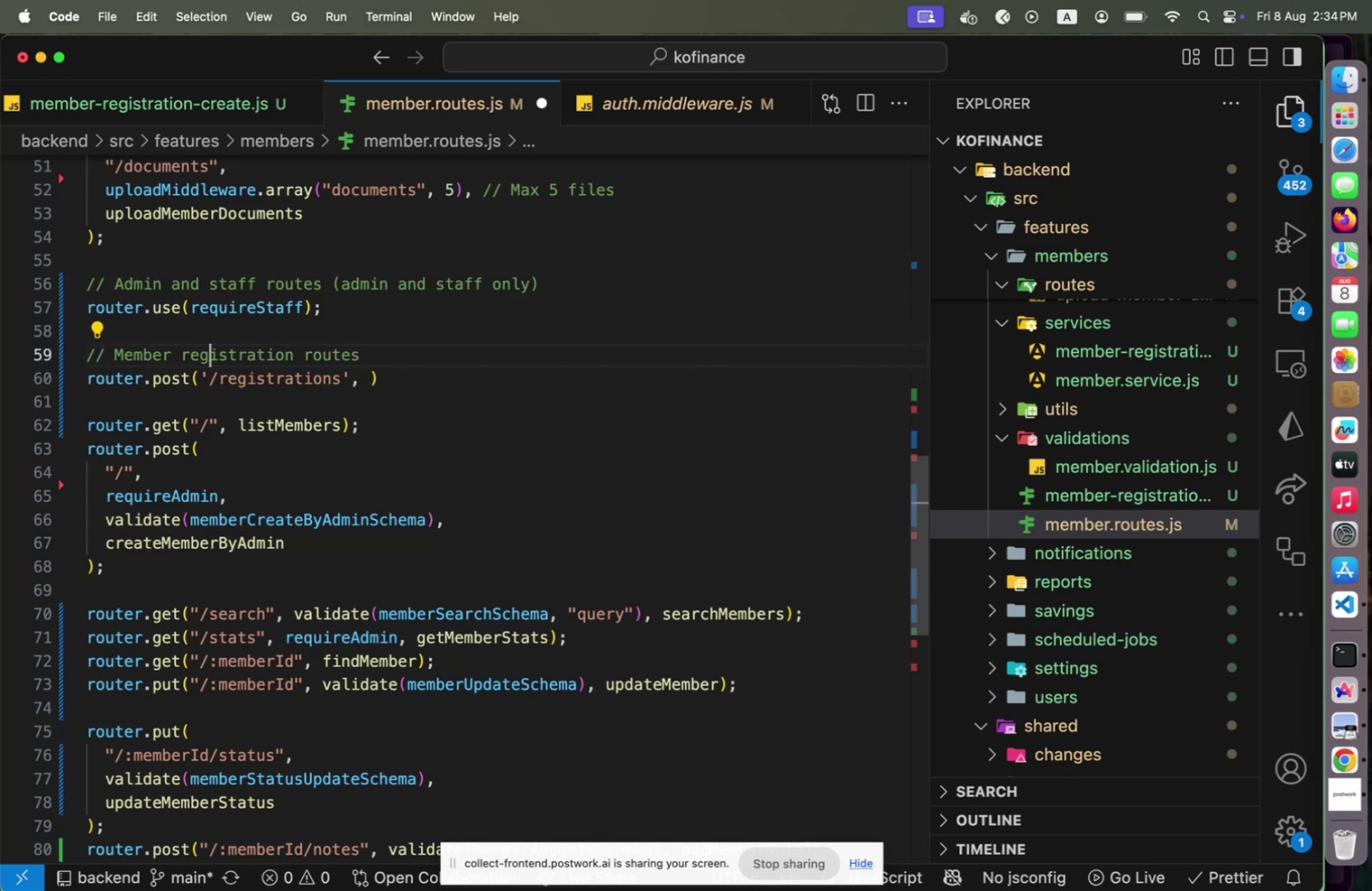 
key(ArrowDown)
 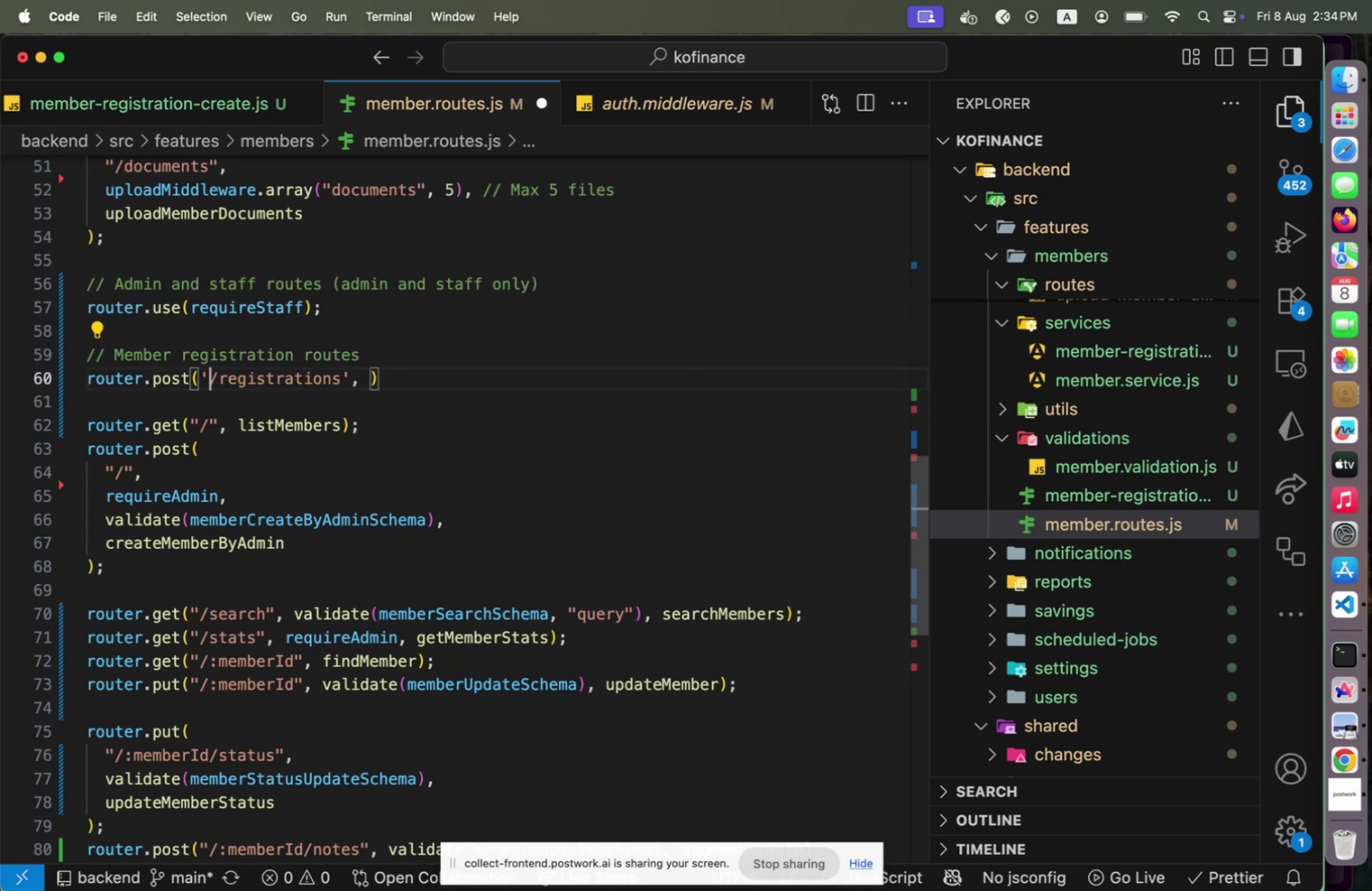 
key(ArrowDown)
 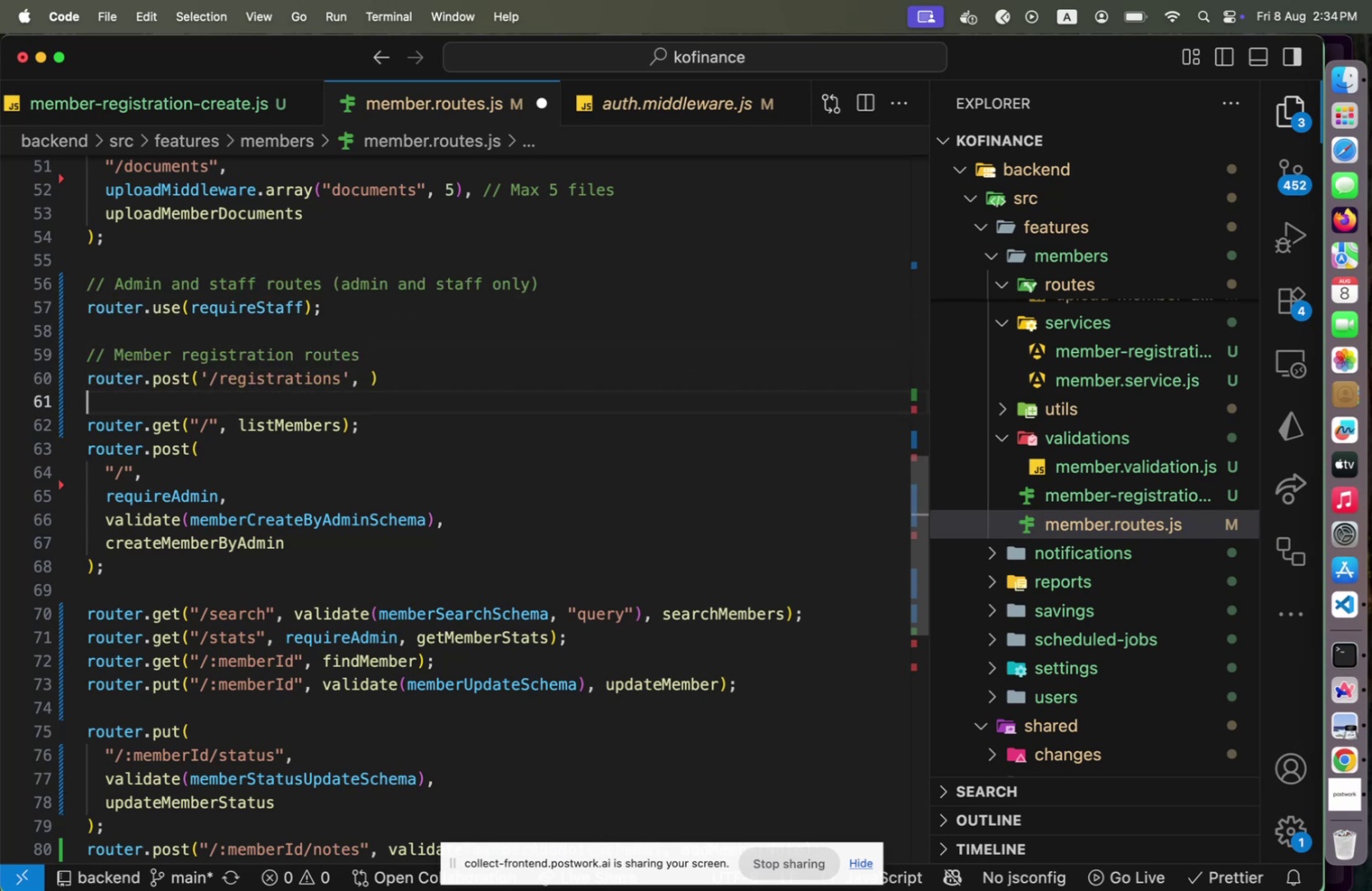 
key(Enter)
 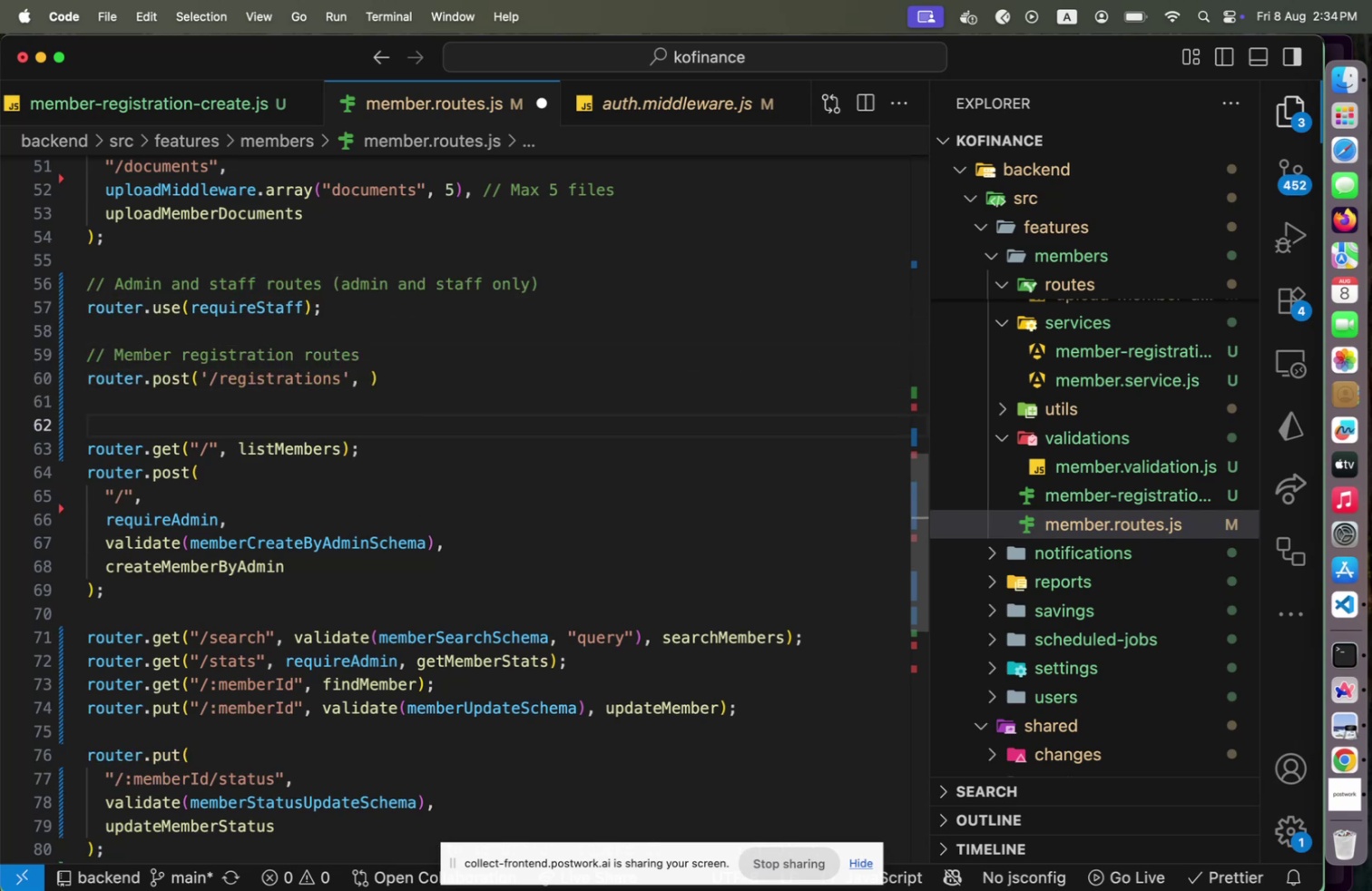 
type(// Member routes)
 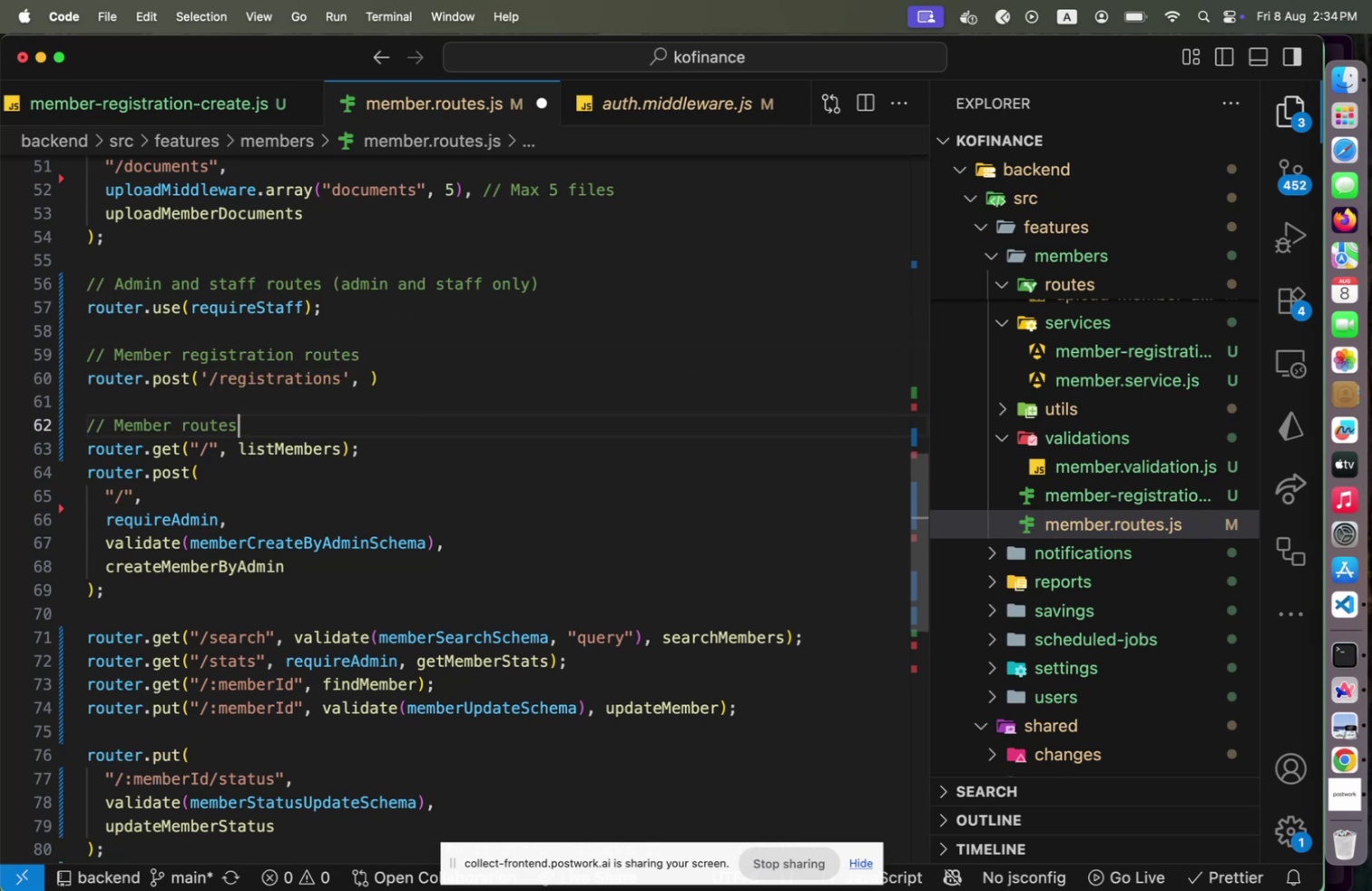 
key(ArrowUp)
 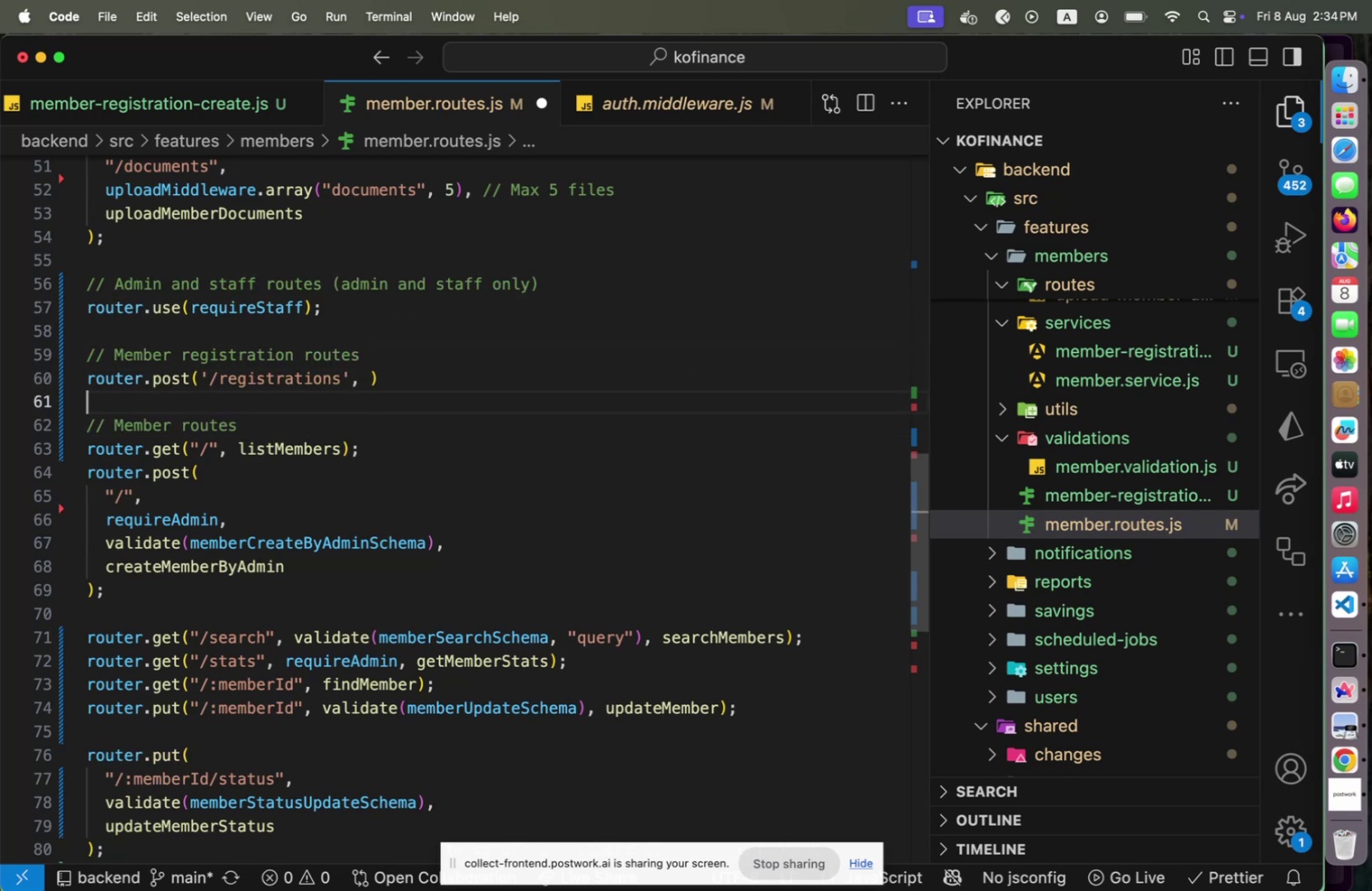 
key(ArrowUp)
 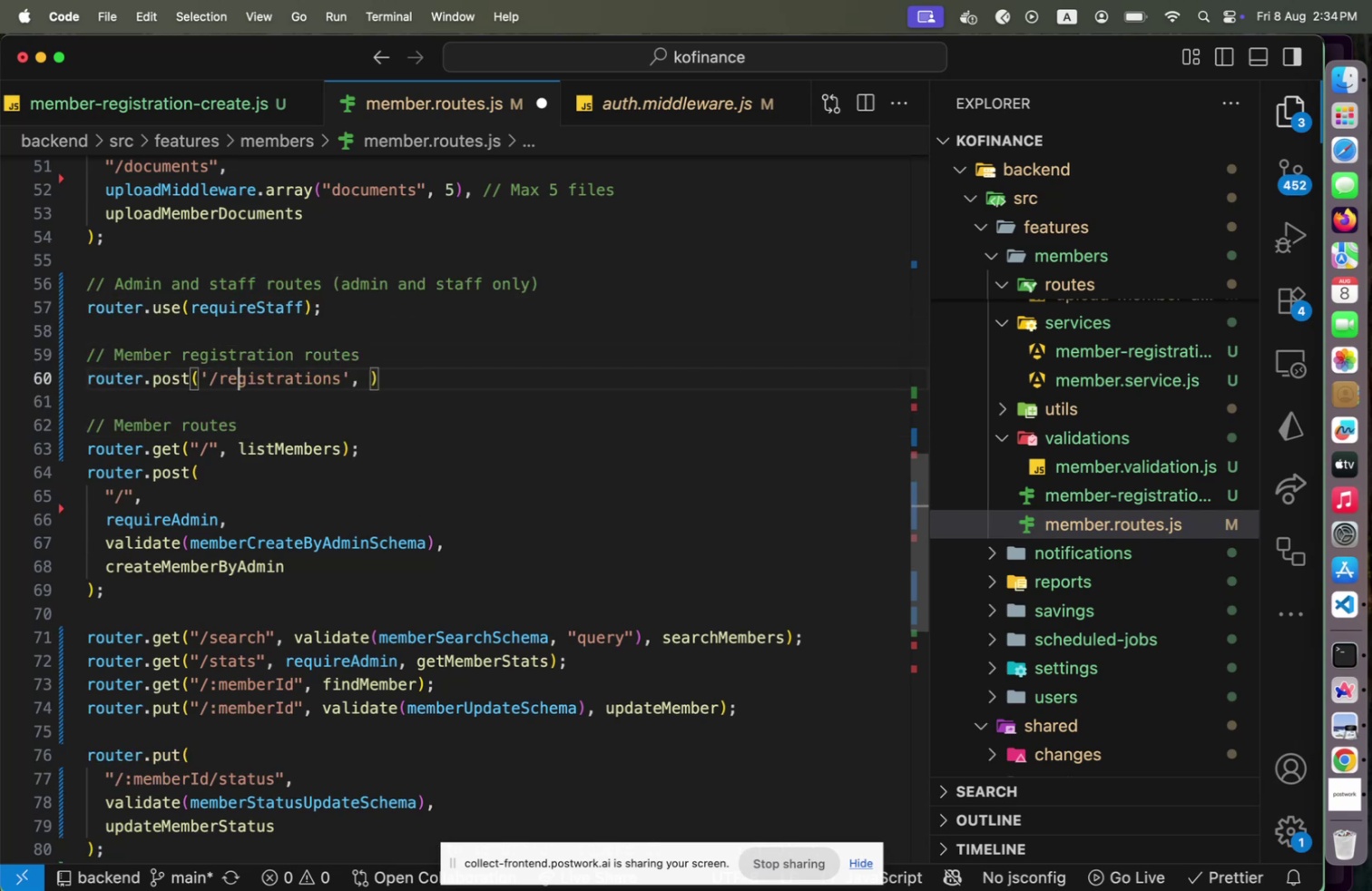 
key(ArrowUp)
 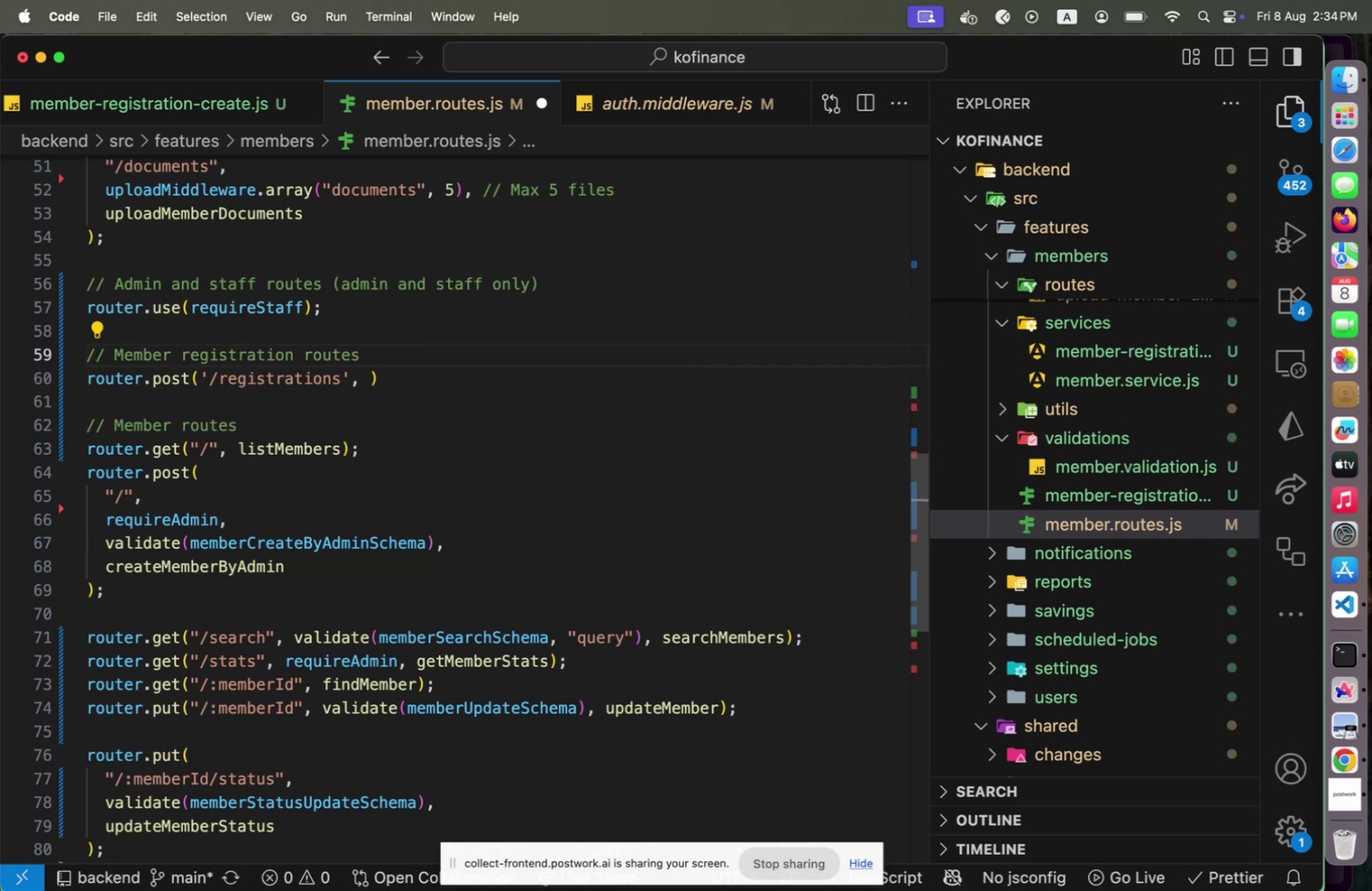 
key(ArrowLeft)
 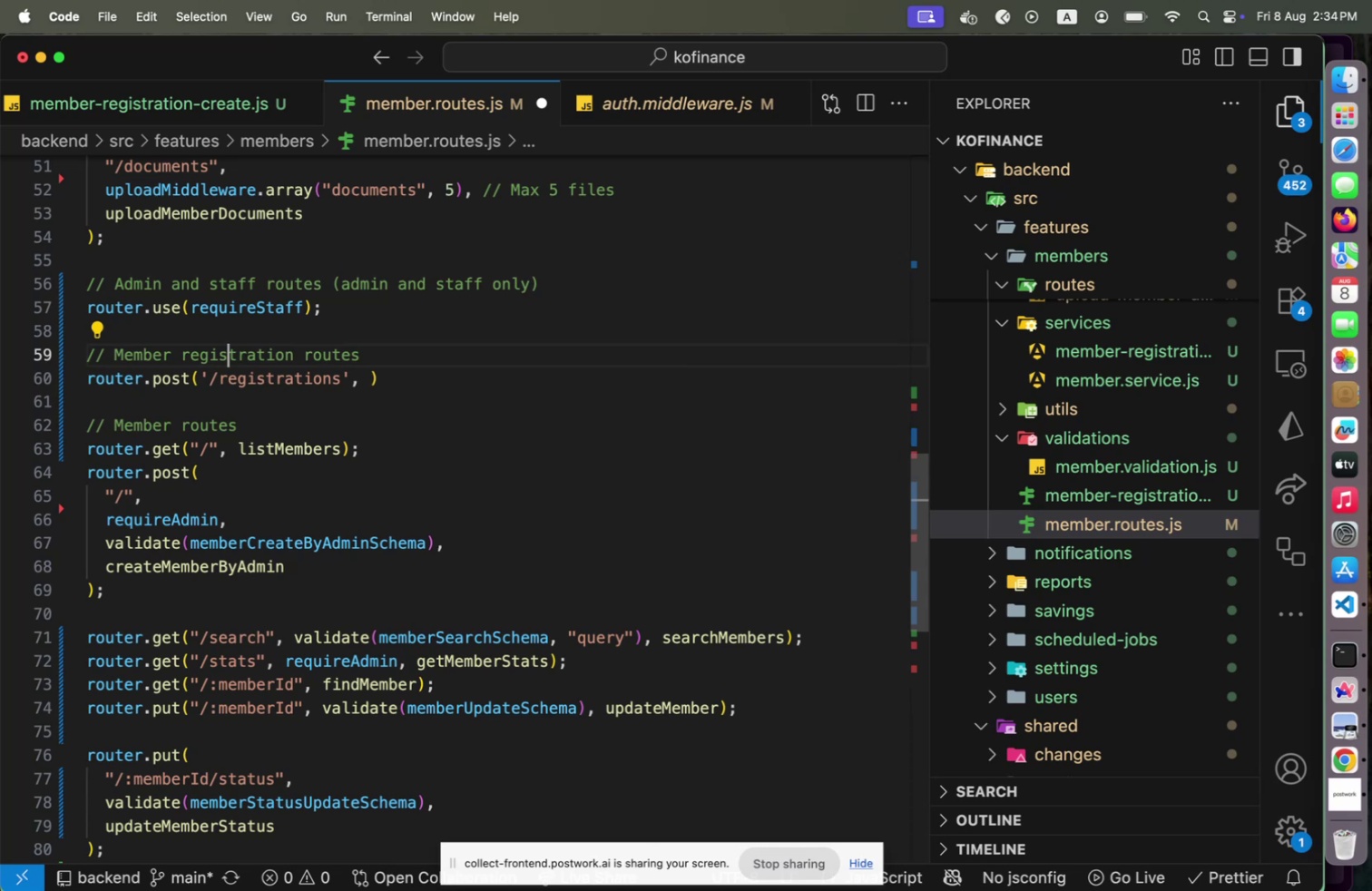 
key(ArrowDown)
 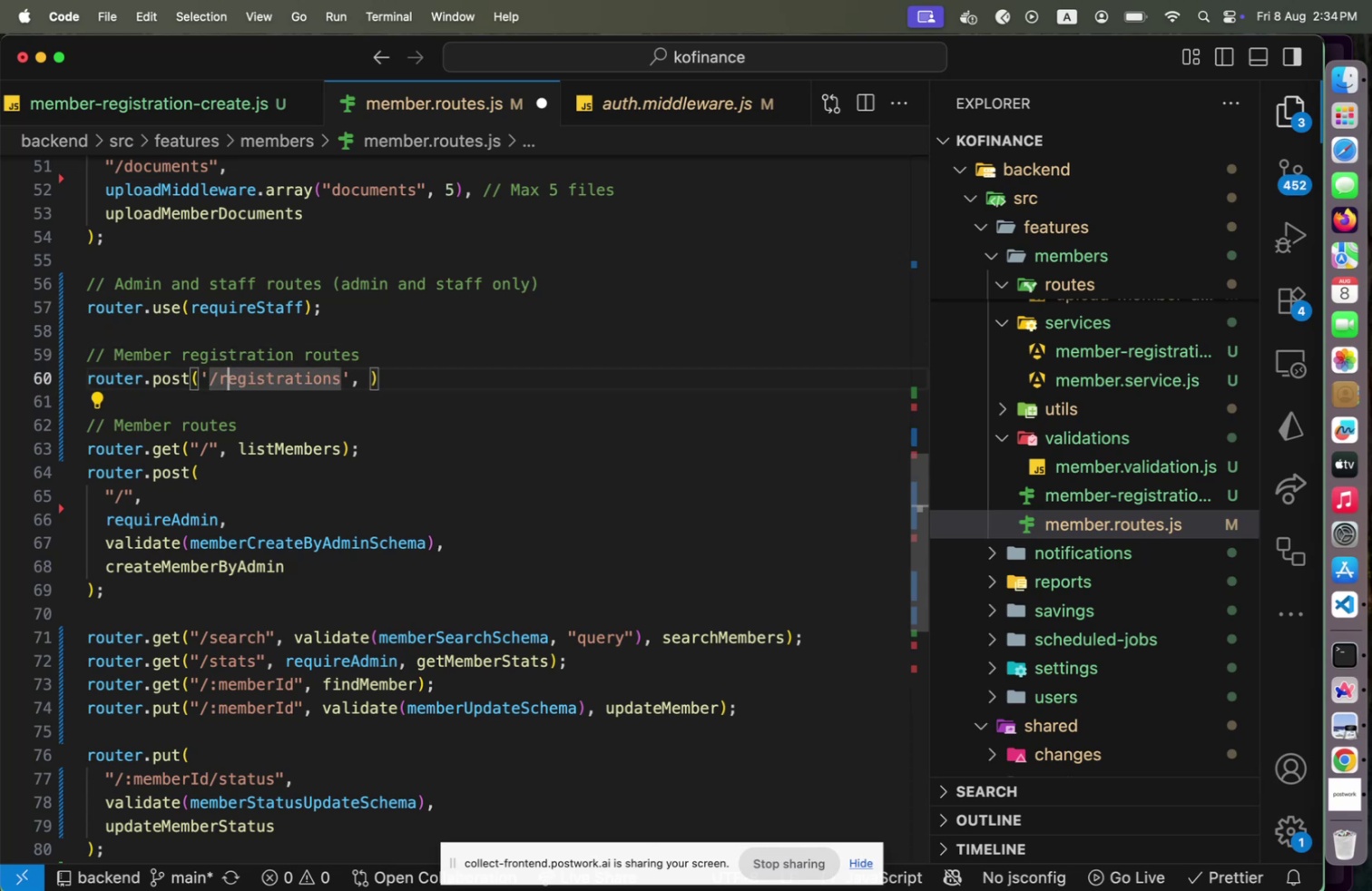 
key(End)
 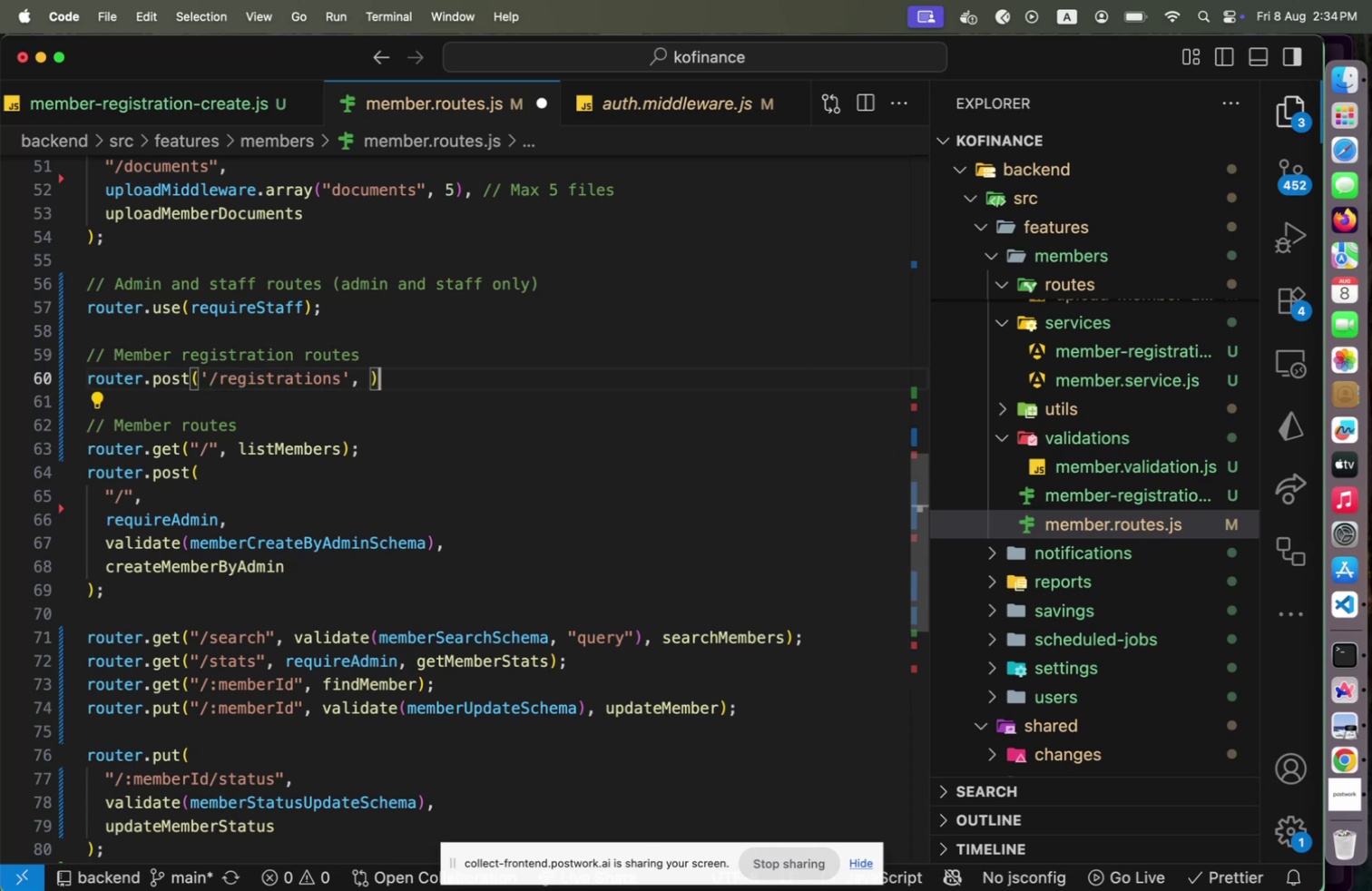 
key(ArrowLeft)
 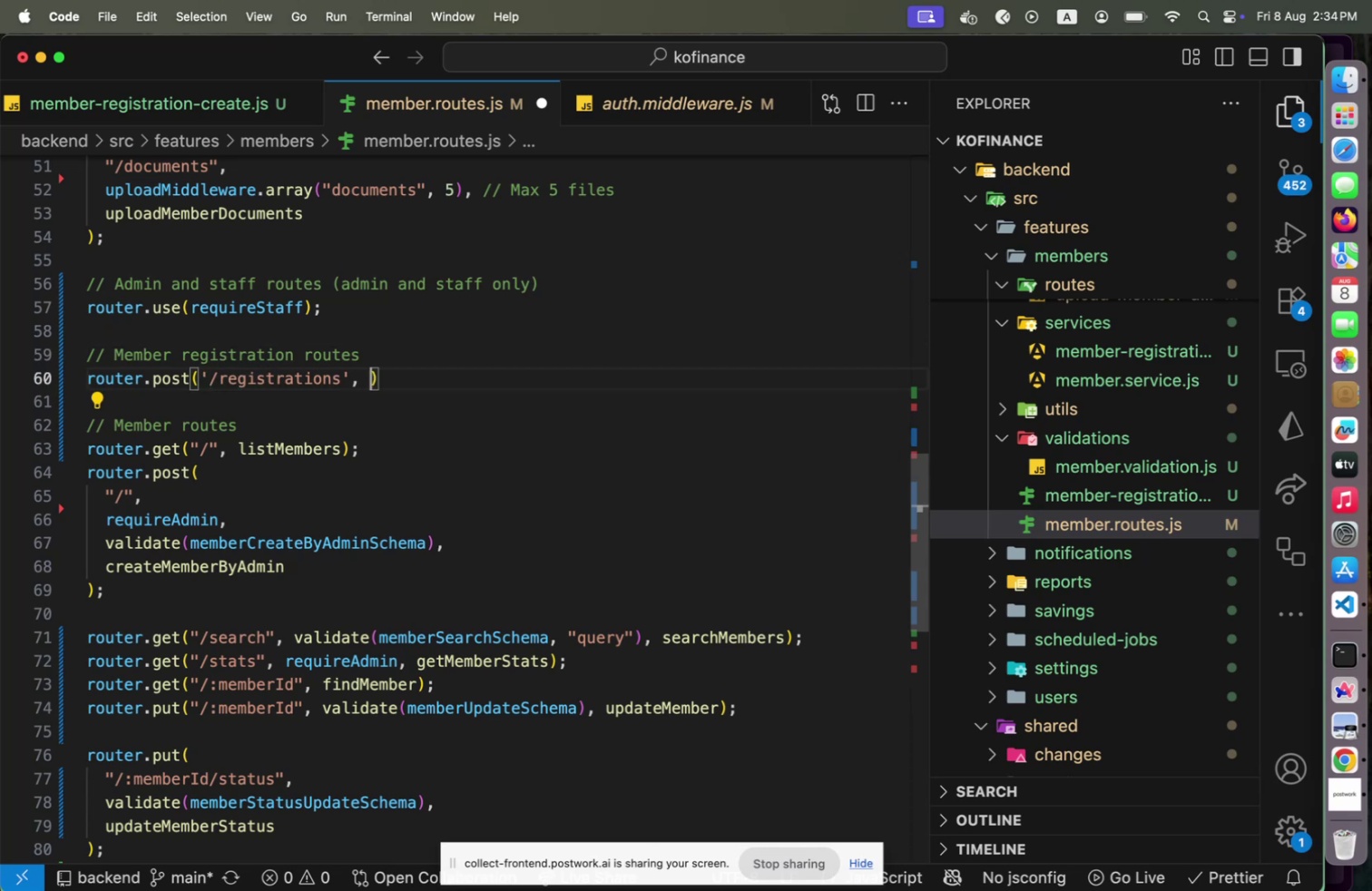 
key(ArrowLeft)
 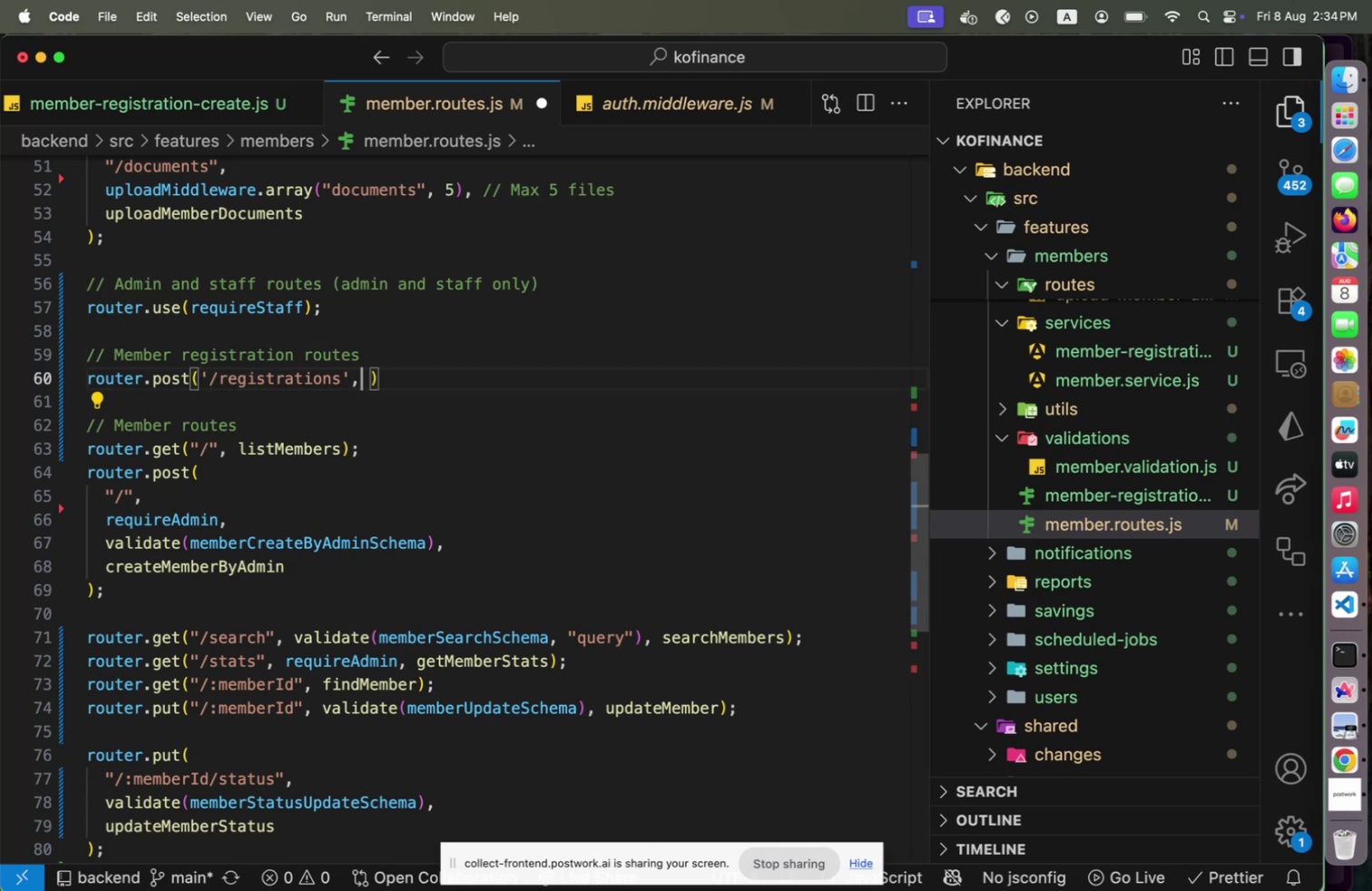 
type( createMem)
 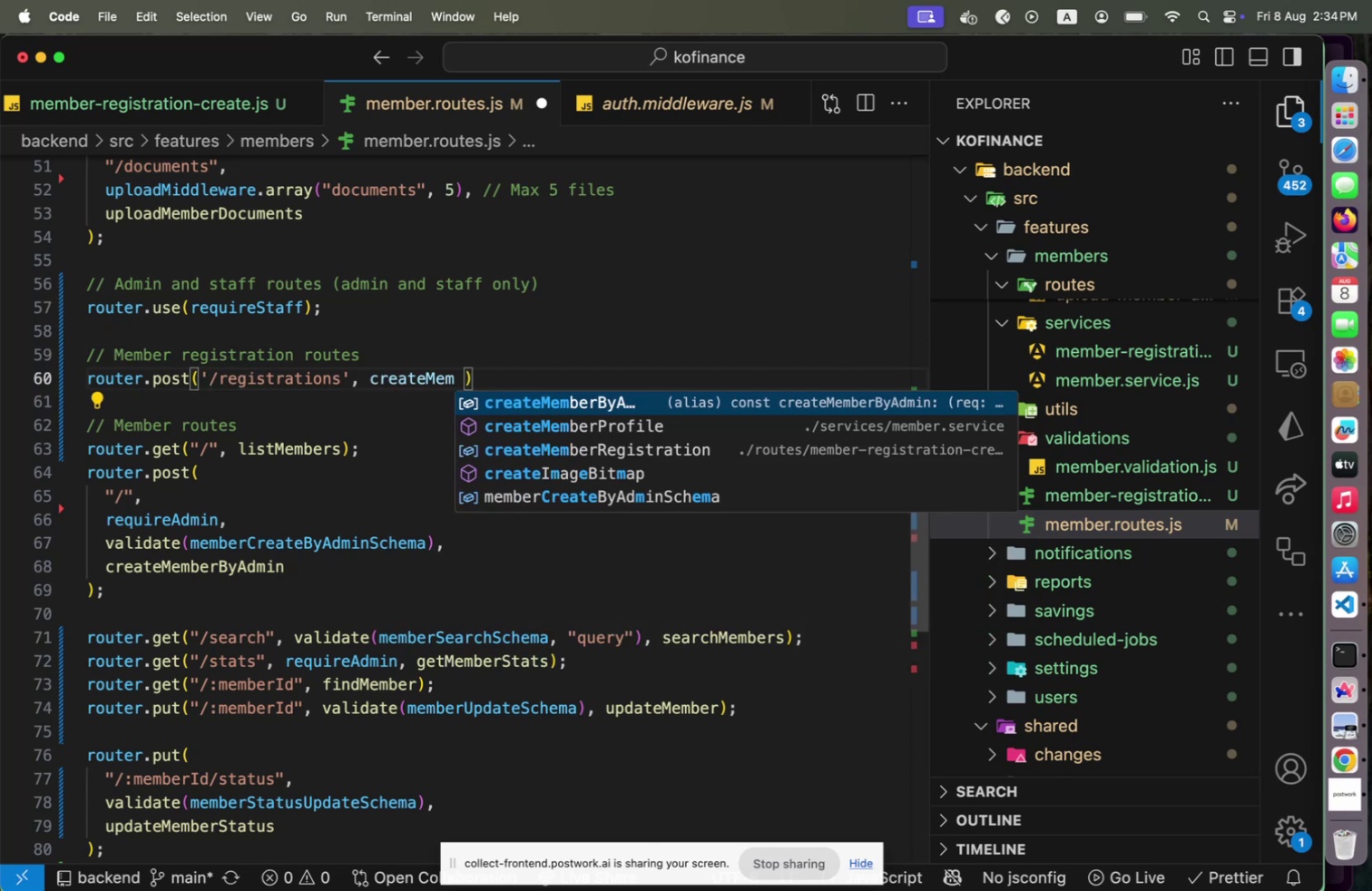 
key(ArrowDown)
 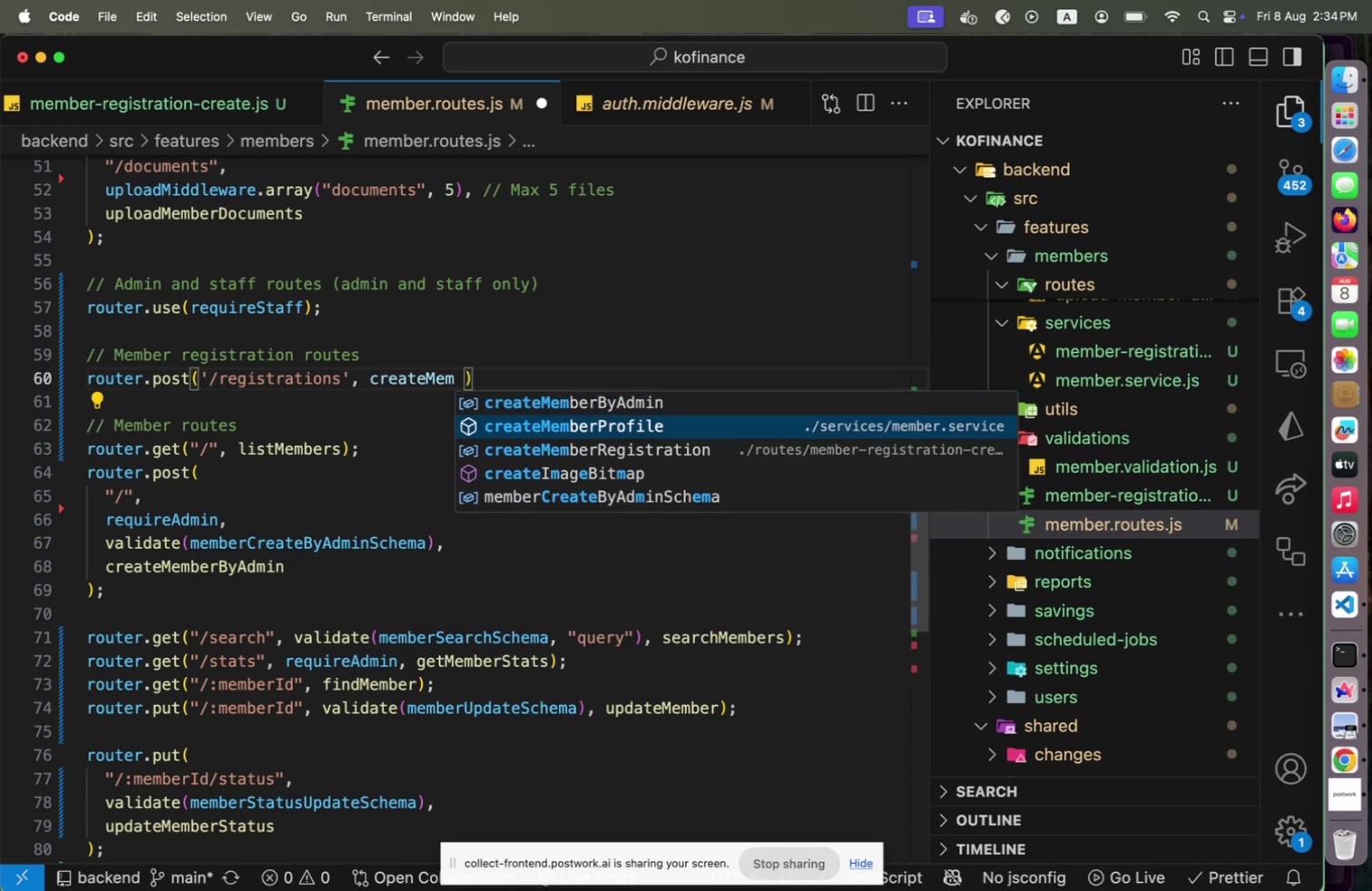 
key(ArrowDown)
 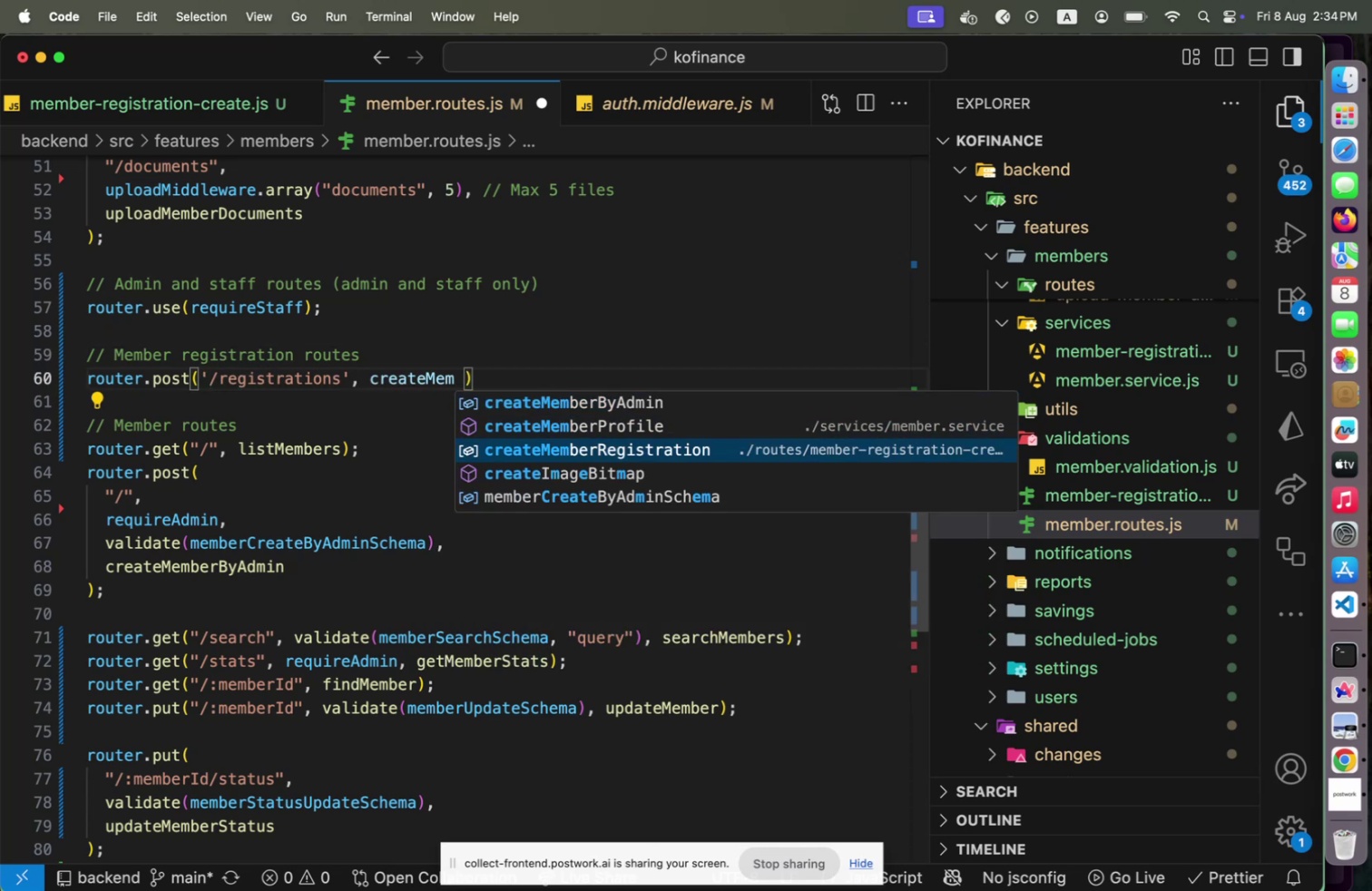 
key(Enter)
 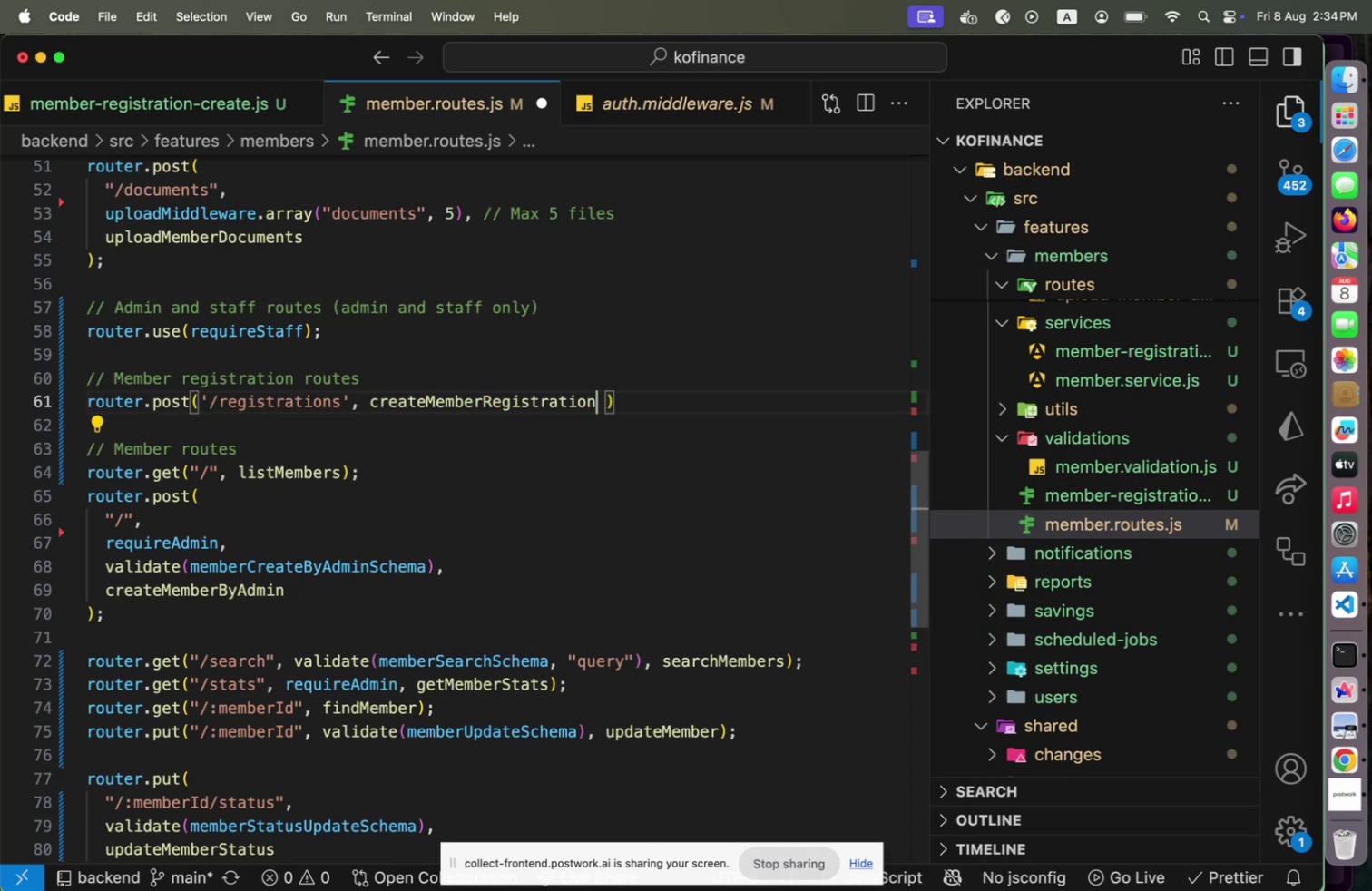 
key(ArrowRight)
 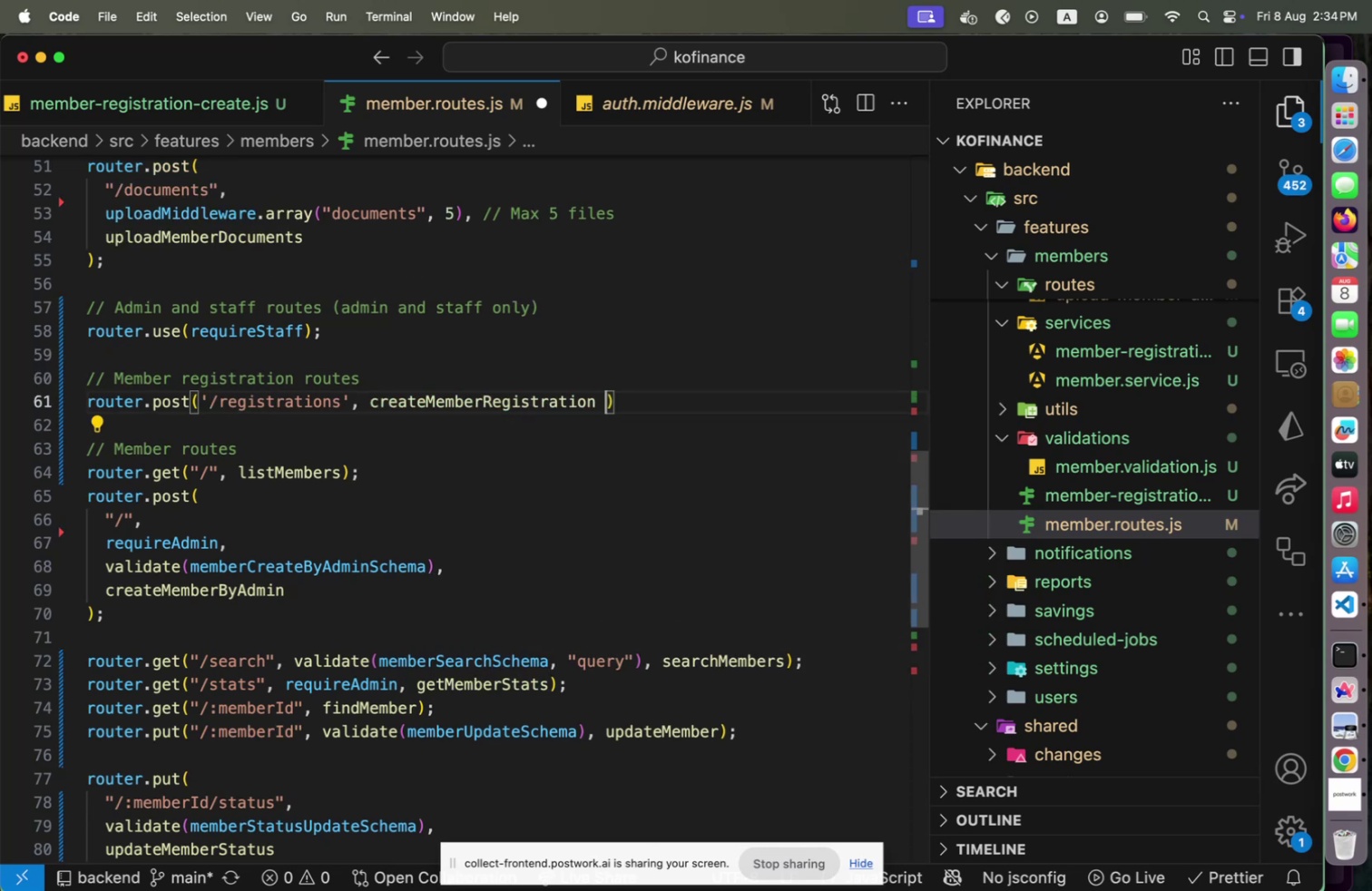 
key(Backspace)
 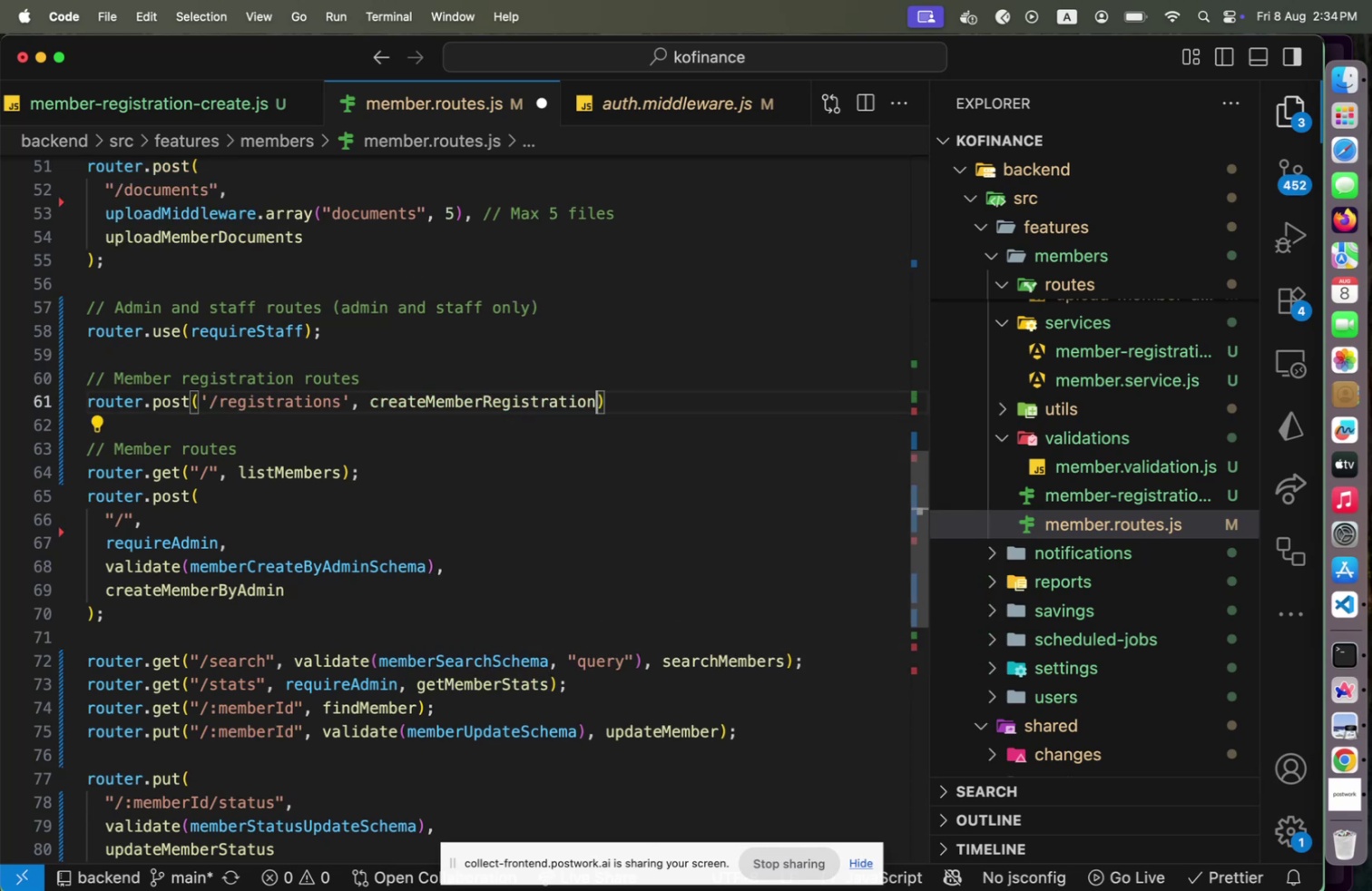 
key(ArrowRight)
 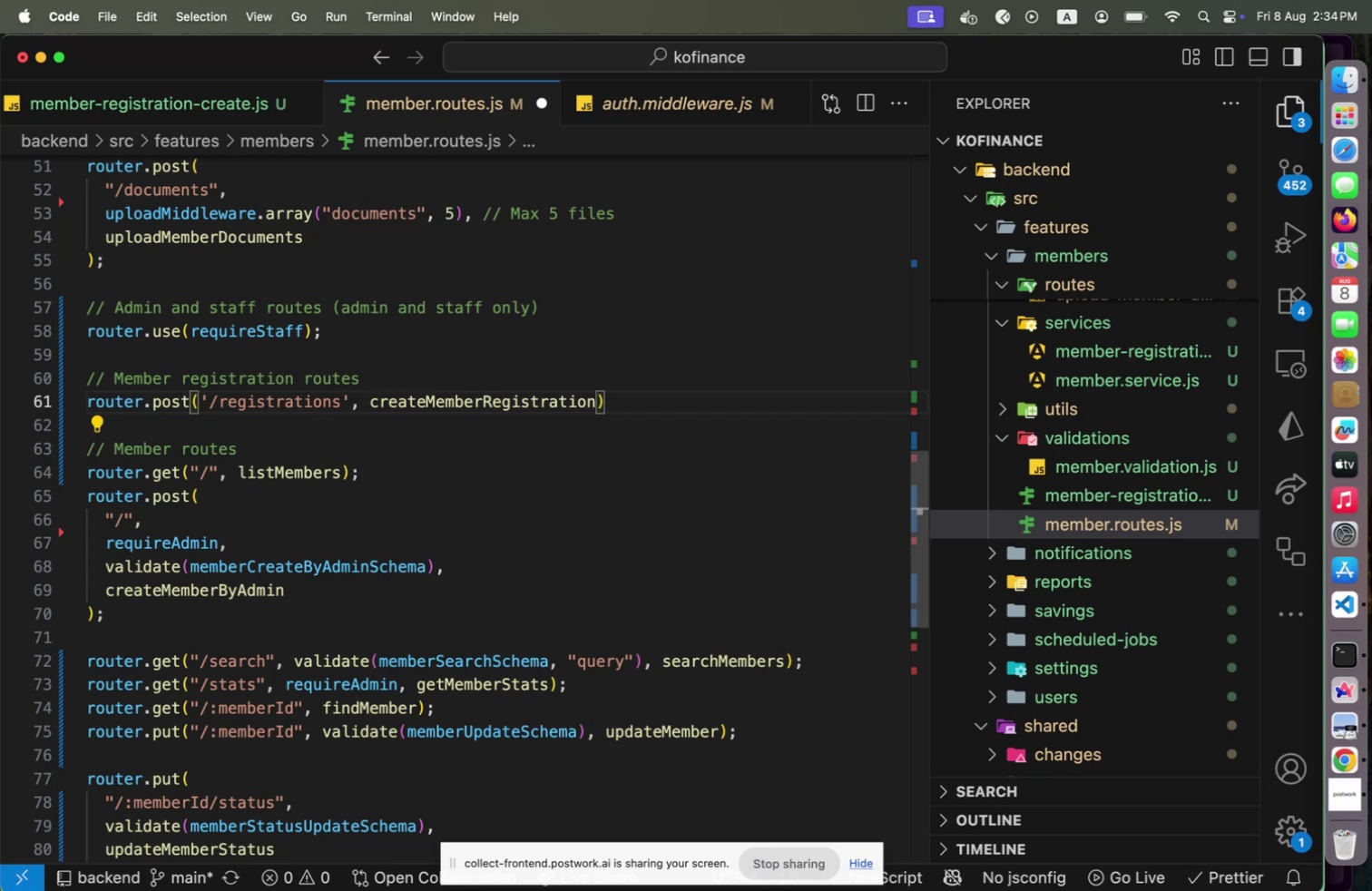 
key(Semicolon)
 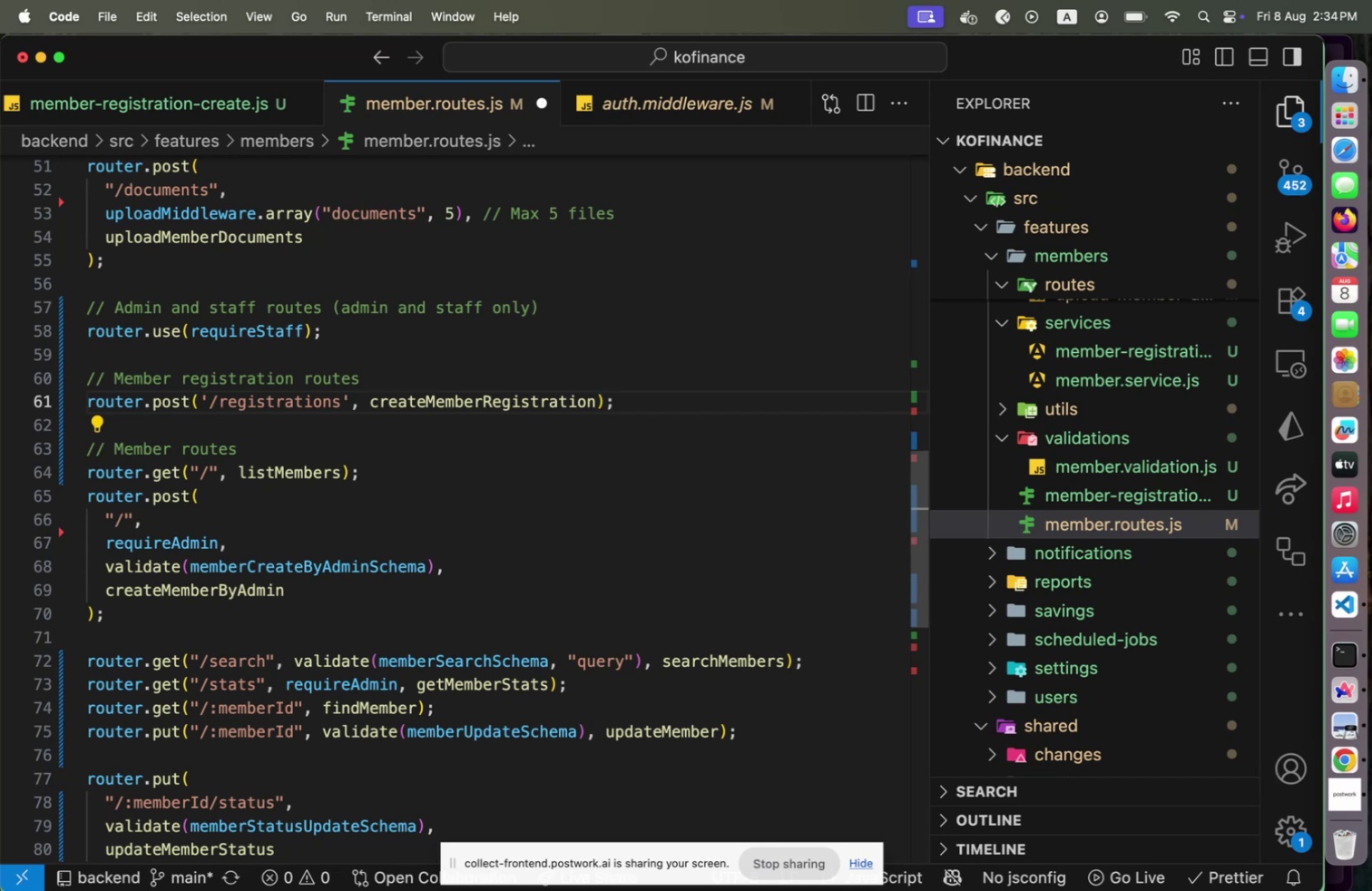 
key(Meta+S)
 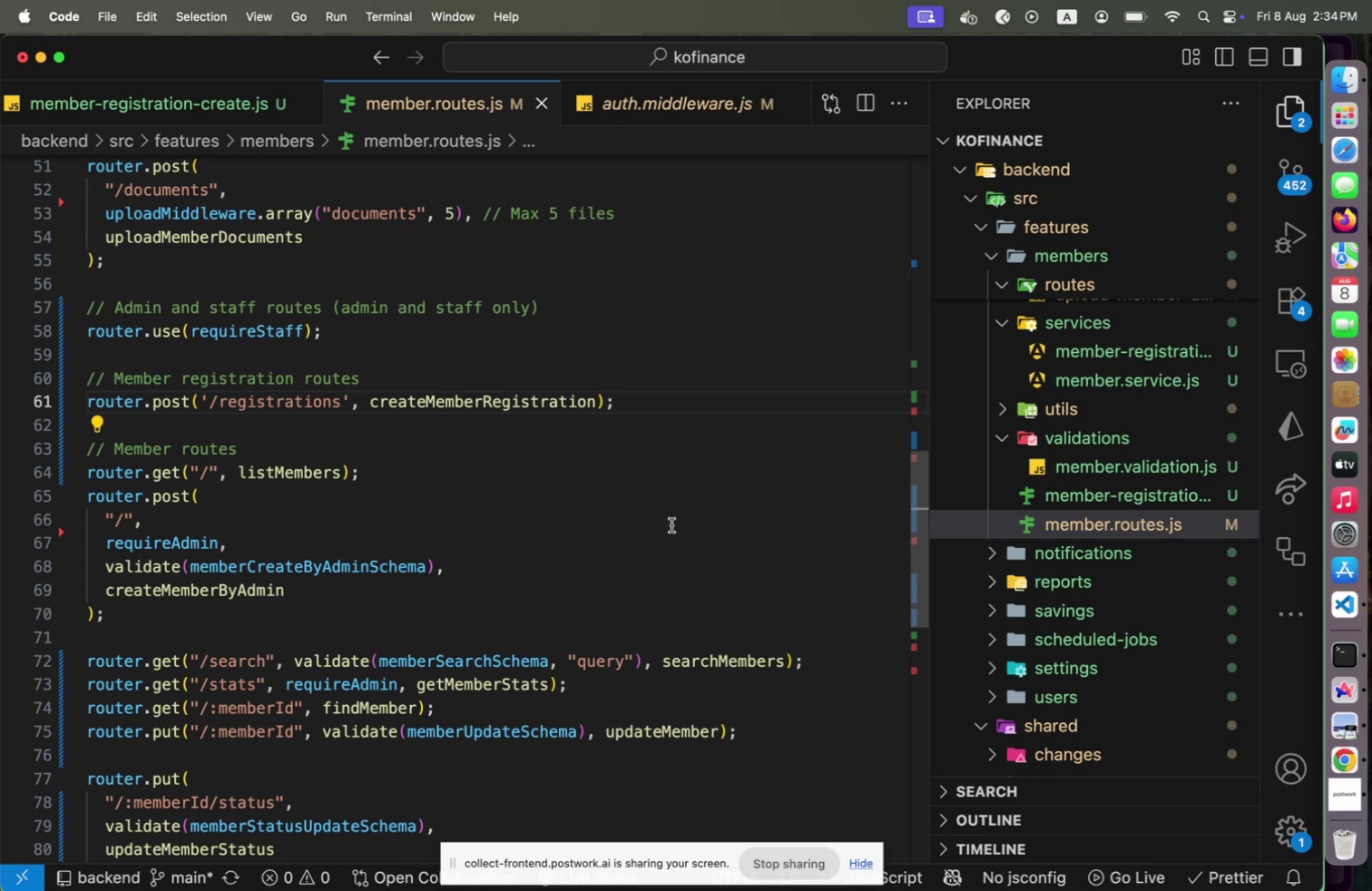 
wait(6.74)
 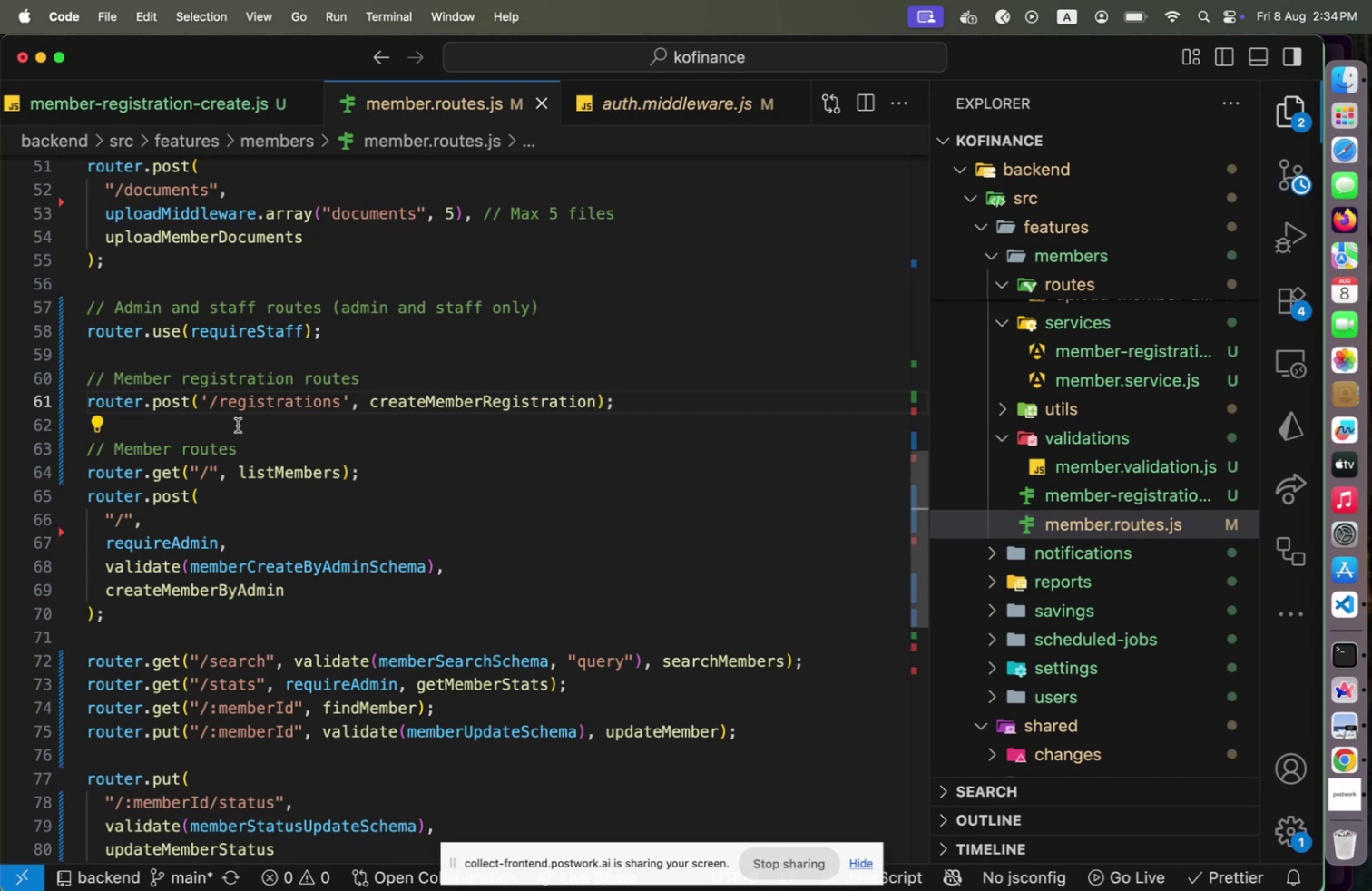 
scroll: coordinate [1082, 504], scroll_direction: up, amount: 6.0
 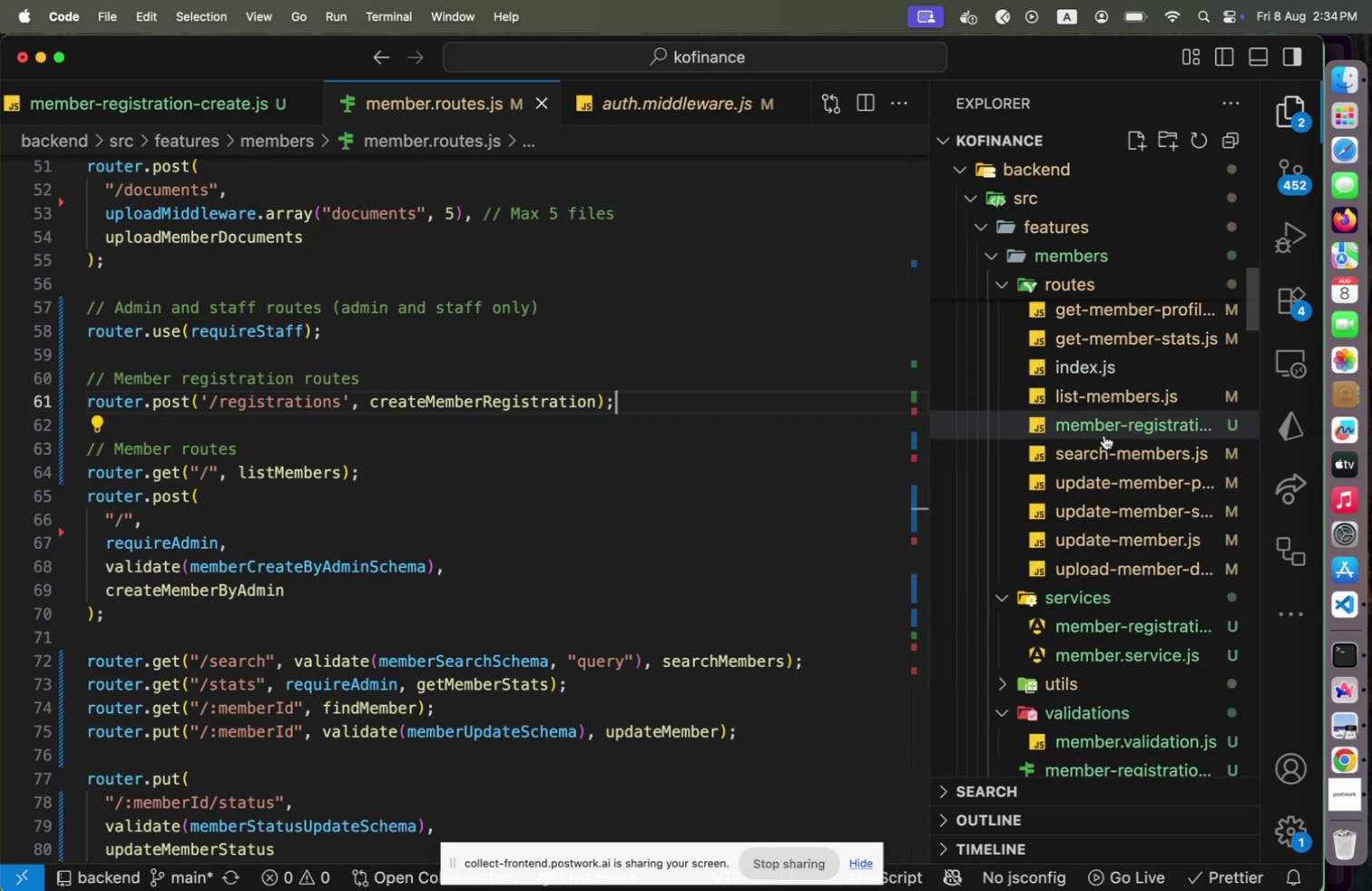 
left_click([1104, 434])
 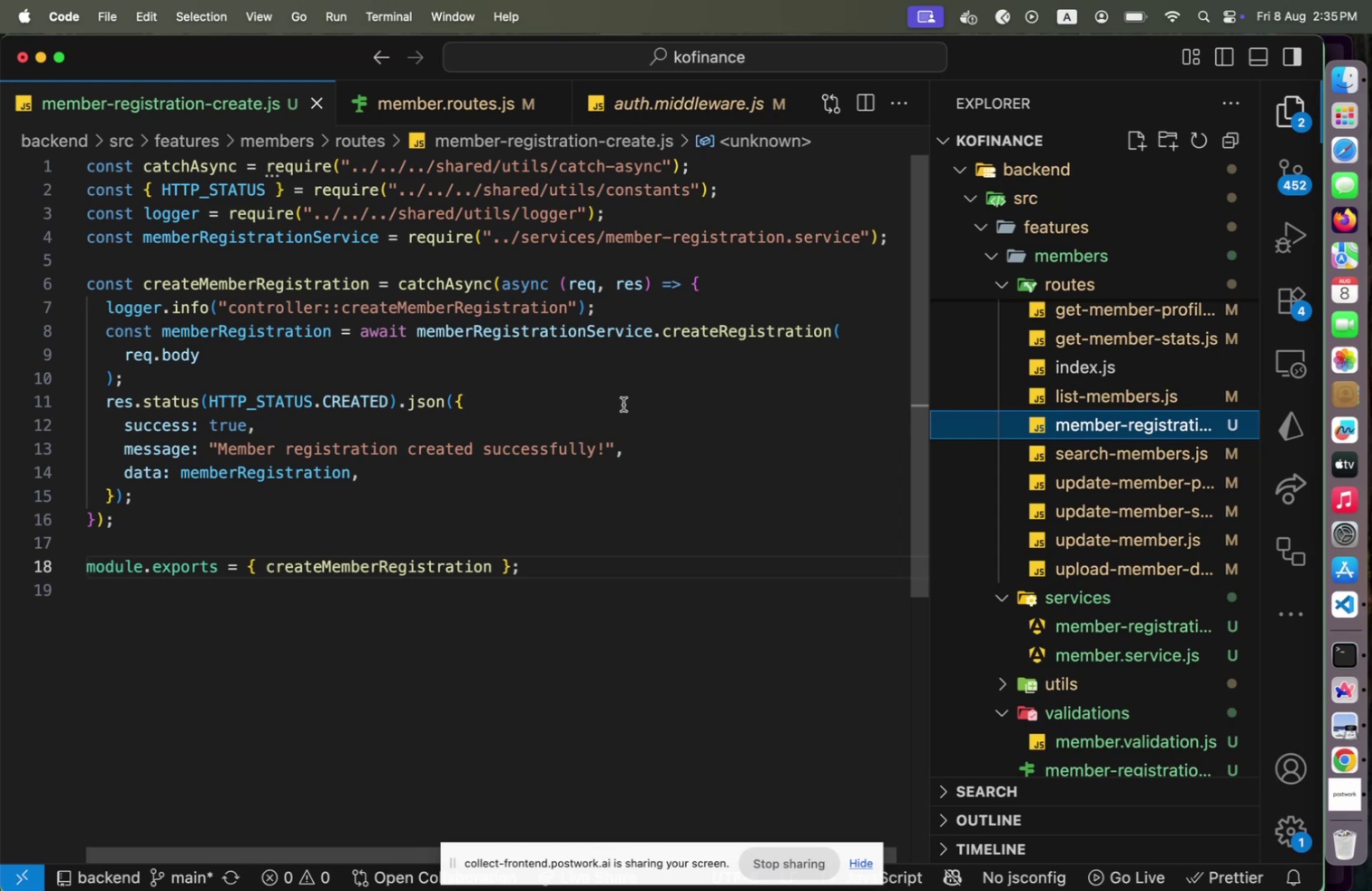 
wait(17.92)
 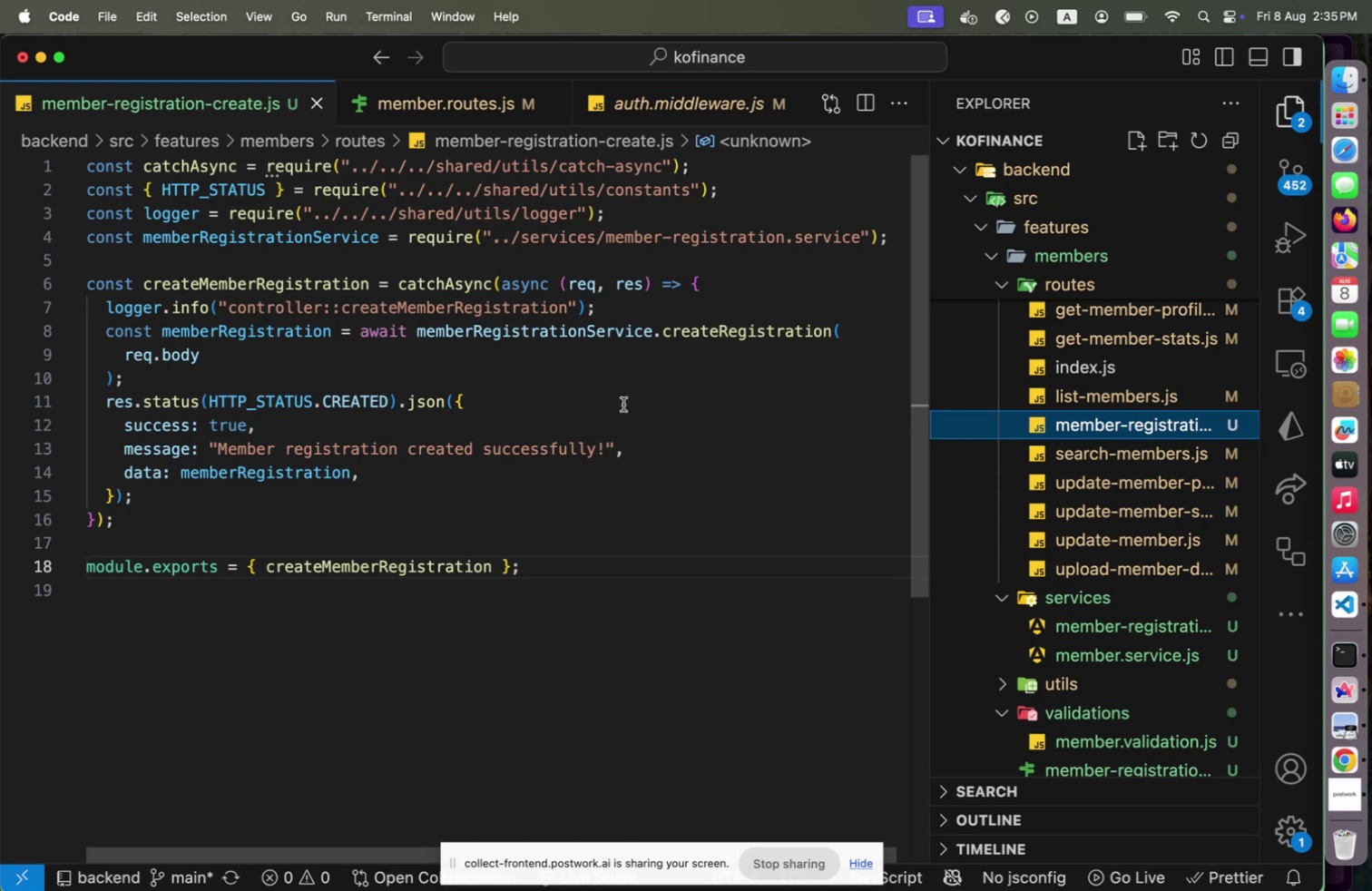 
left_click([734, 335])
 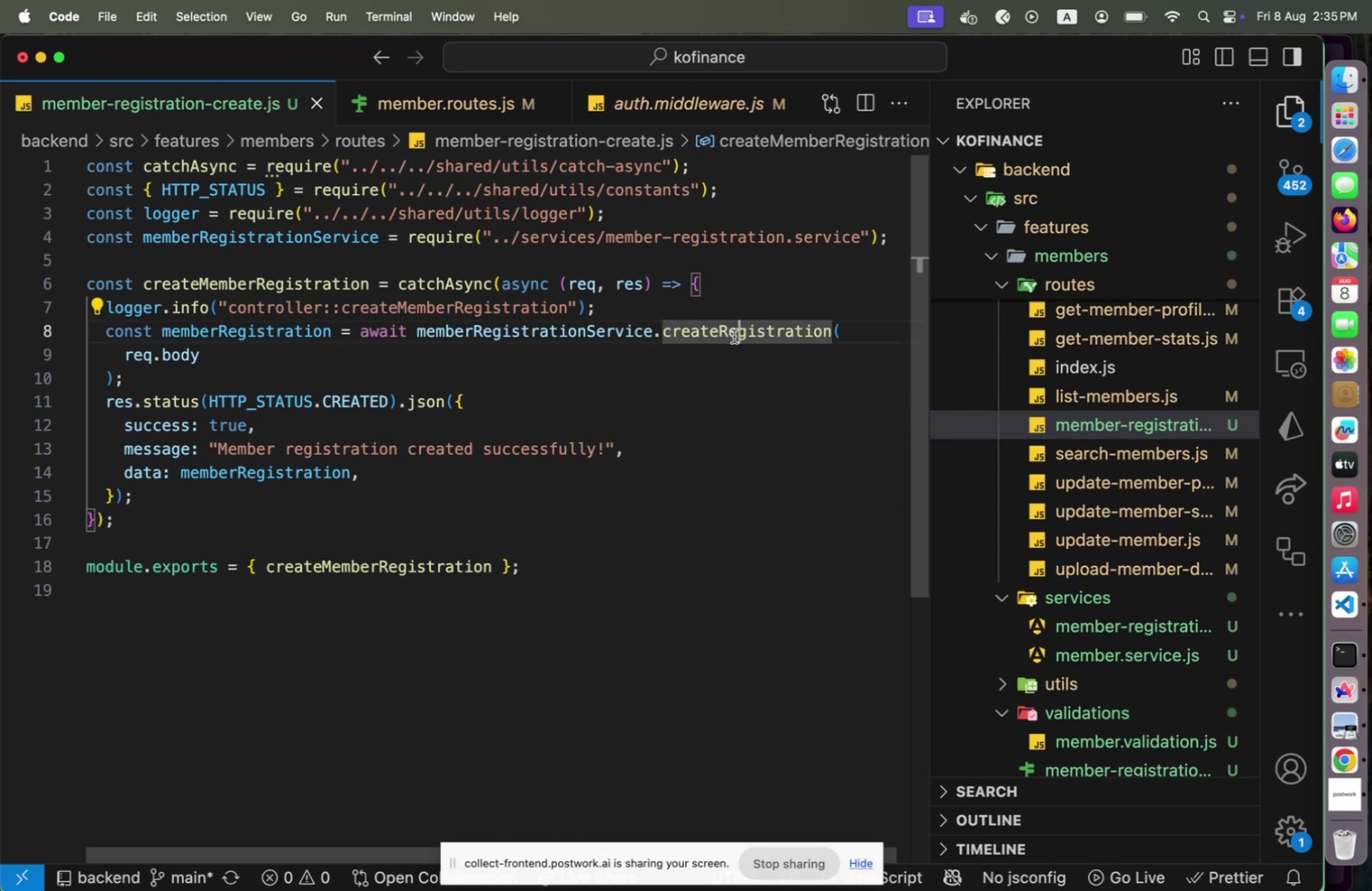 
hold_key(key=CommandLeft, duration=0.46)
left_click([734, 336])
 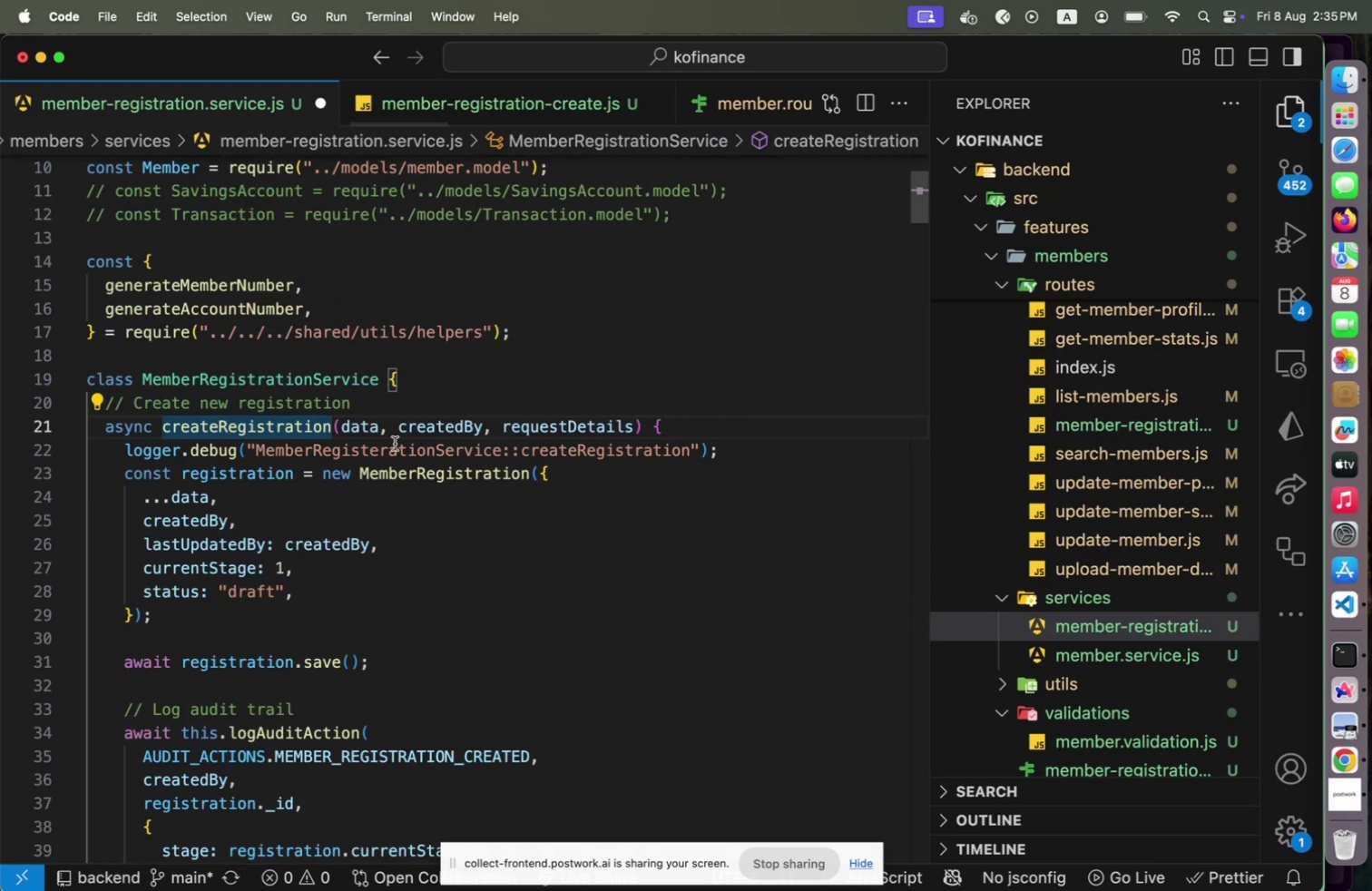 
scroll: coordinate [387, 455], scroll_direction: down, amount: 4.0
 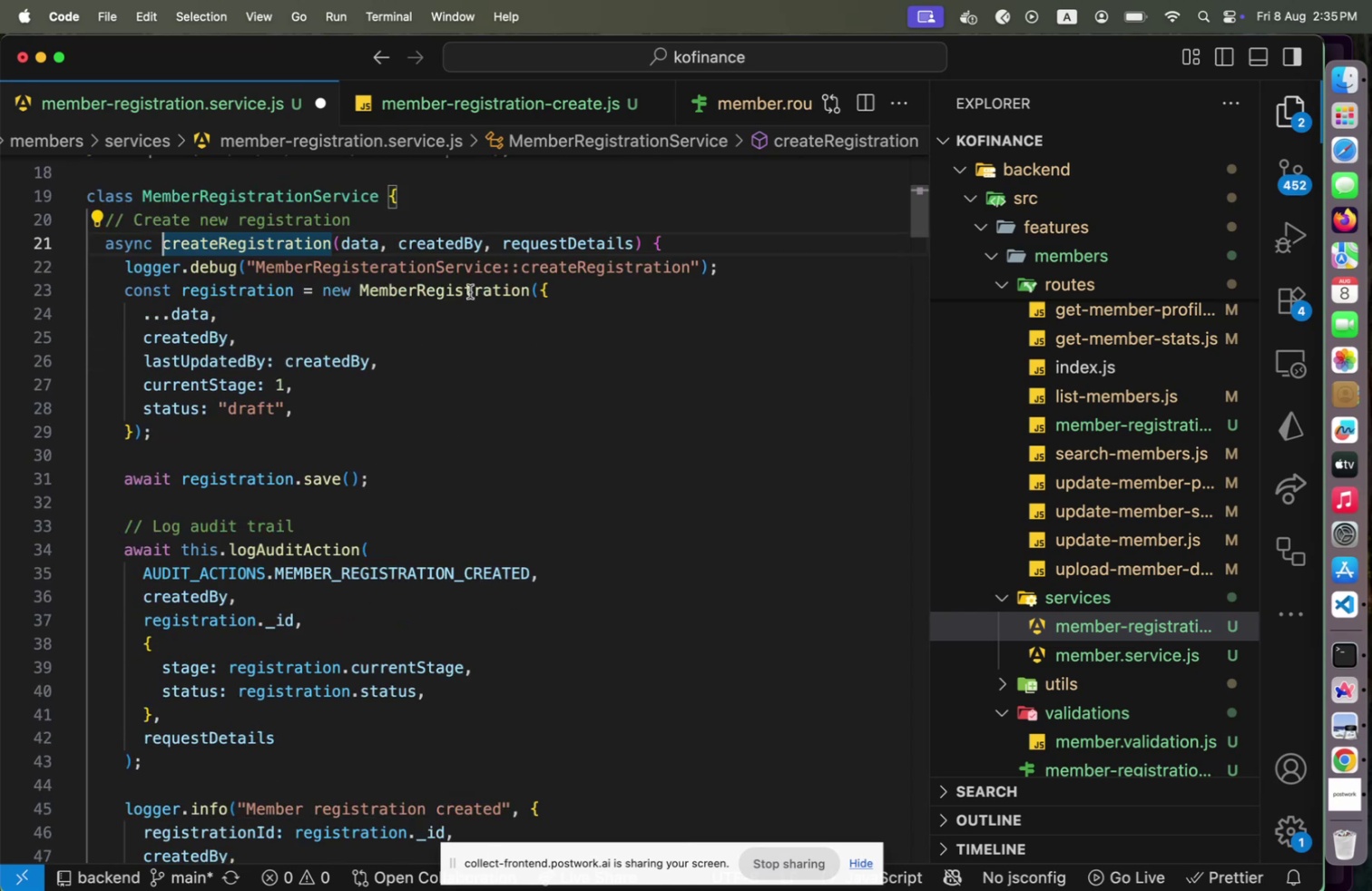 
hold_key(key=CommandLeft, duration=0.48)
left_click([470, 291])
 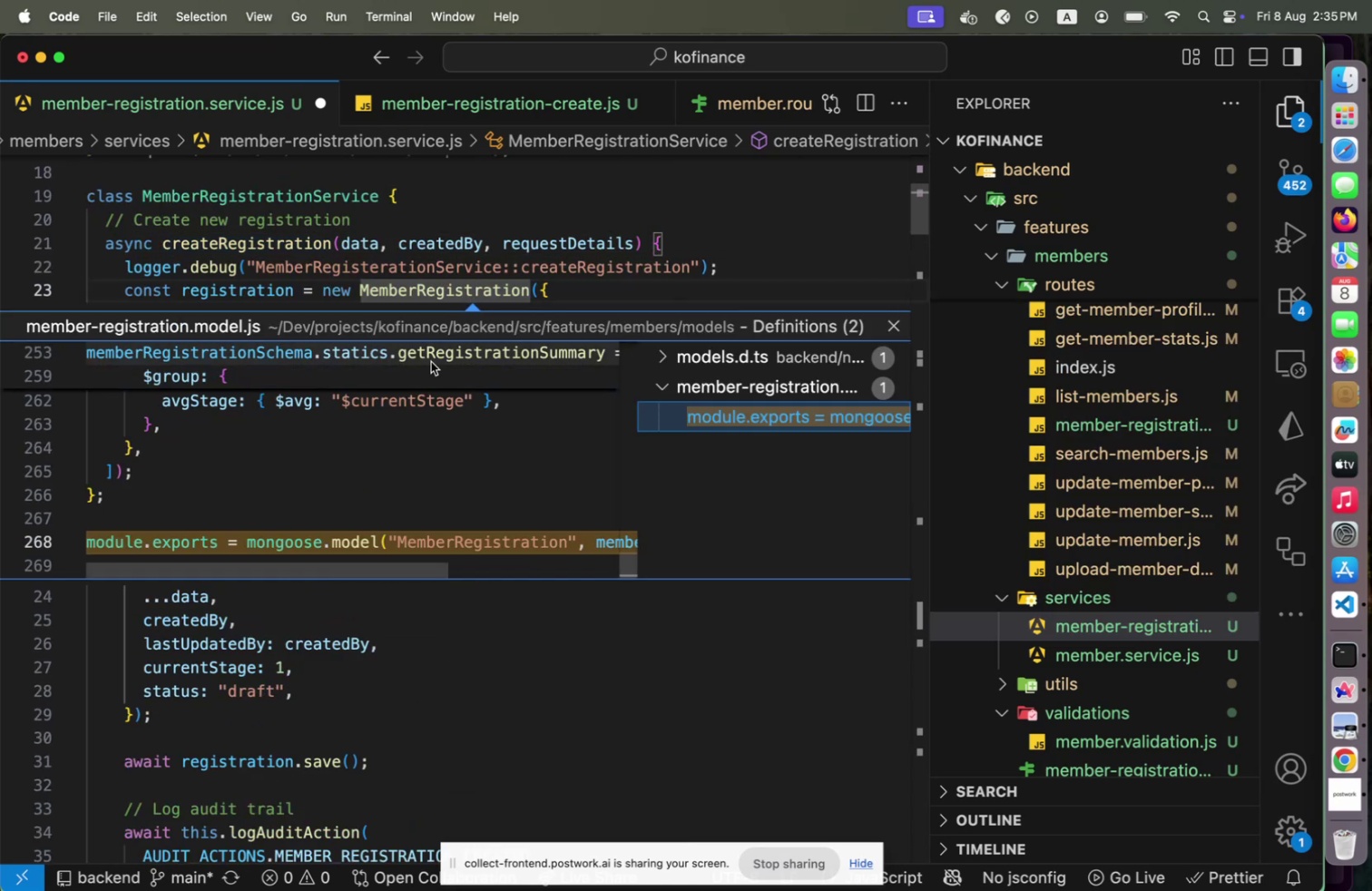 
key(Meta+CommandLeft)
 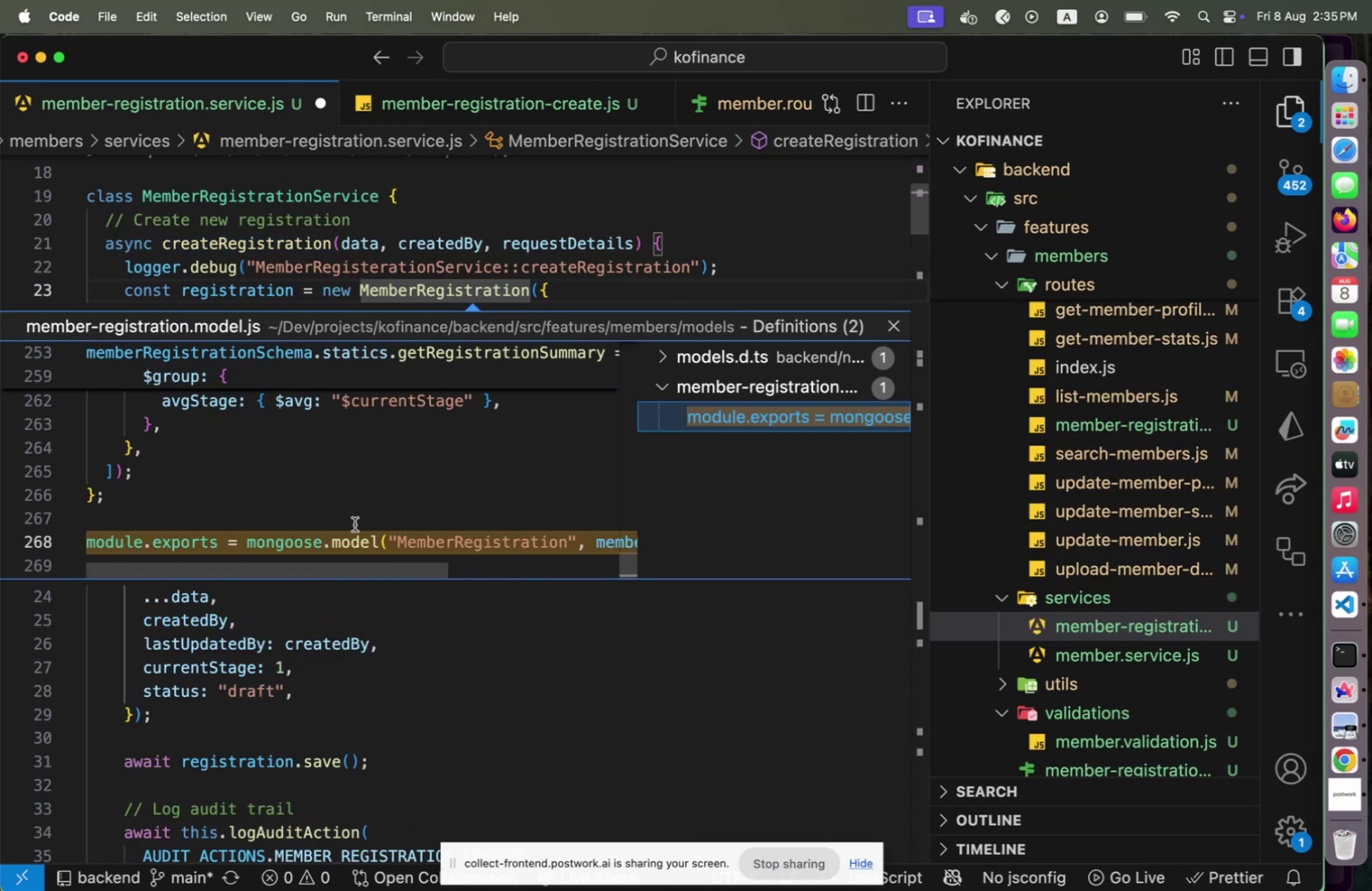 
scroll: coordinate [328, 589], scroll_direction: up, amount: 130.0
 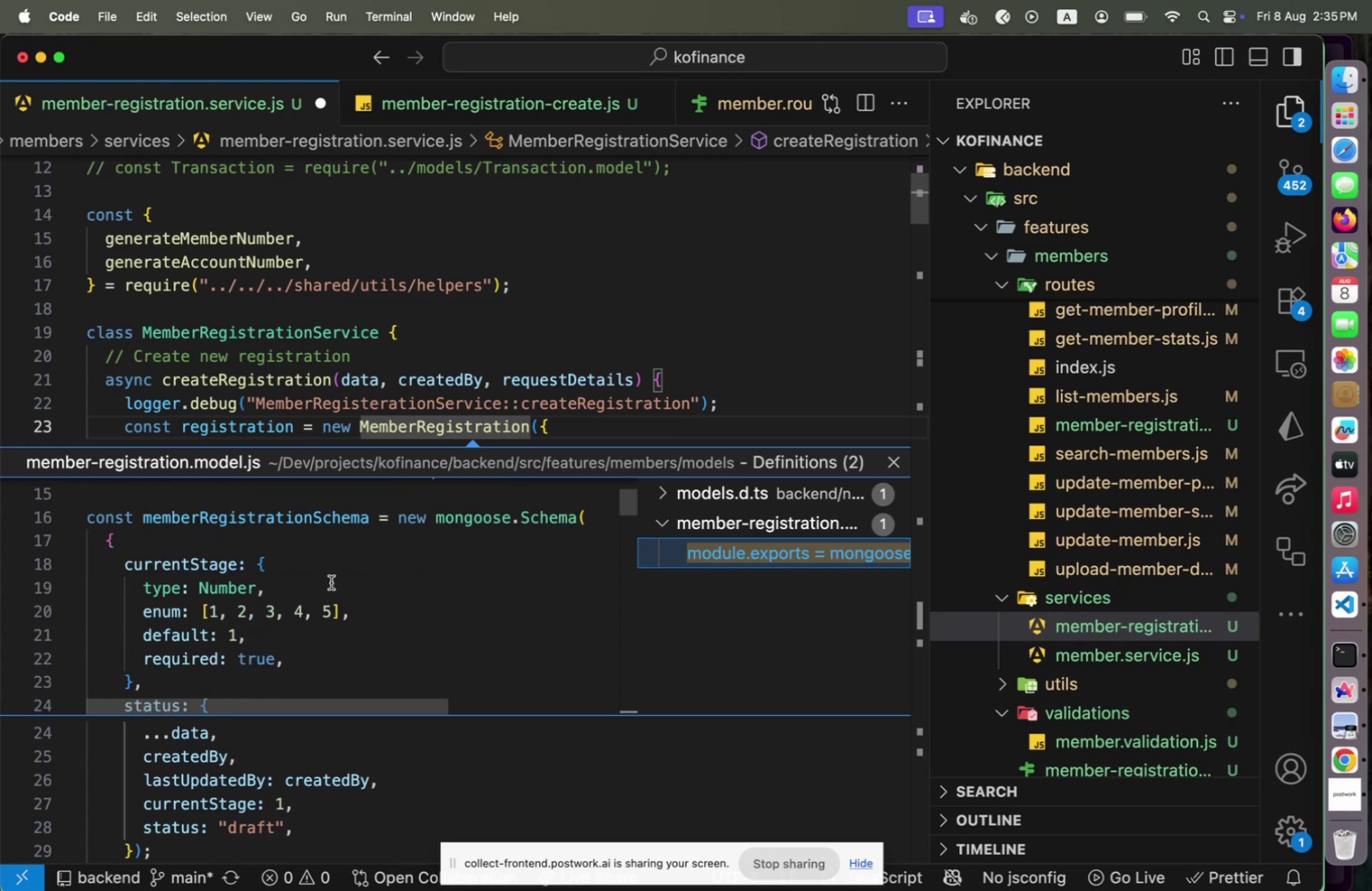 
scroll: coordinate [349, 452], scroll_direction: down, amount: 6.0
 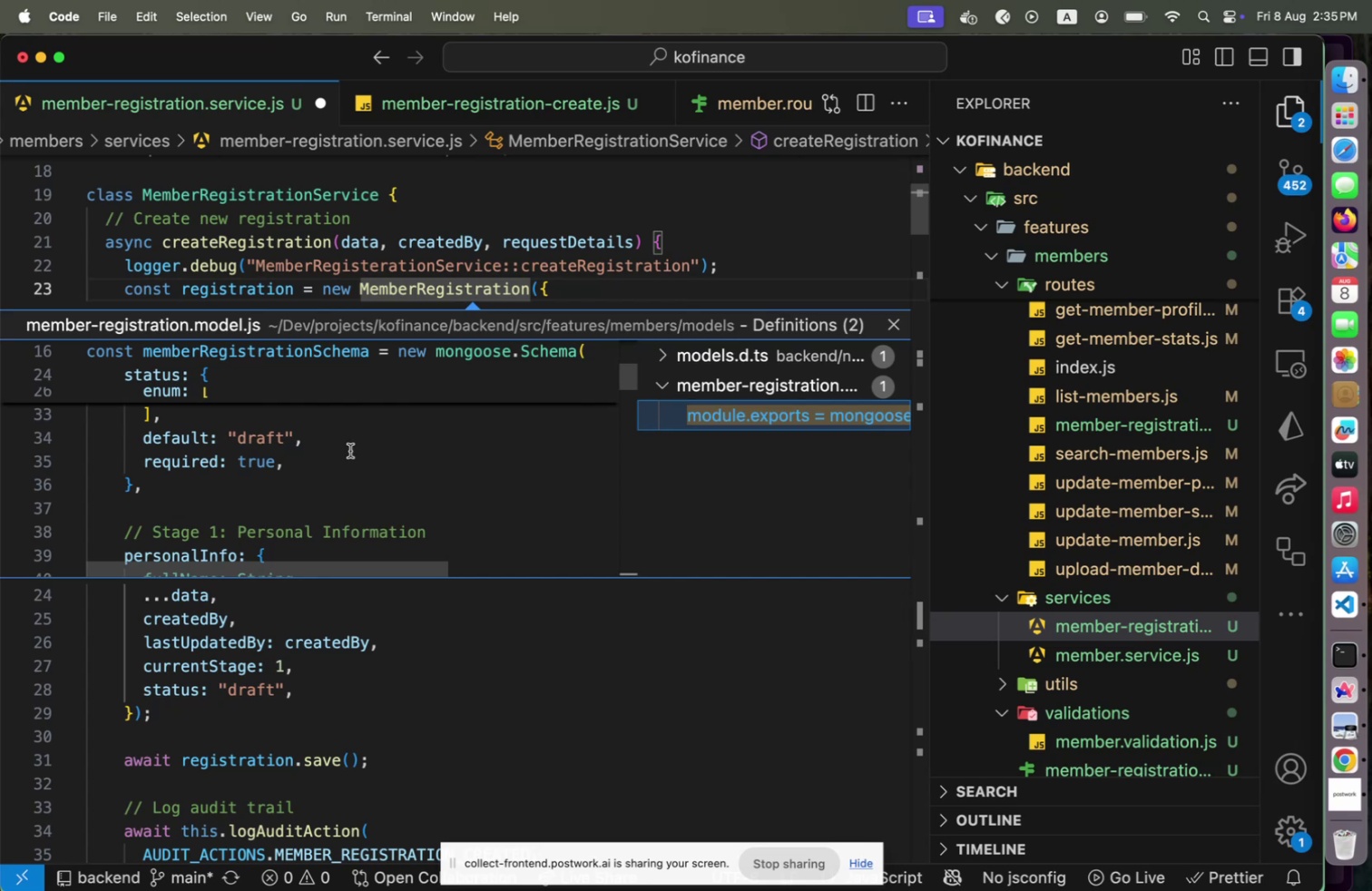 
scroll: coordinate [350, 450], scroll_direction: up, amount: 4.0
 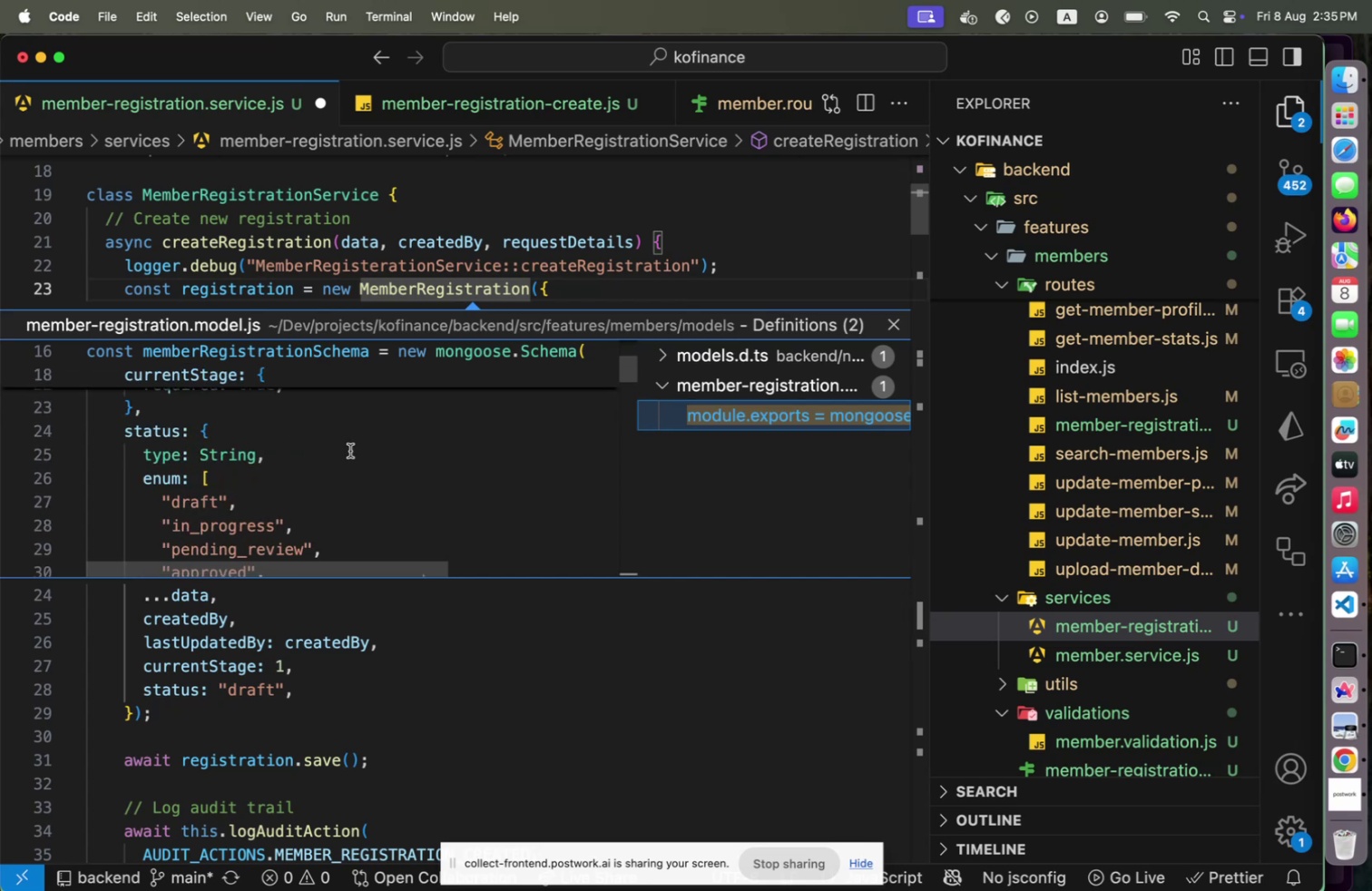 
scroll: coordinate [350, 450], scroll_direction: down, amount: 8.0
 